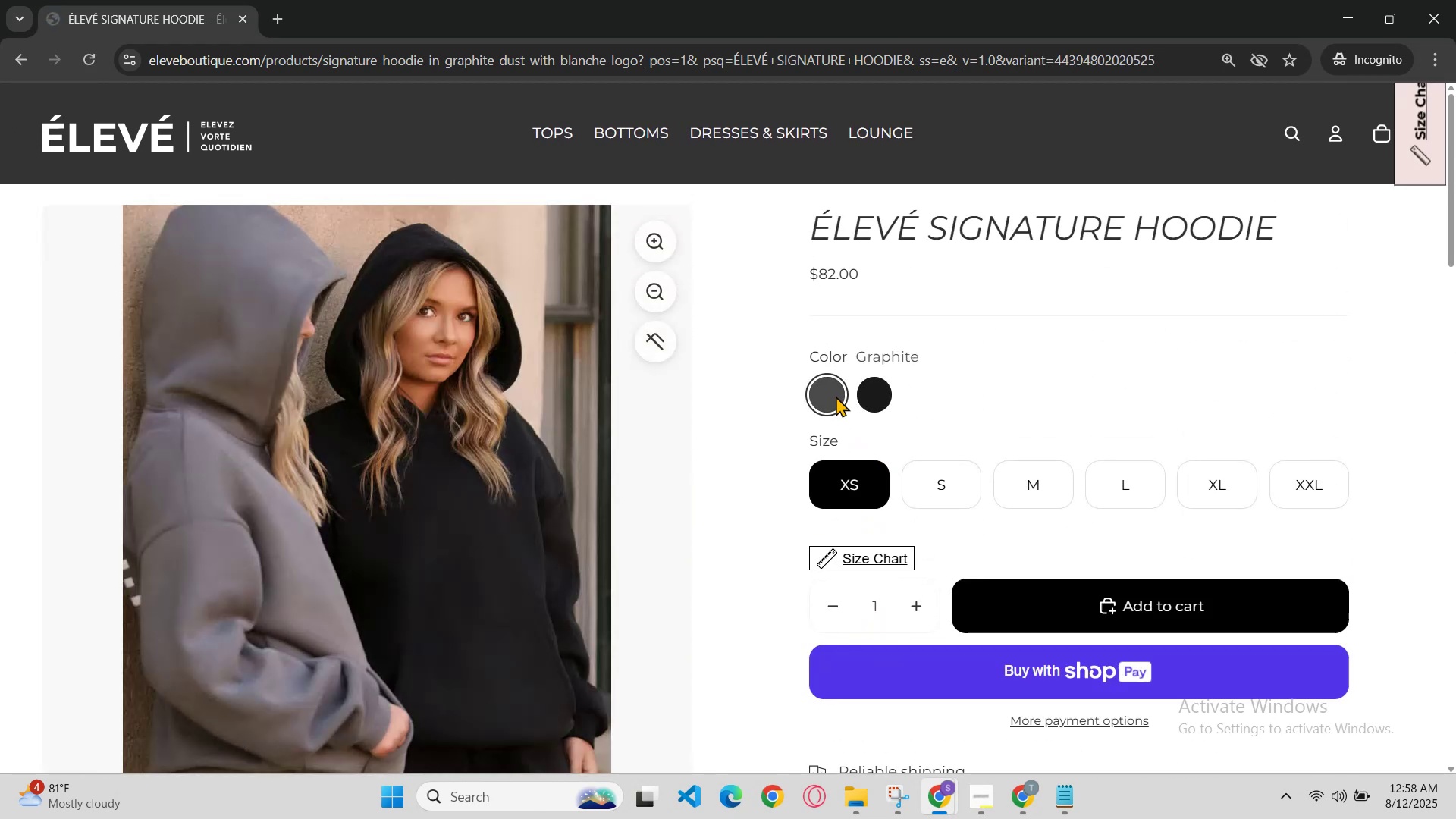 
scroll: coordinate [836, 396], scroll_direction: down, amount: 1.0
 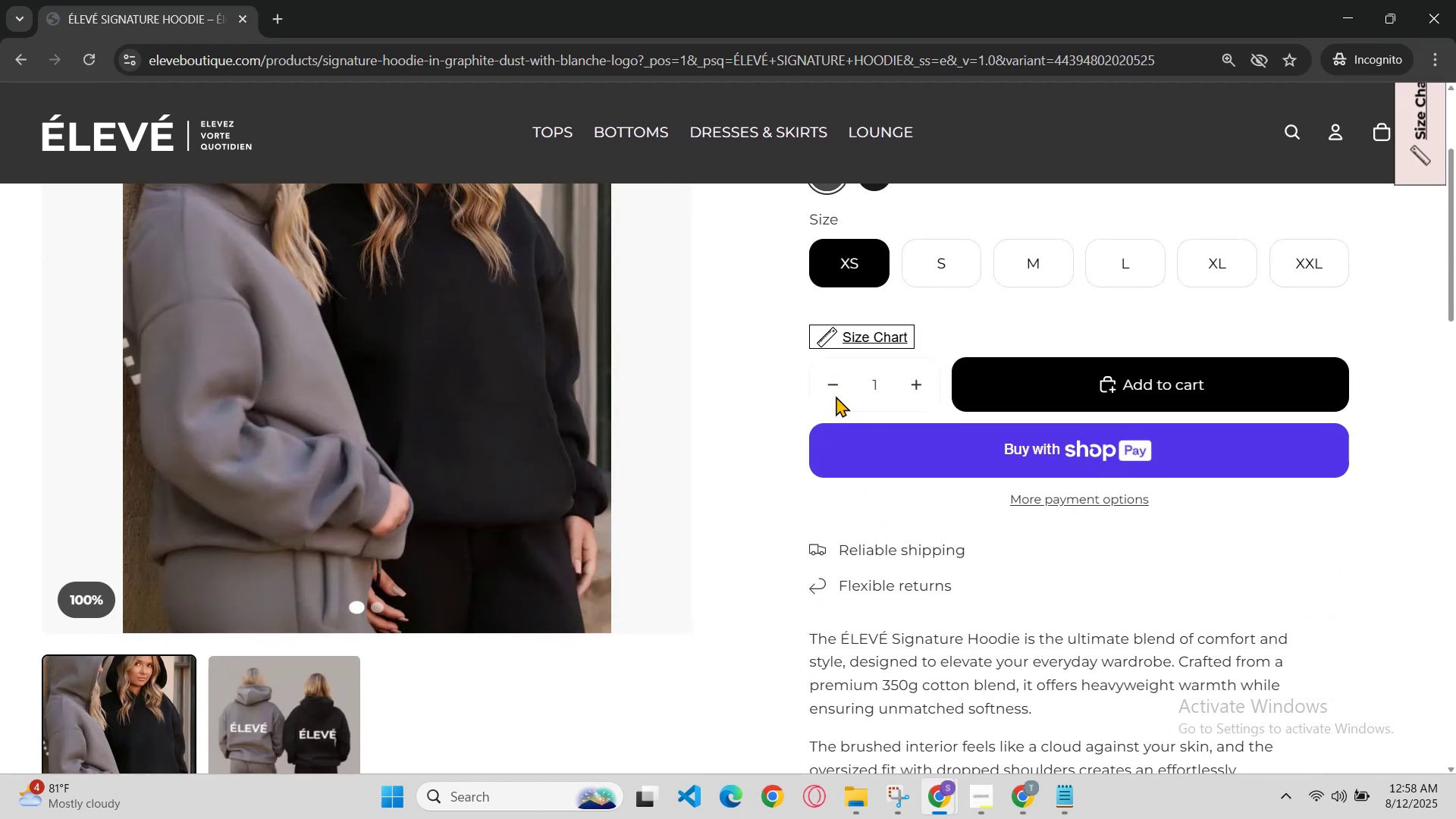 
scroll: coordinate [836, 396], scroll_direction: up, amount: 1.0
 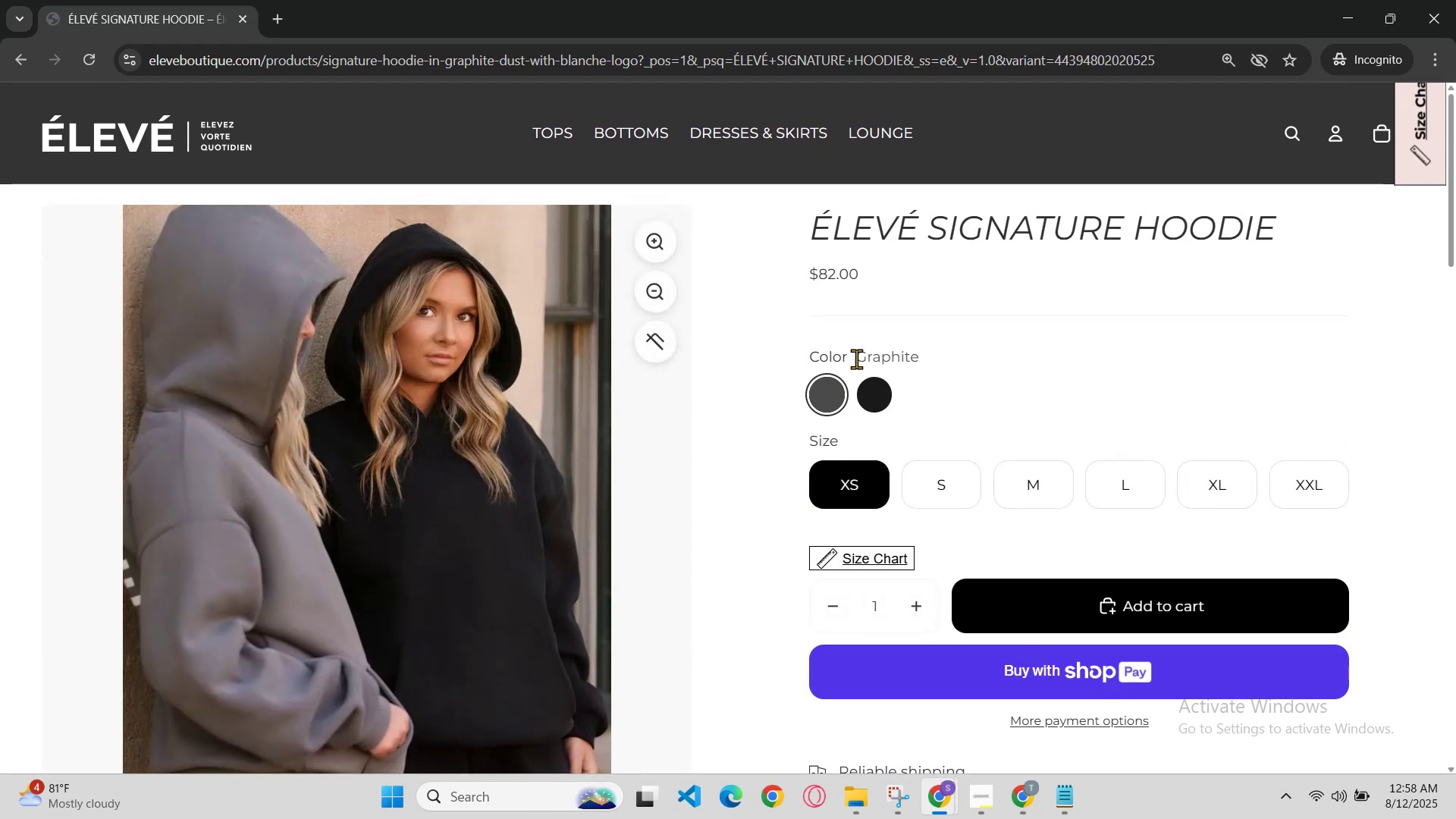 
hold_key(key=ControlLeft, duration=0.71)
 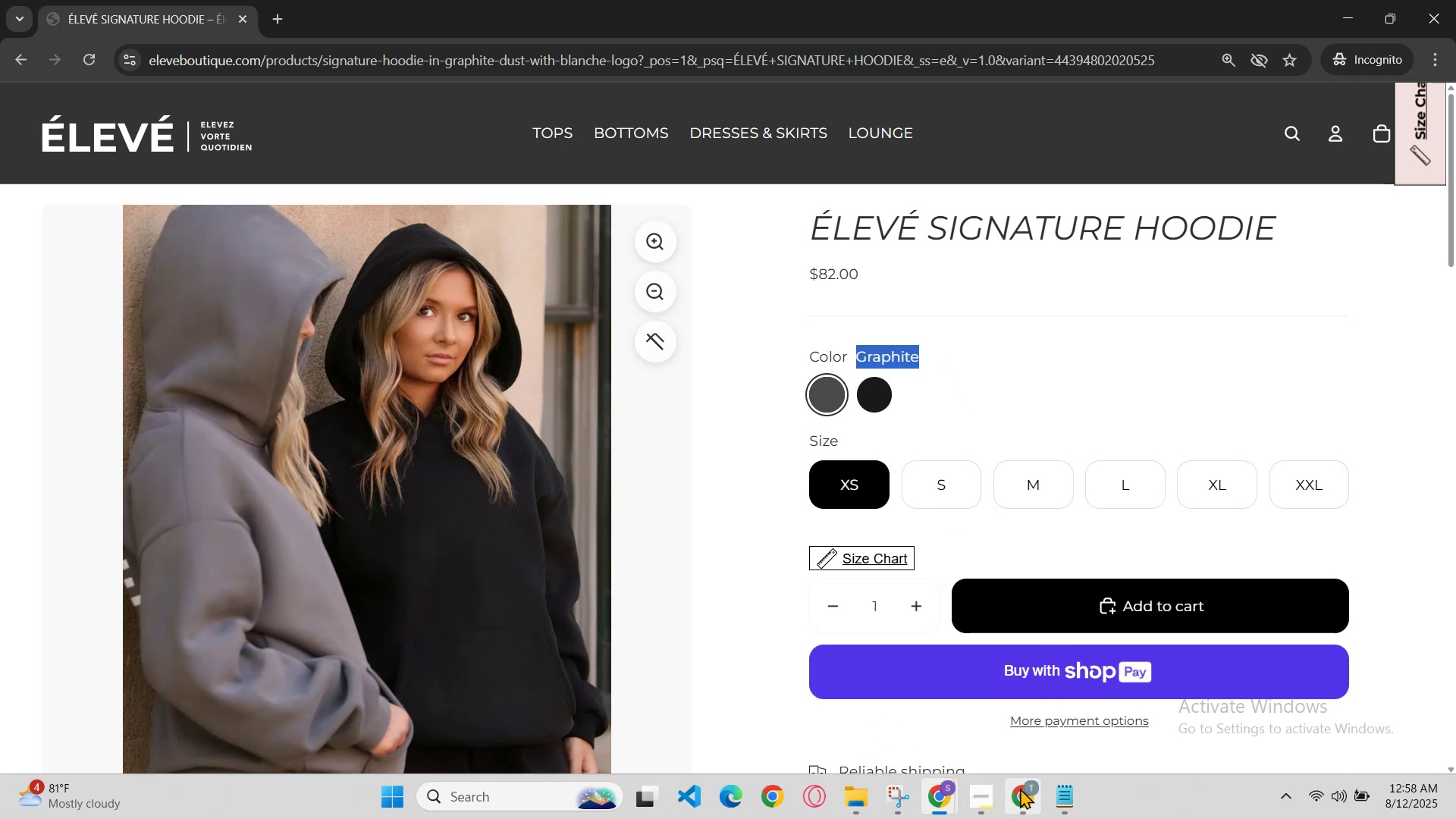 
hold_key(key=C, duration=0.31)
 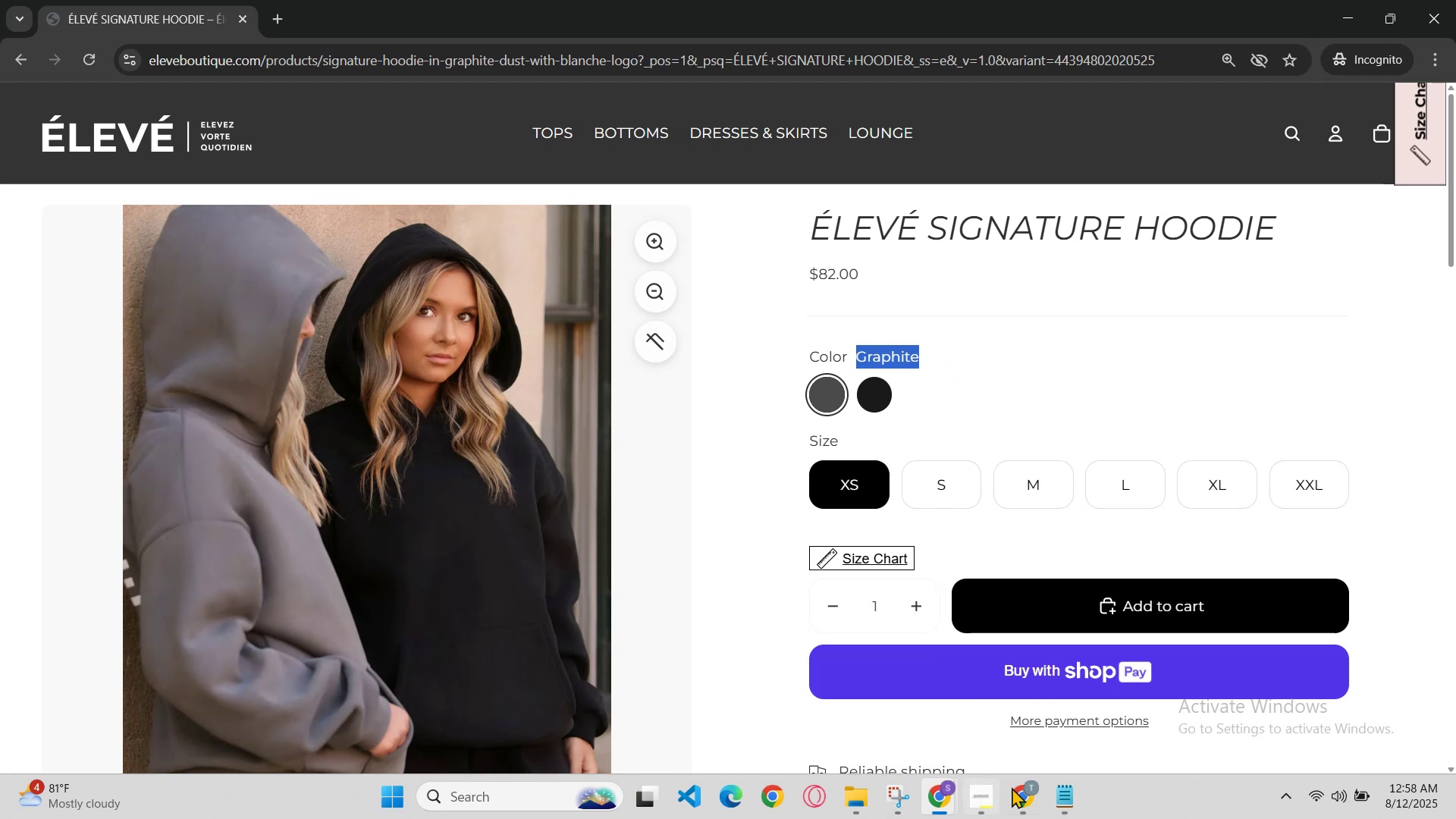 
left_click([1019, 793])
 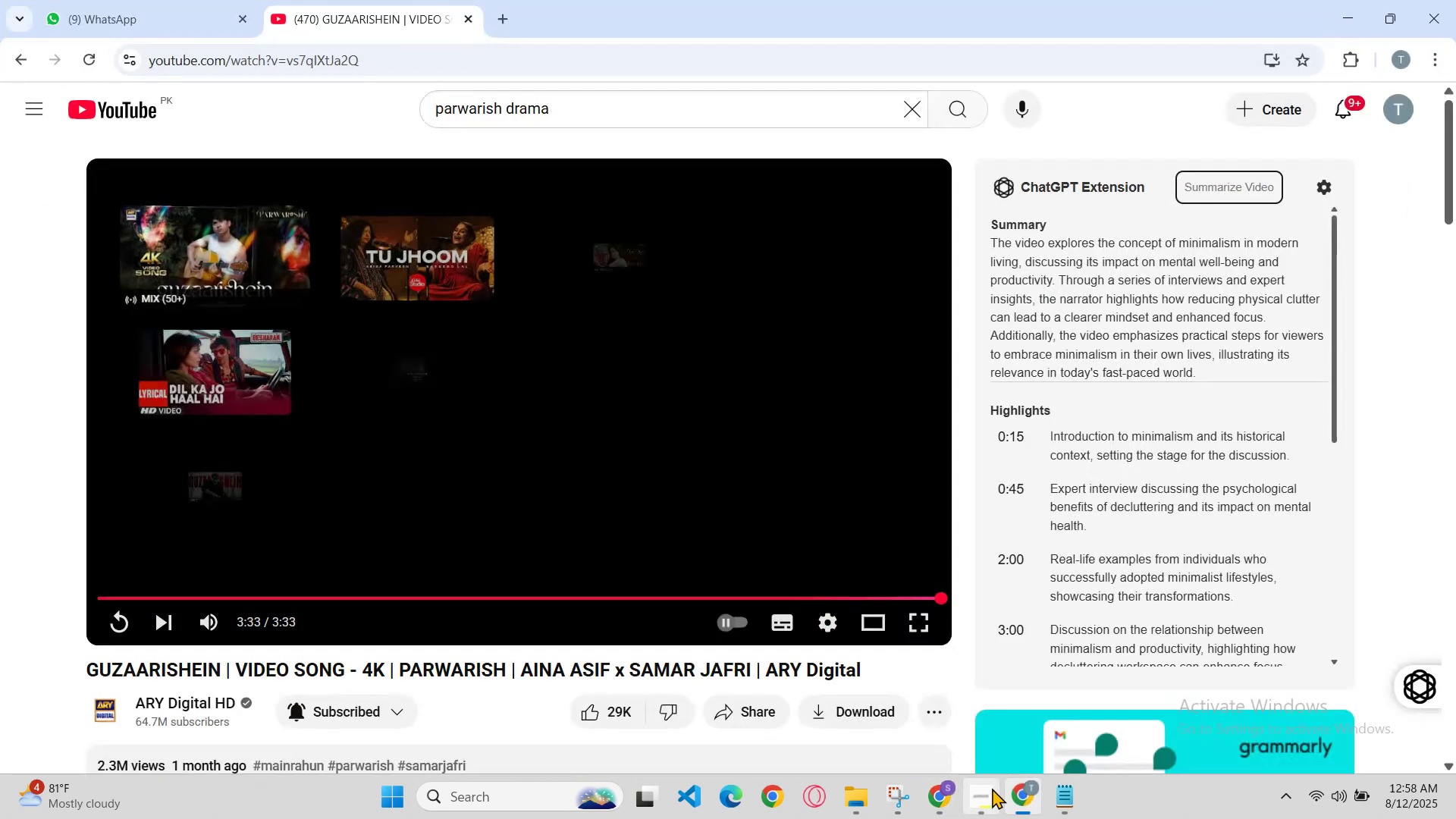 
left_click([1018, 788])
 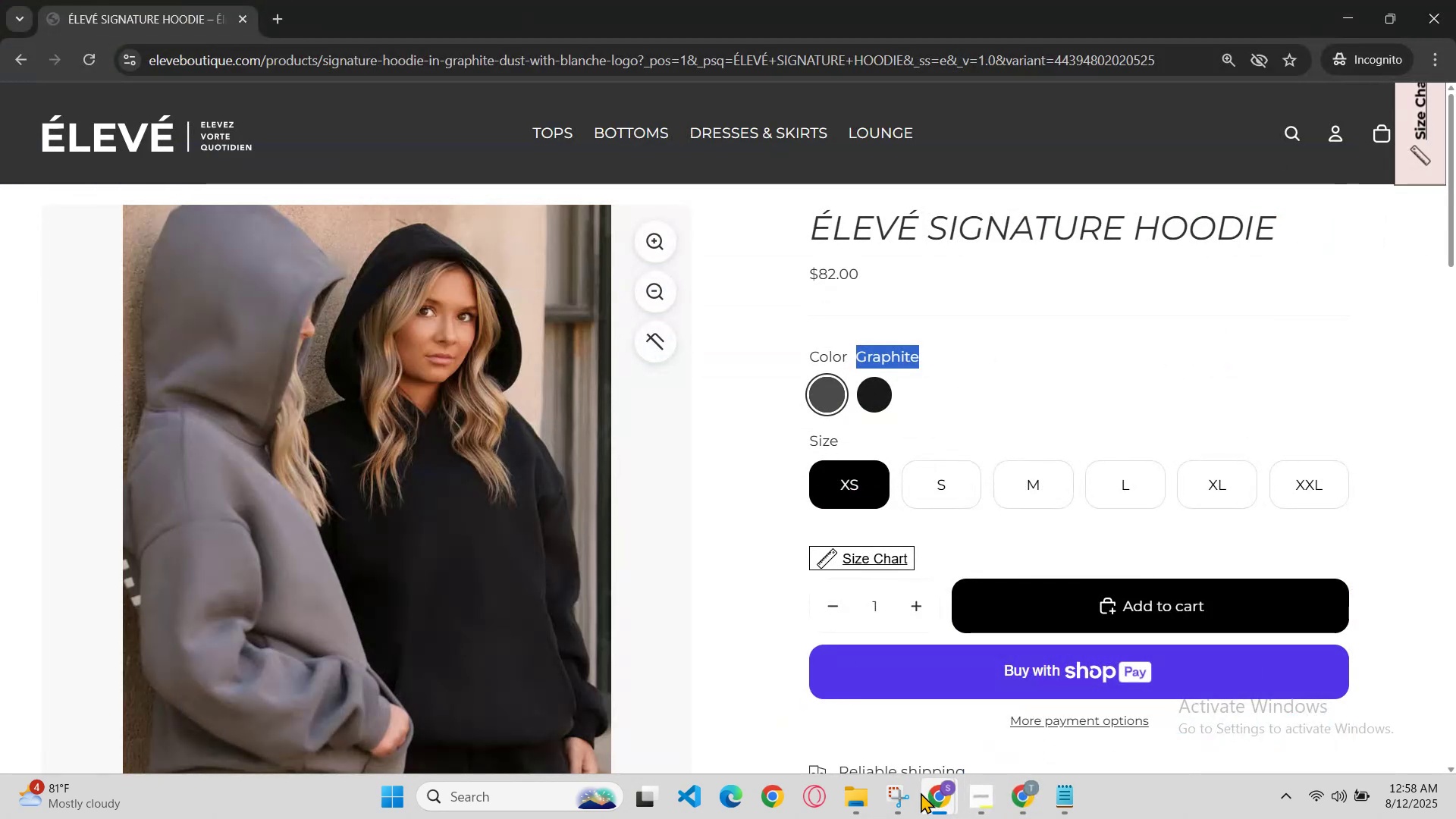 
left_click([931, 792])
 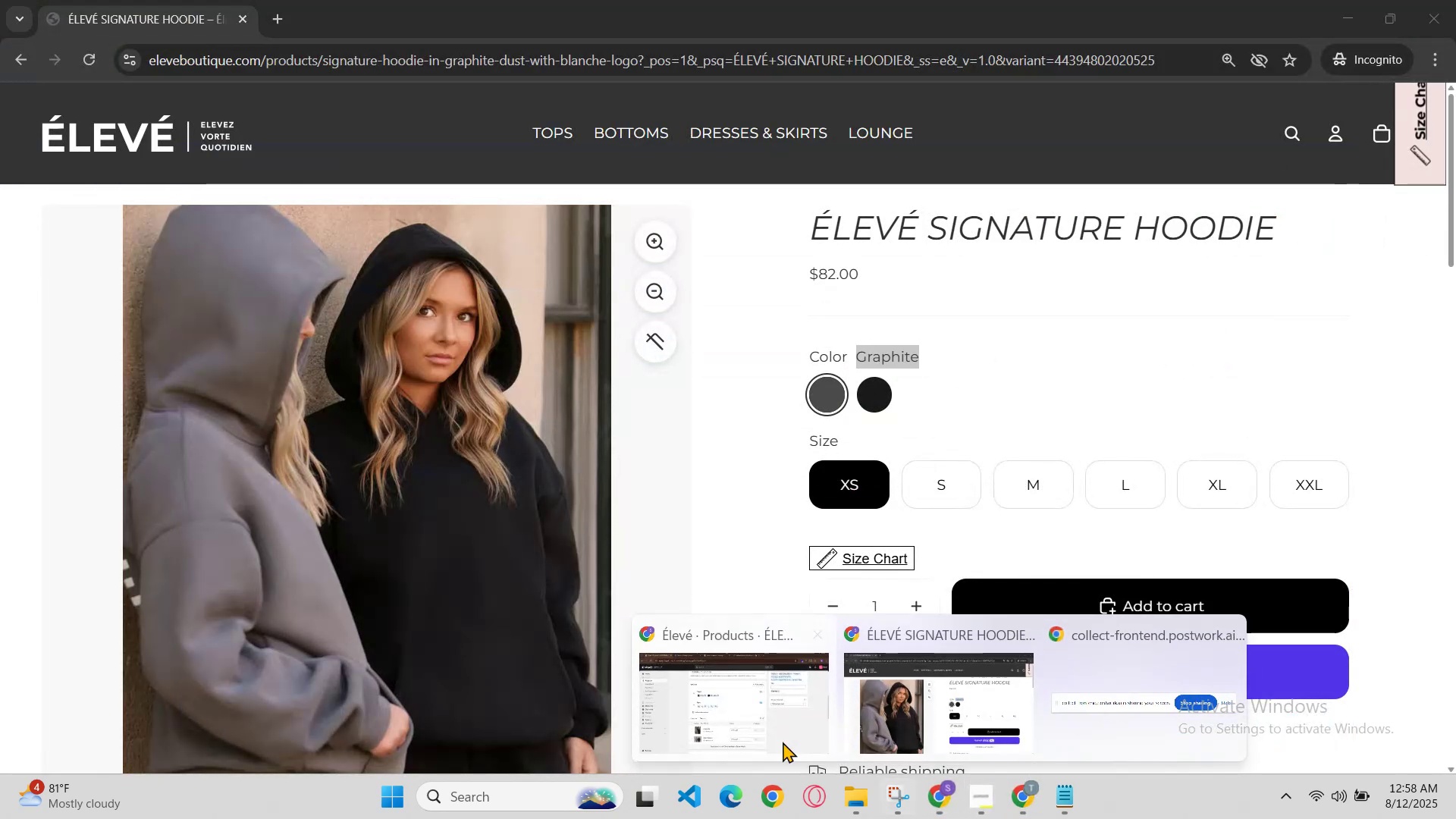 
left_click([755, 730])
 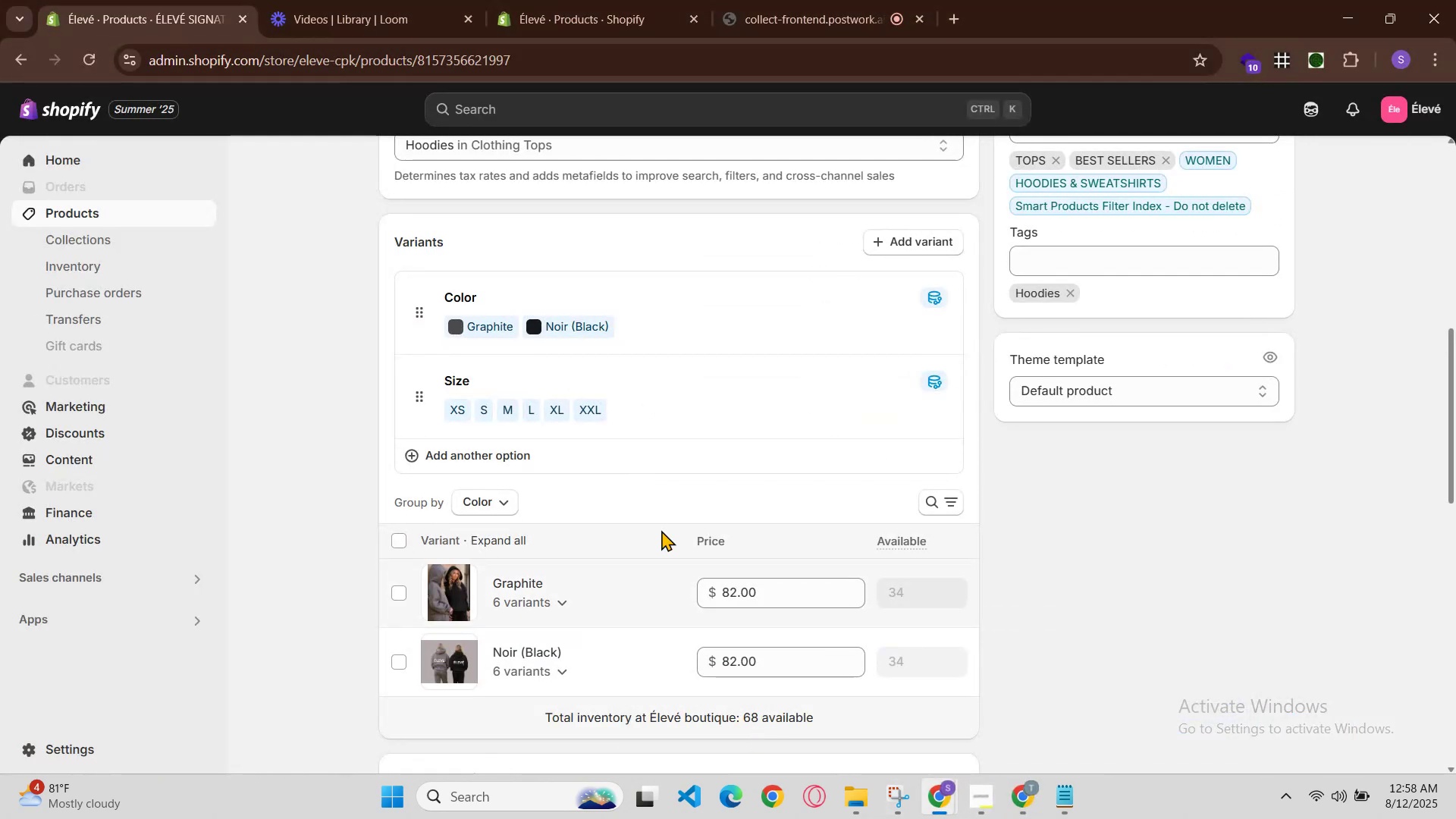 
scroll: coordinate [650, 477], scroll_direction: up, amount: 2.0
 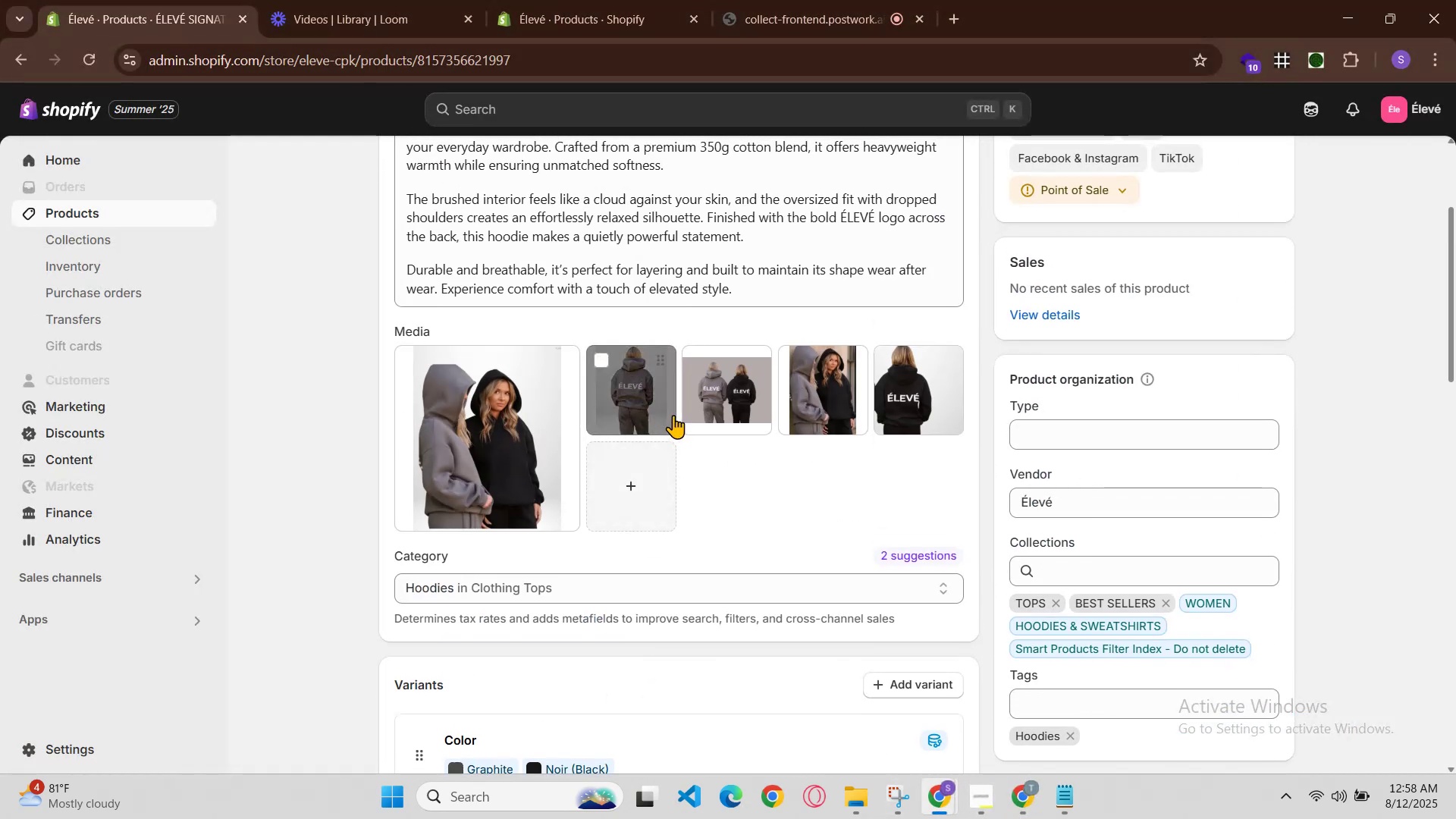 
left_click([657, 415])
 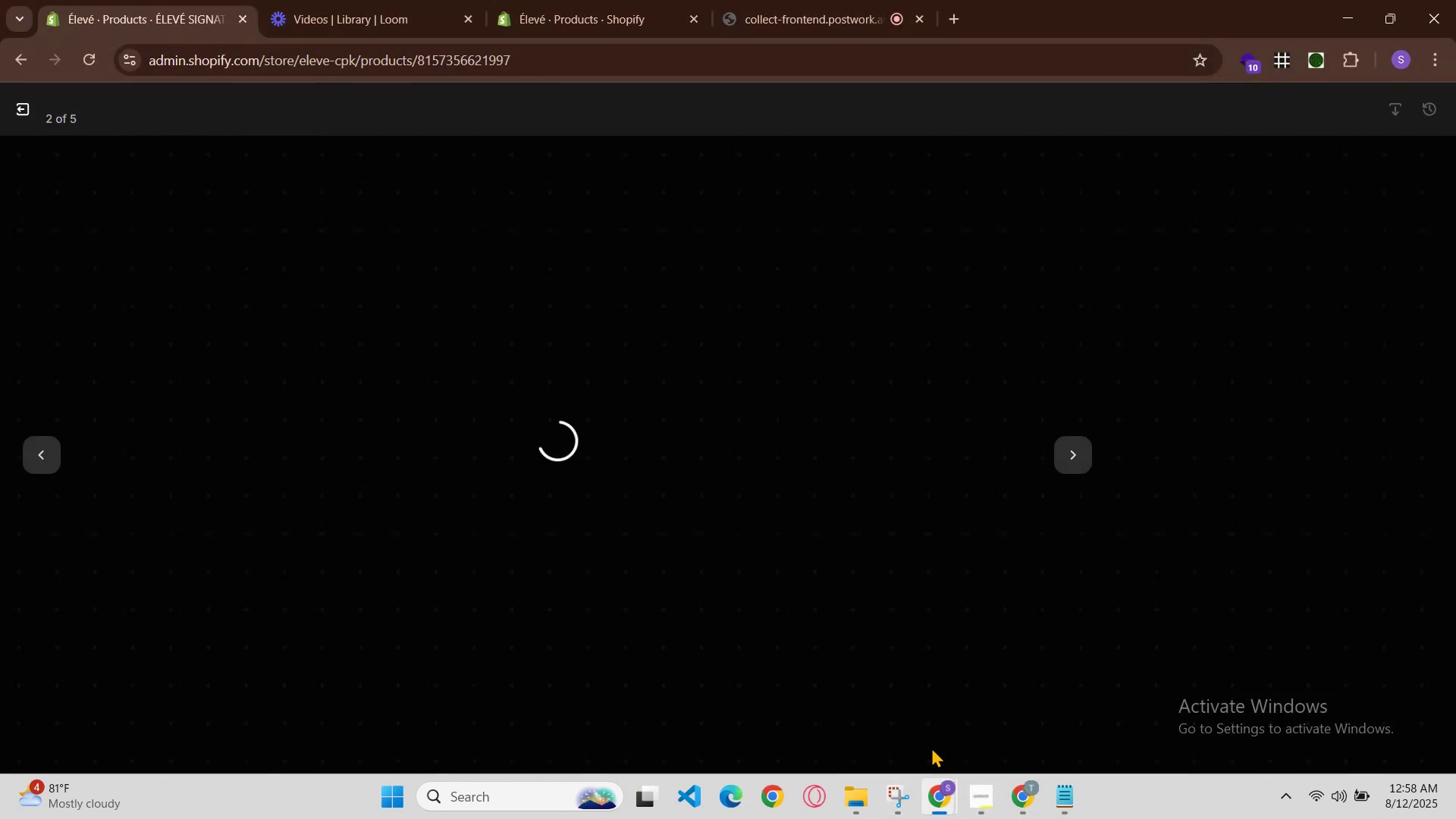 
left_click([921, 793])
 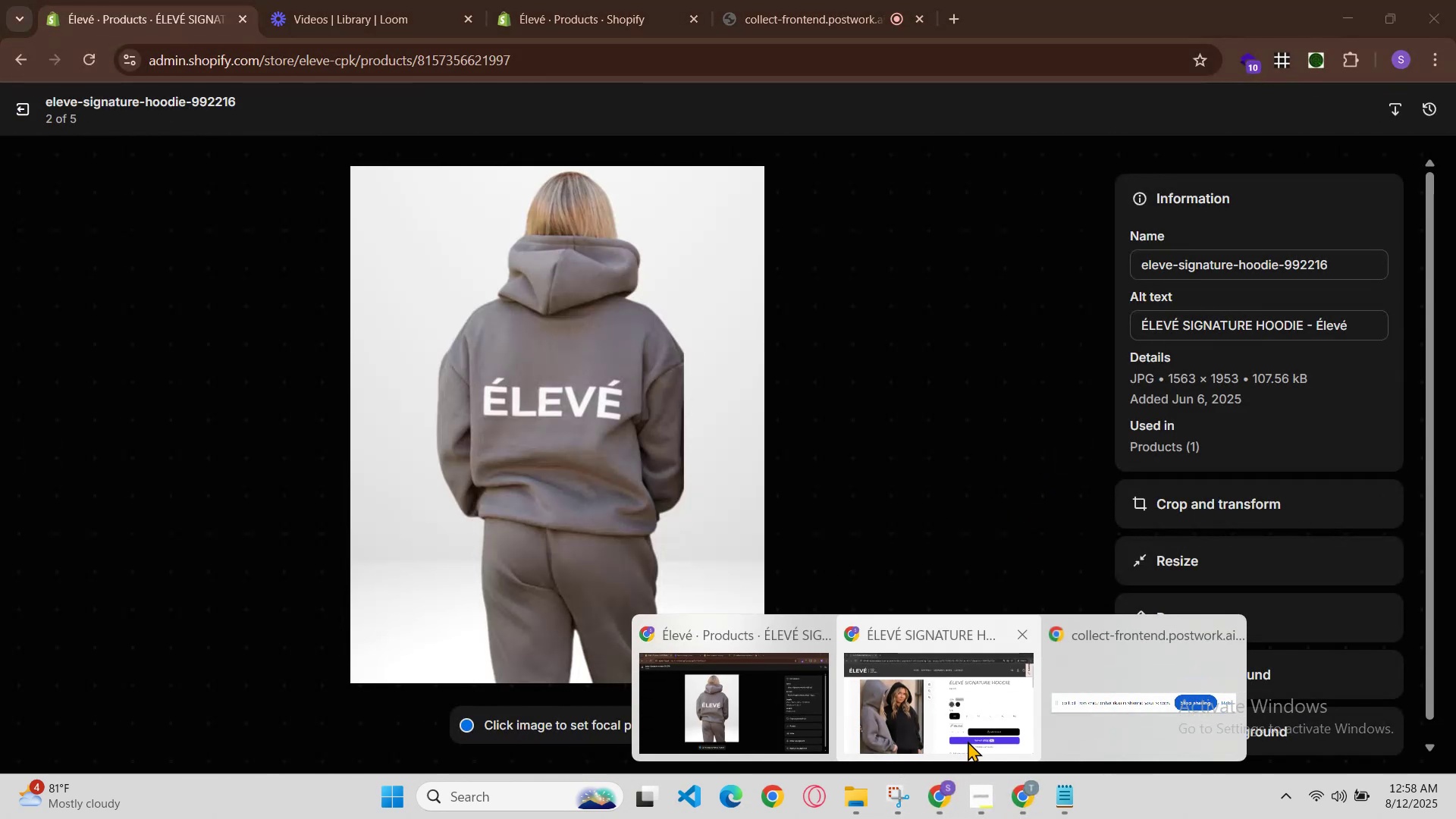 
left_click([958, 736])
 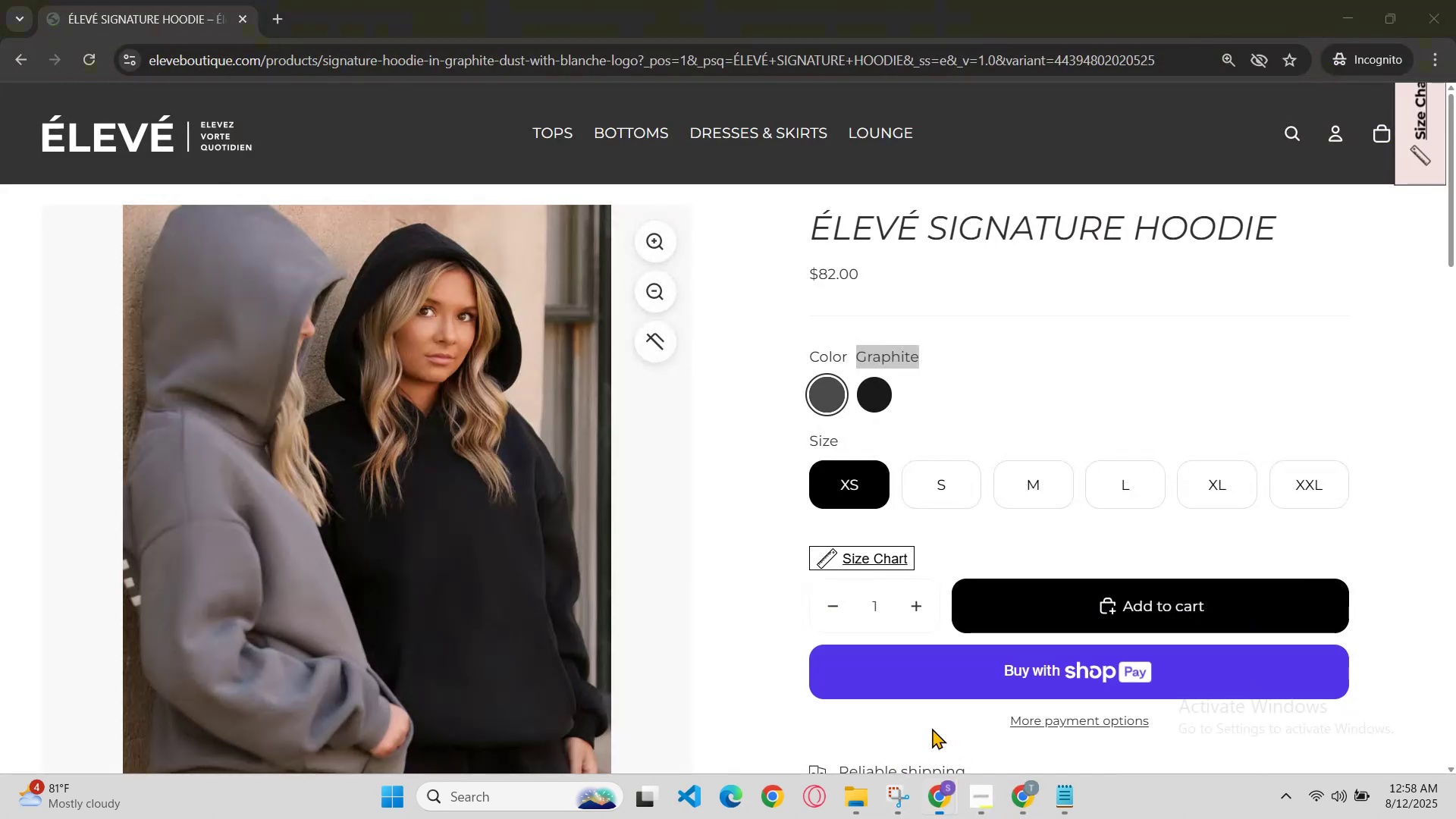 
scroll: coordinate [896, 694], scroll_direction: down, amount: 1.0
 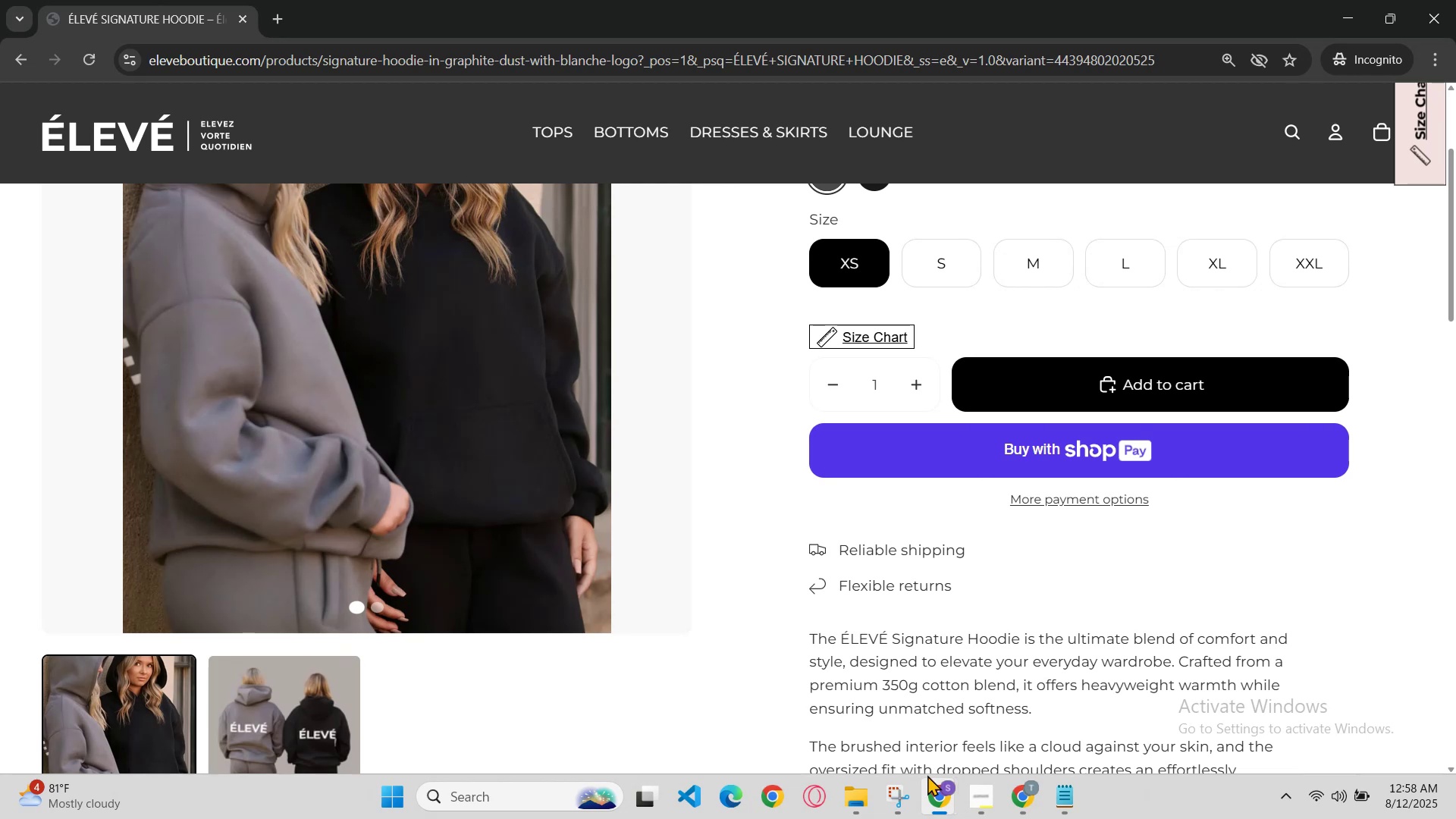 
left_click([934, 805])
 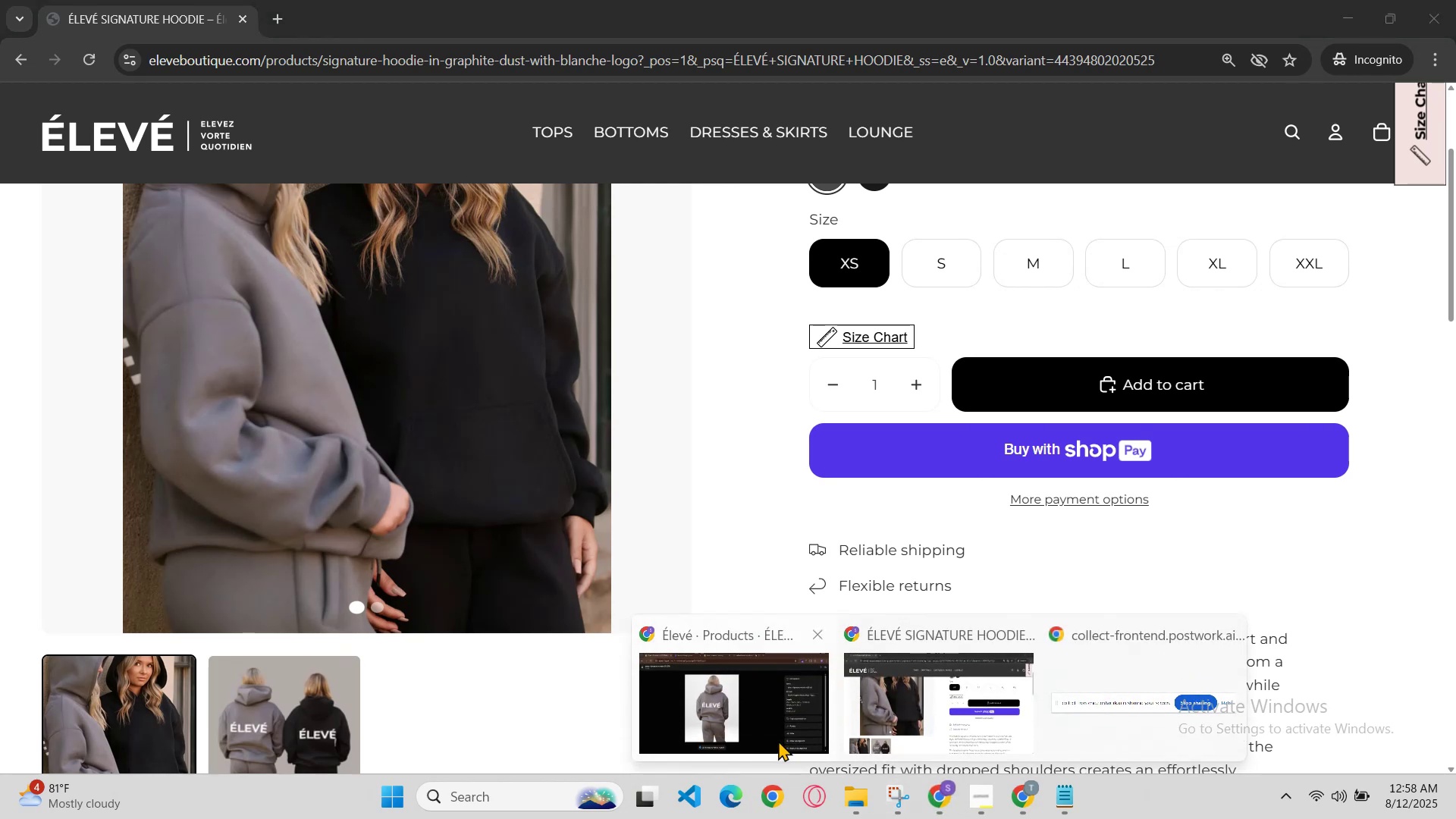 
left_click([767, 736])
 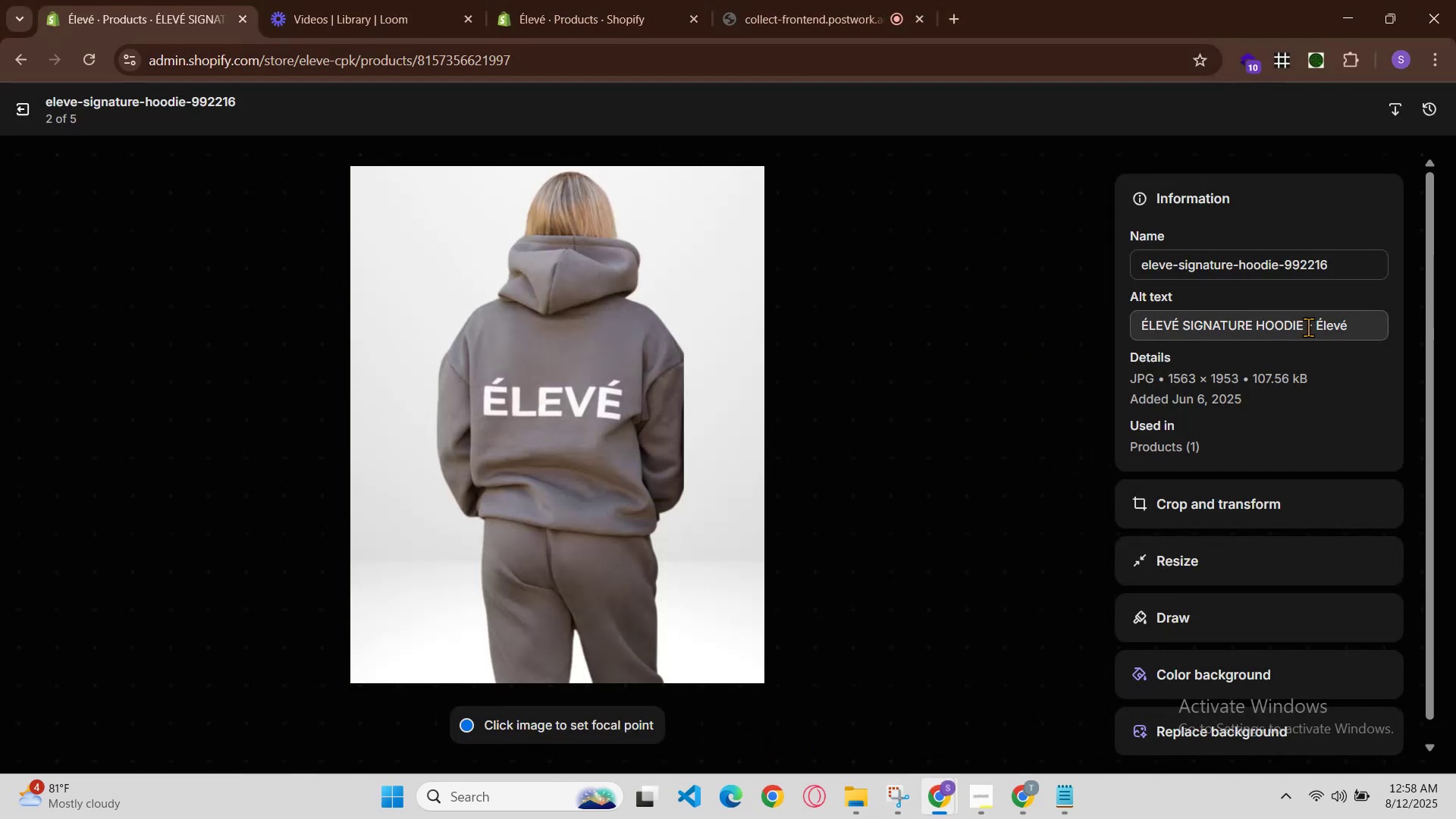 
left_click([1313, 328])
 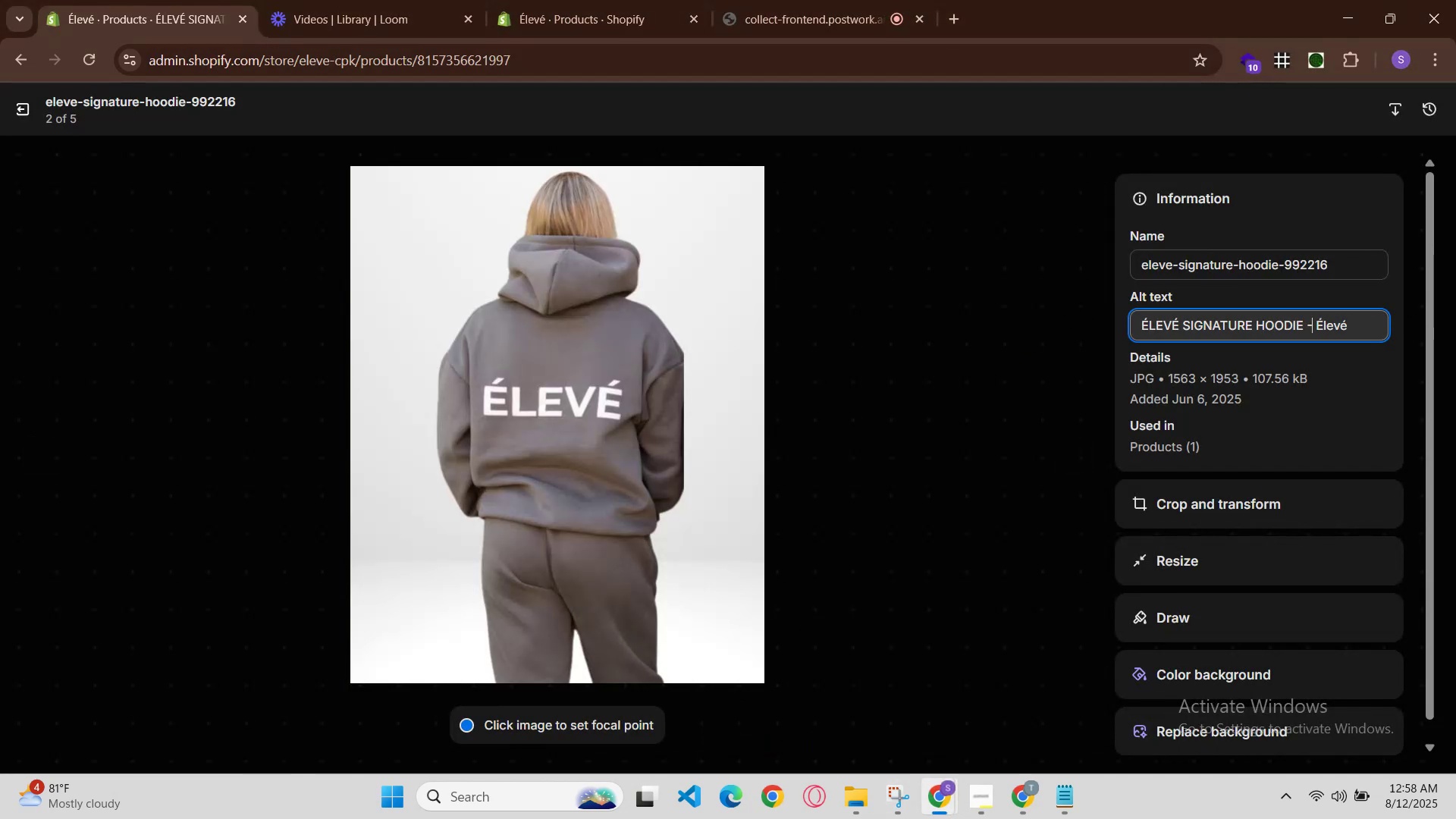 
key(Space)
 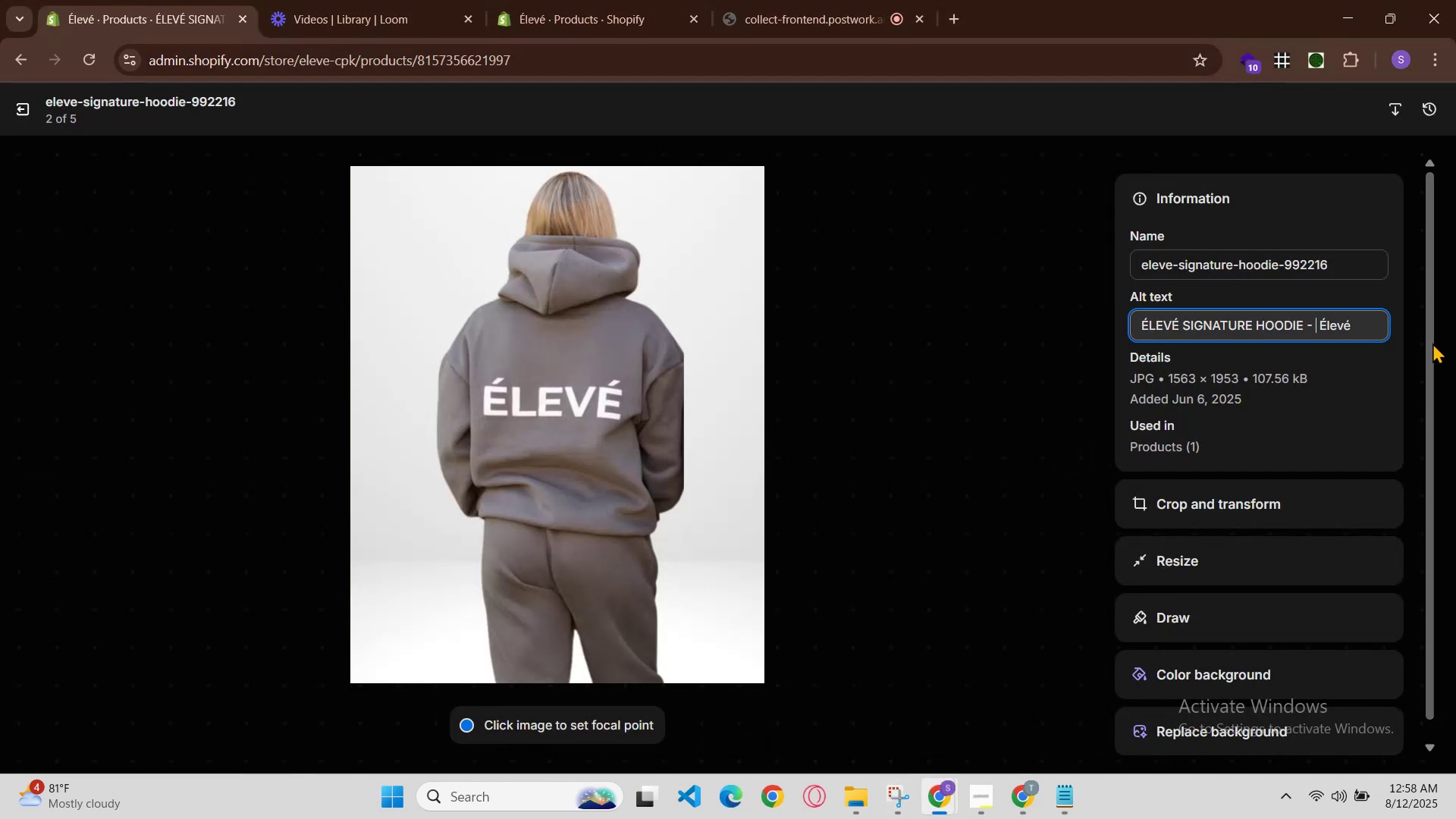 
key(Control+V)
 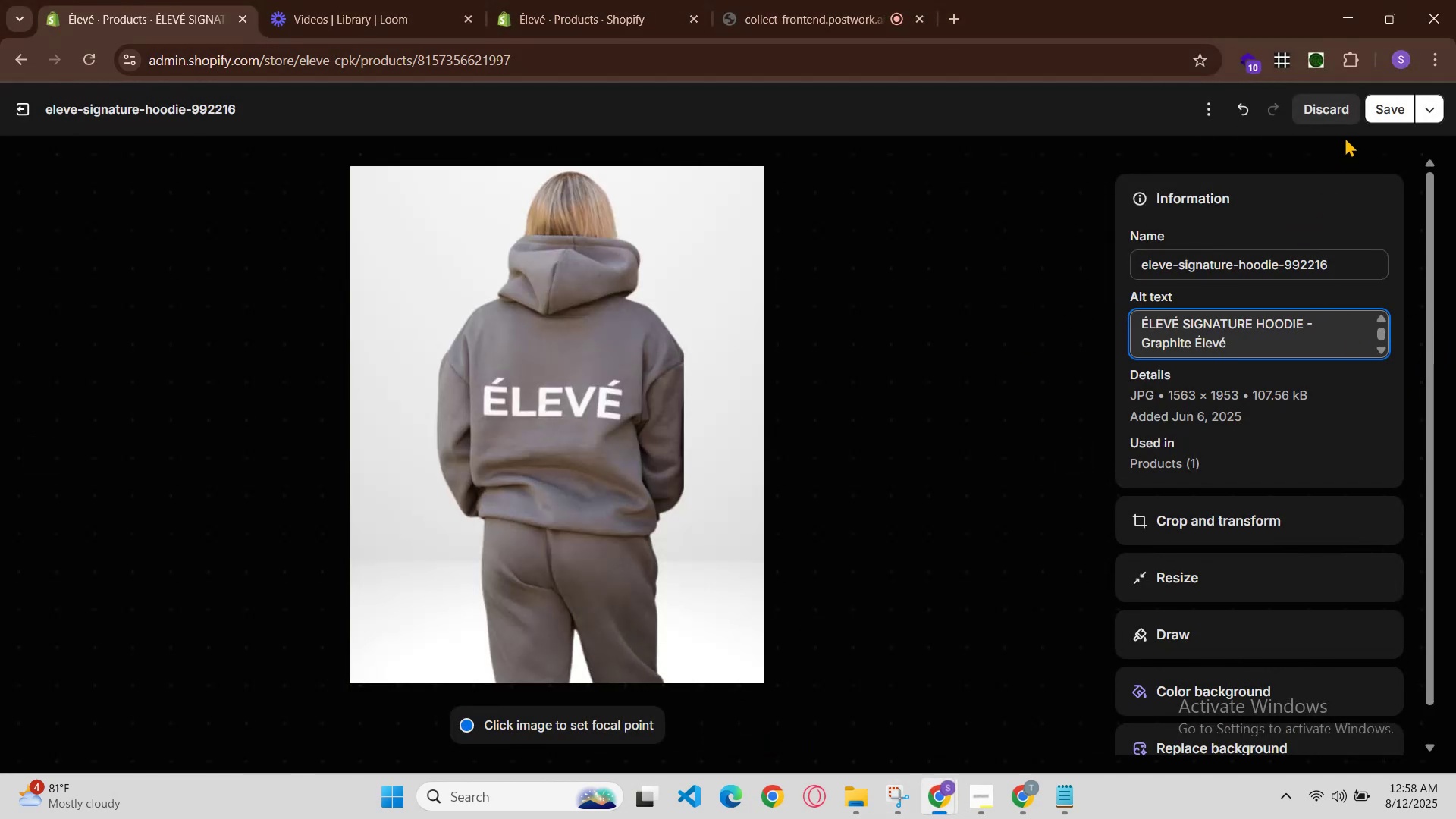 
left_click([1378, 102])
 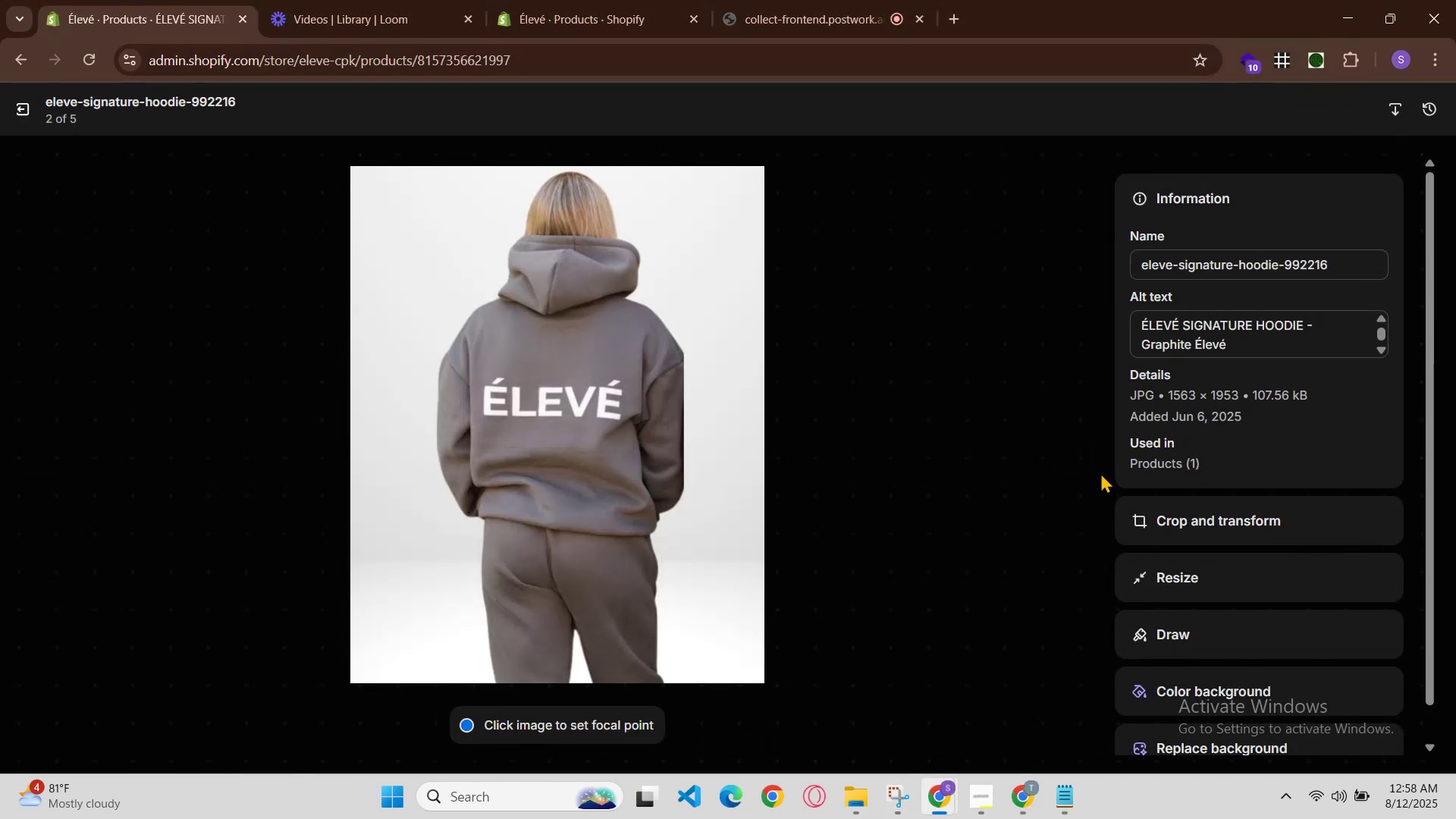 
left_click([1058, 466])
 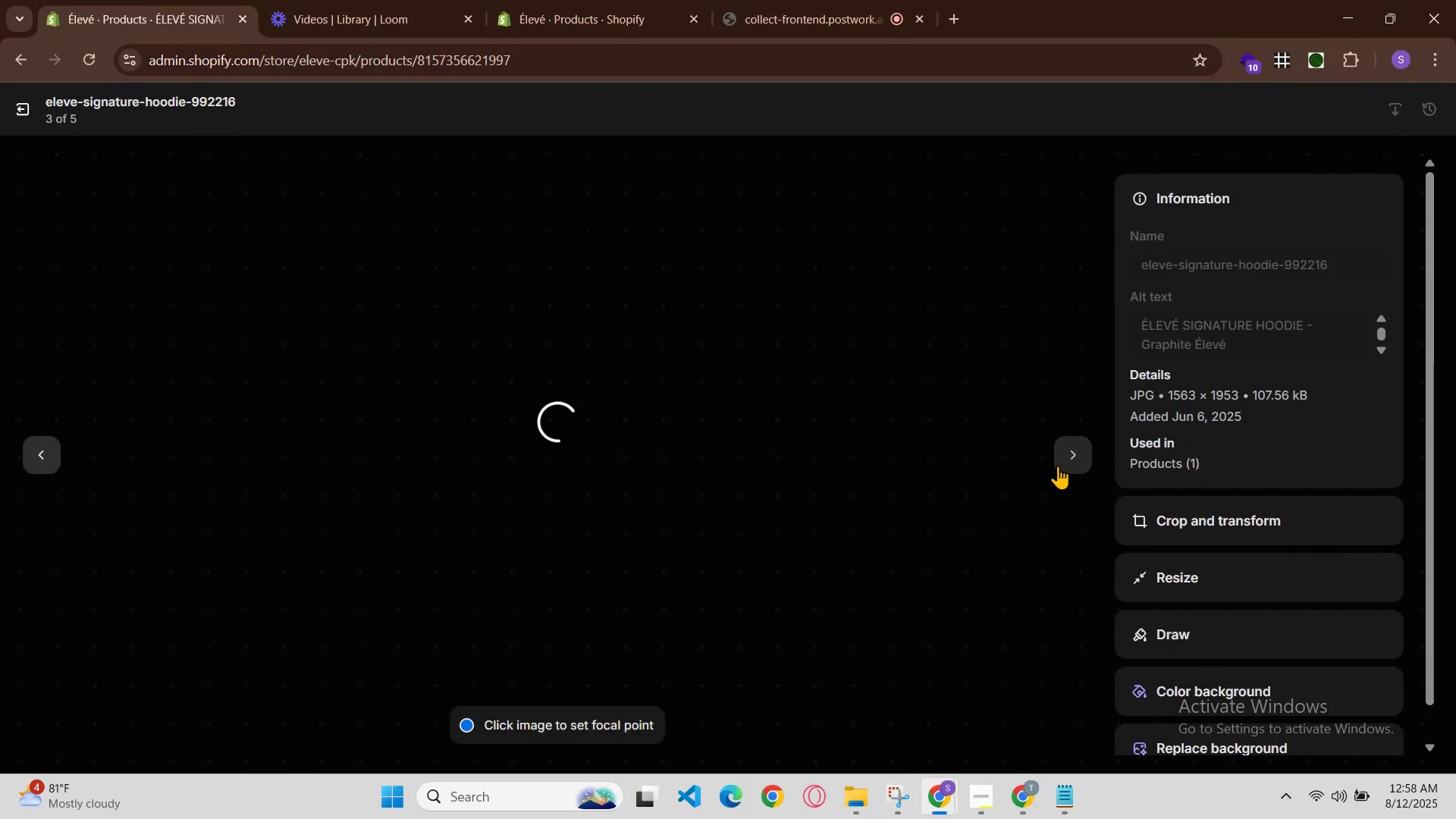 
left_click([1059, 464])
 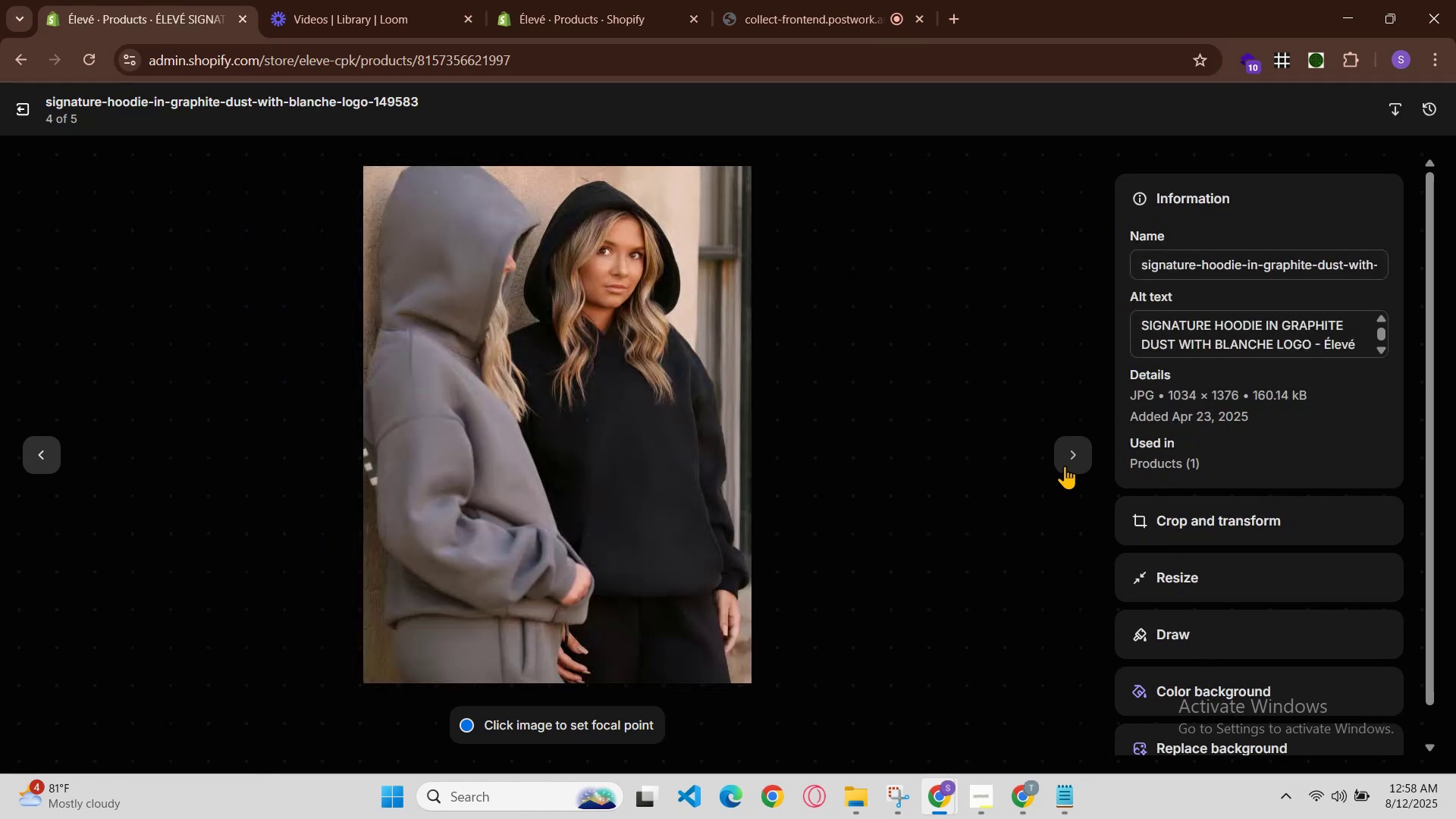 
left_click([1067, 466])
 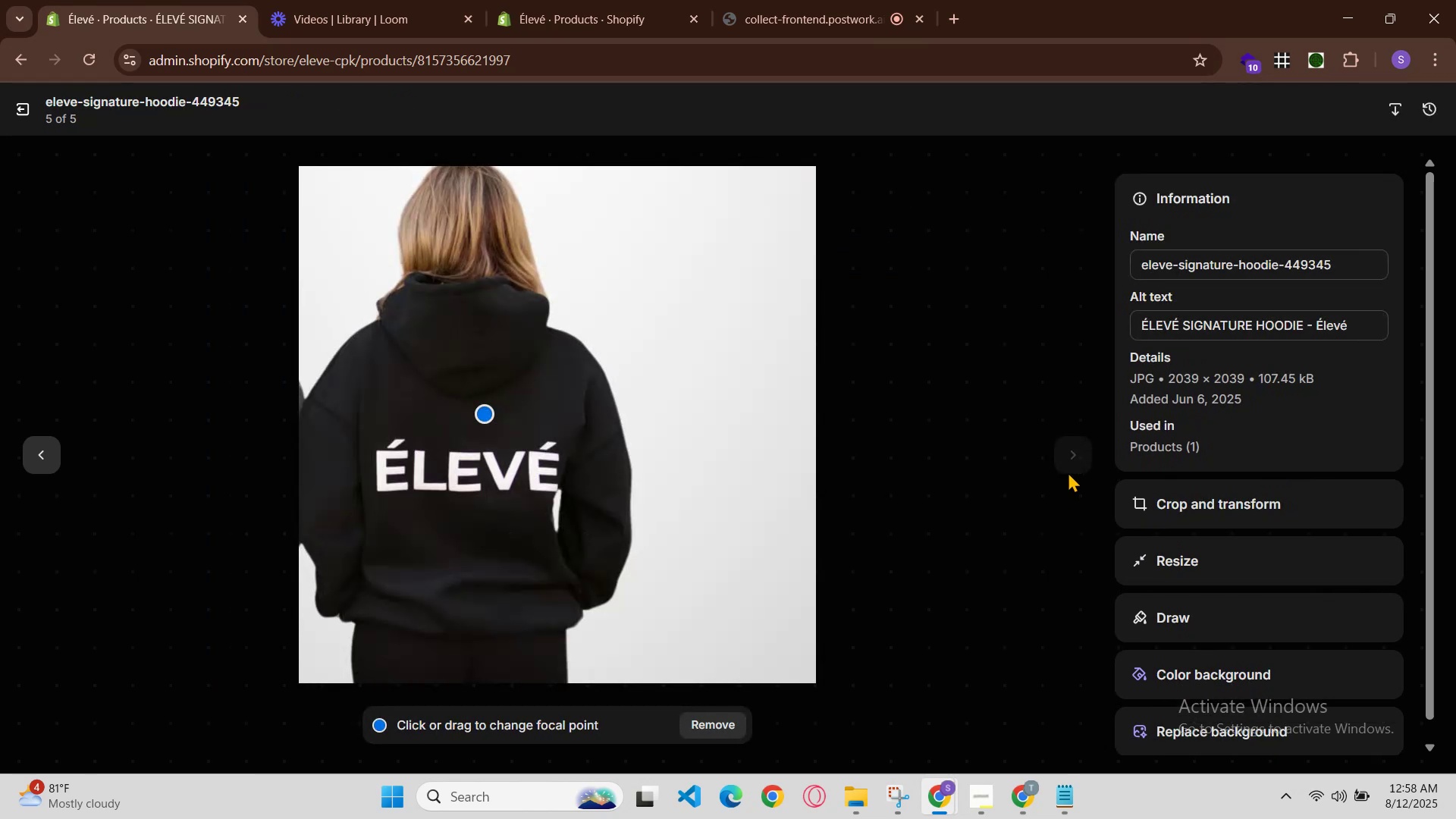 
left_click([944, 789])
 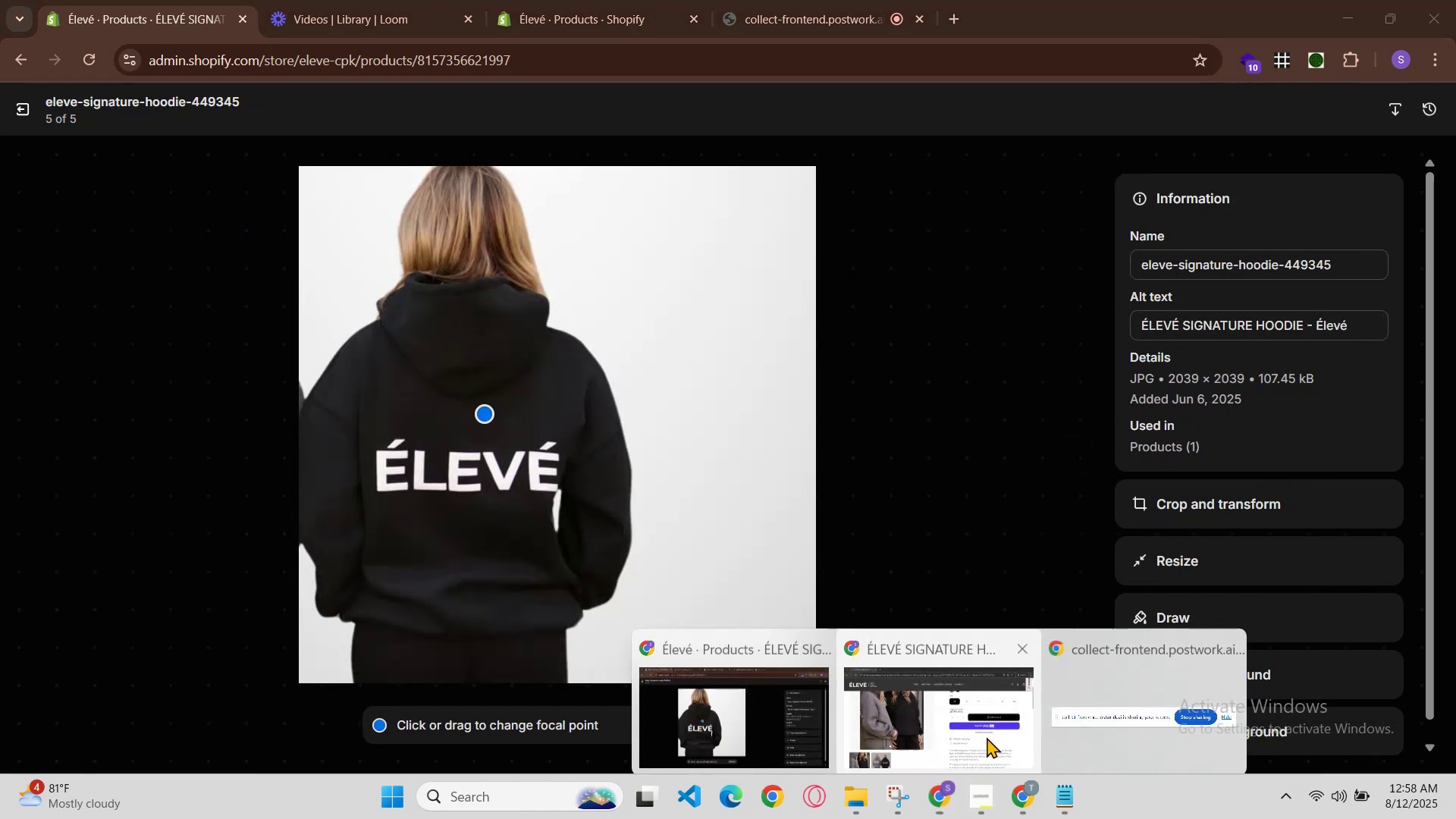 
left_click([989, 735])
 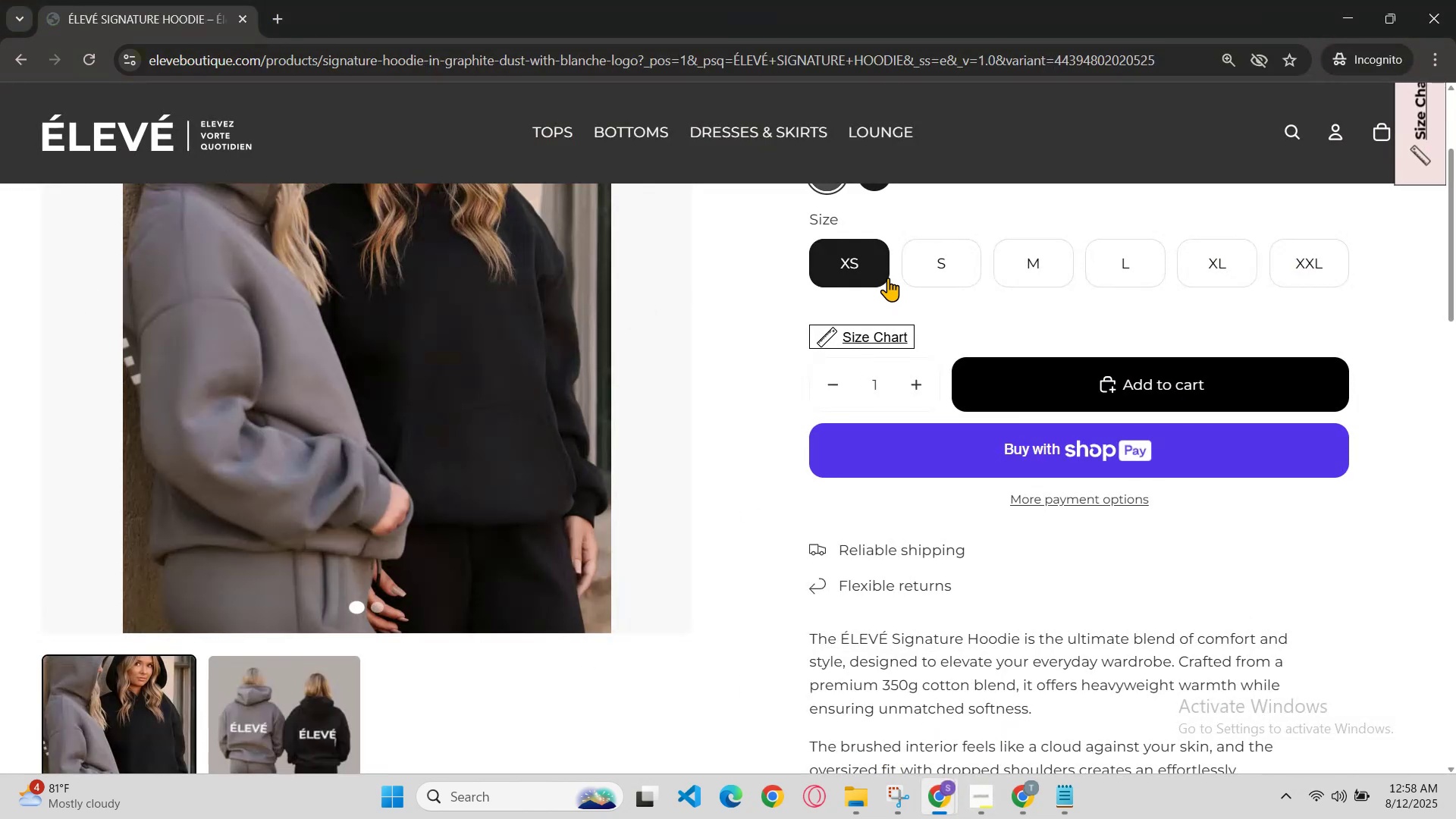 
scroll: coordinate [873, 287], scroll_direction: up, amount: 1.0
 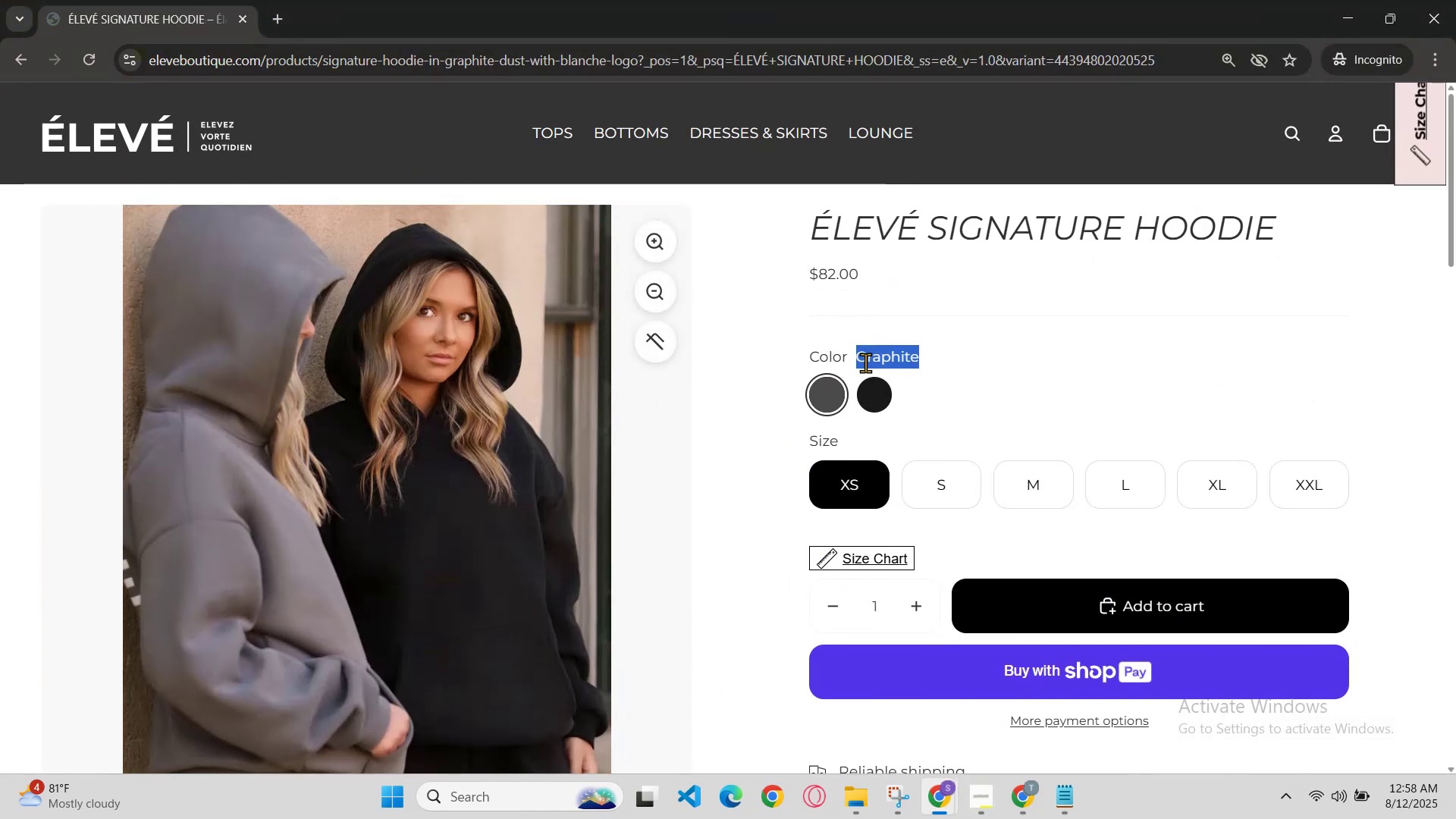 
left_click([871, 388])
 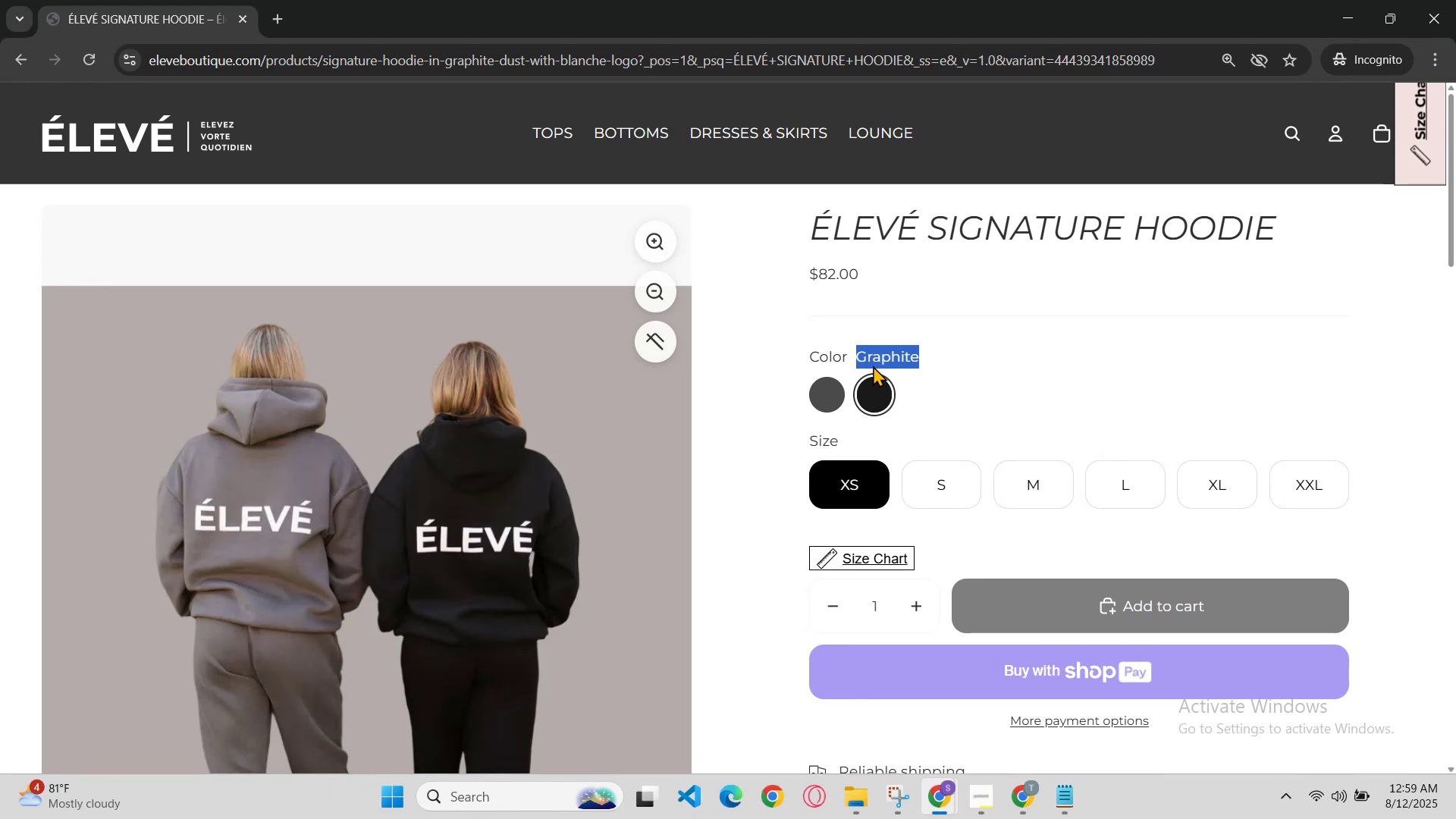 
left_click([946, 386])
 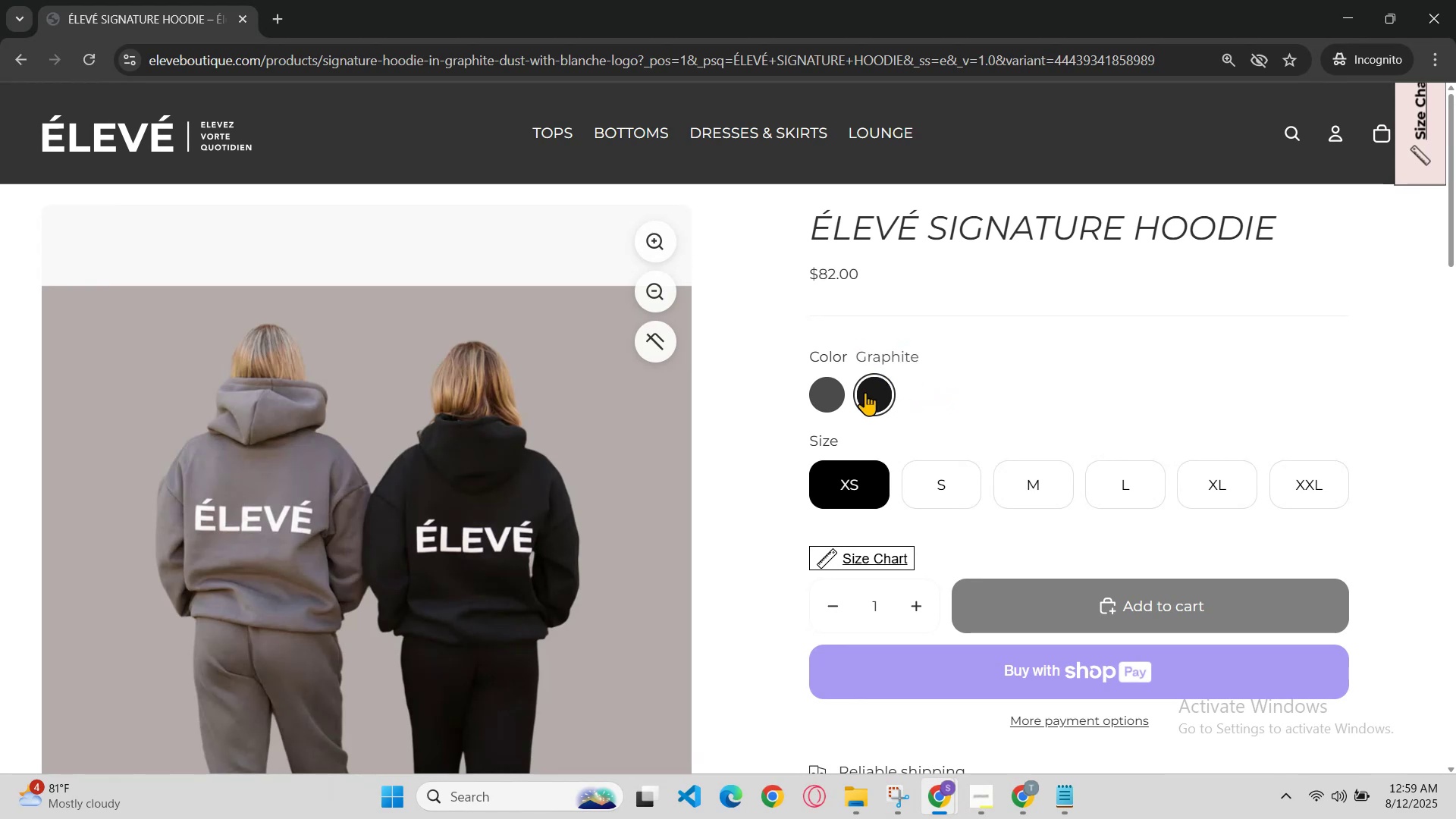 
left_click([841, 398])
 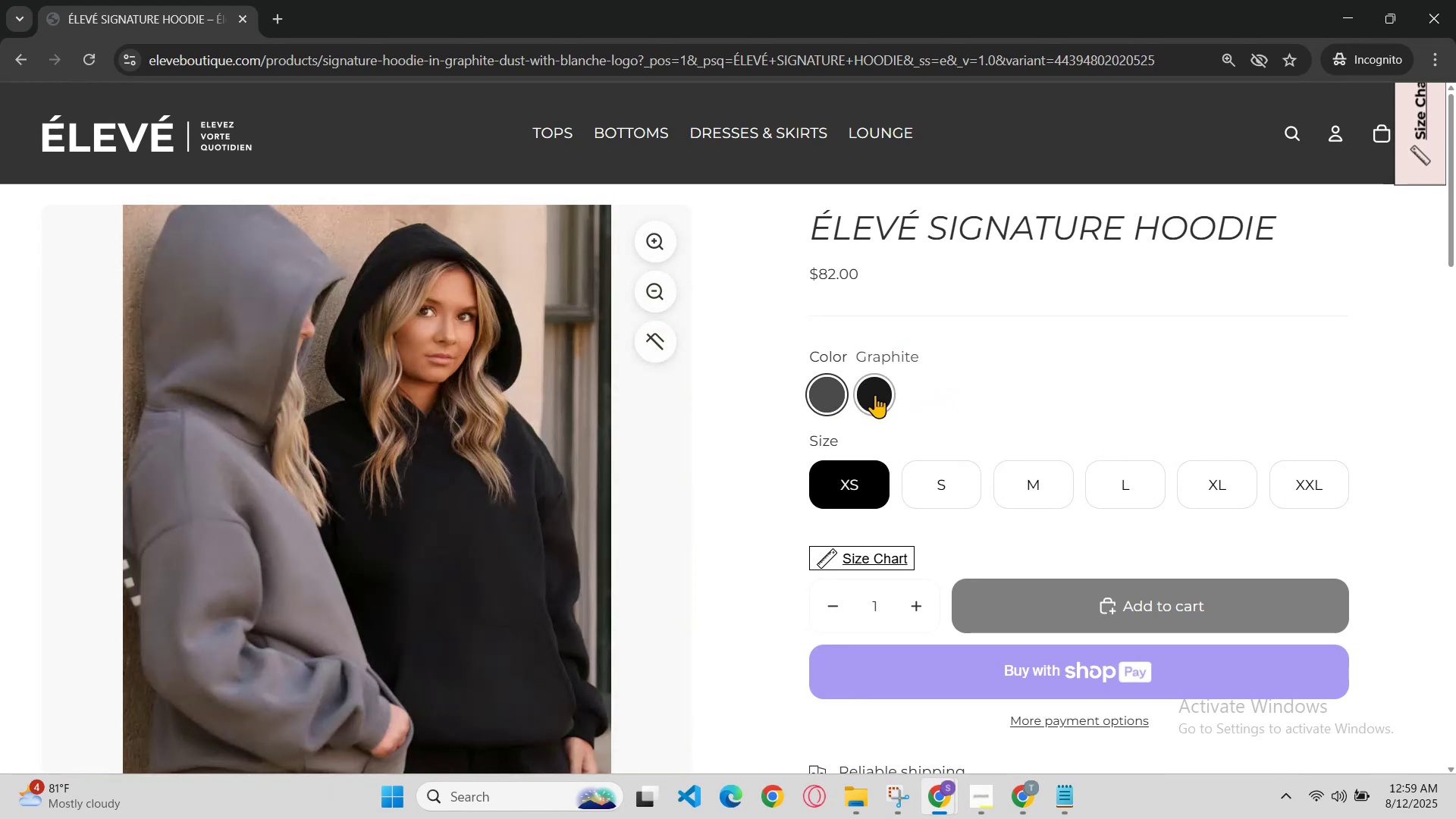 
left_click([878, 394])
 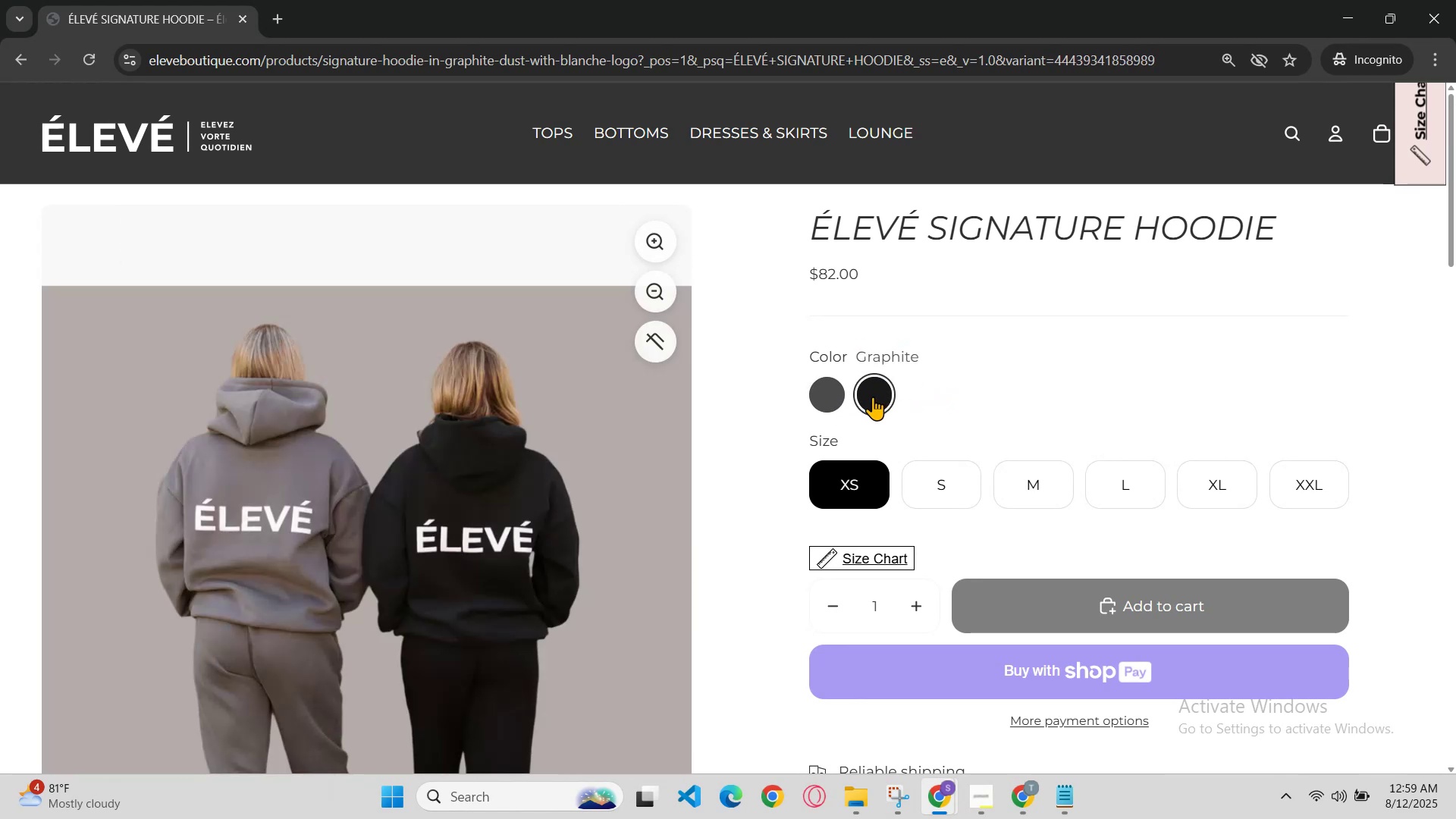 
left_click([1009, 425])
 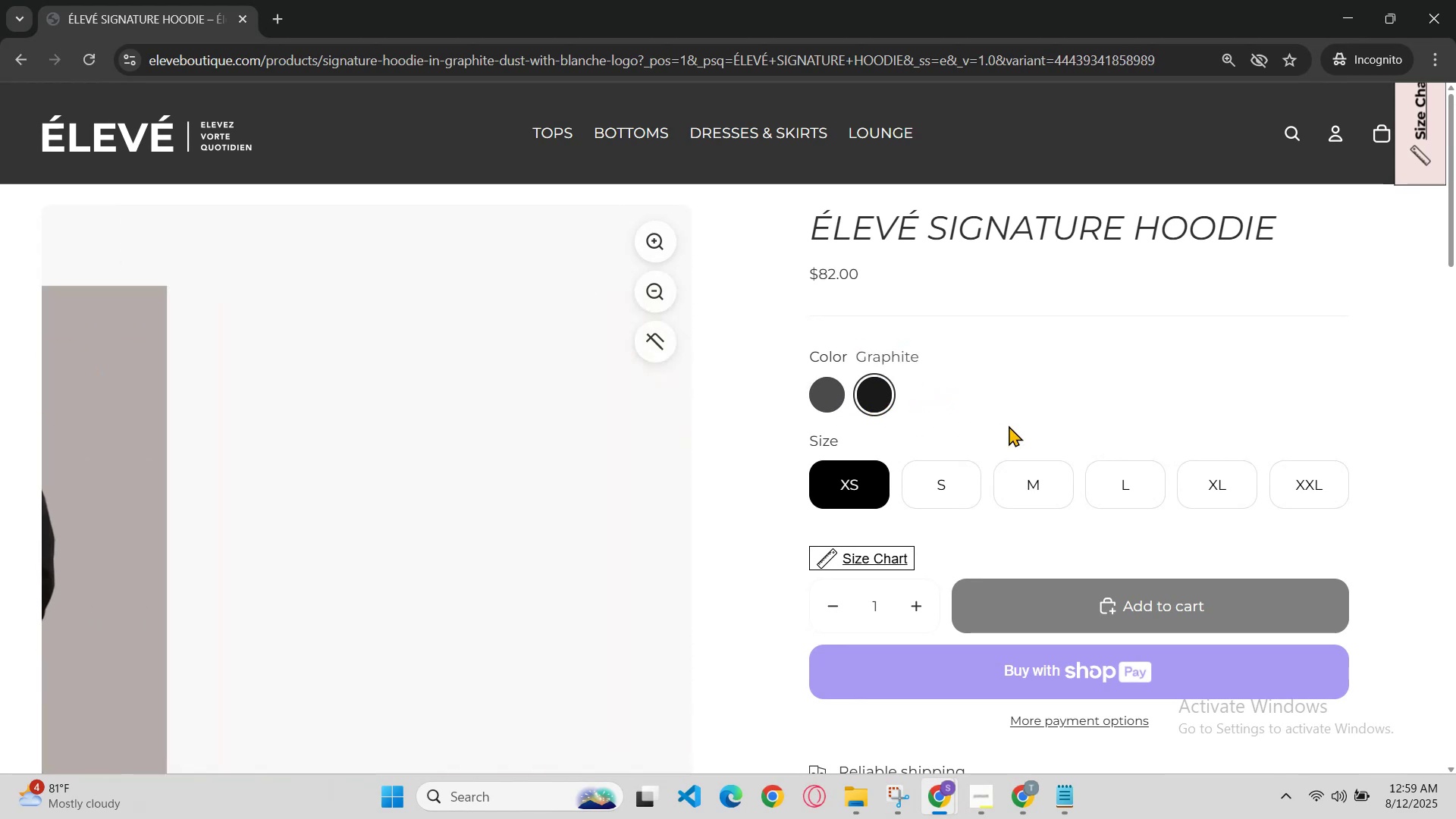 
key(Control+E)
 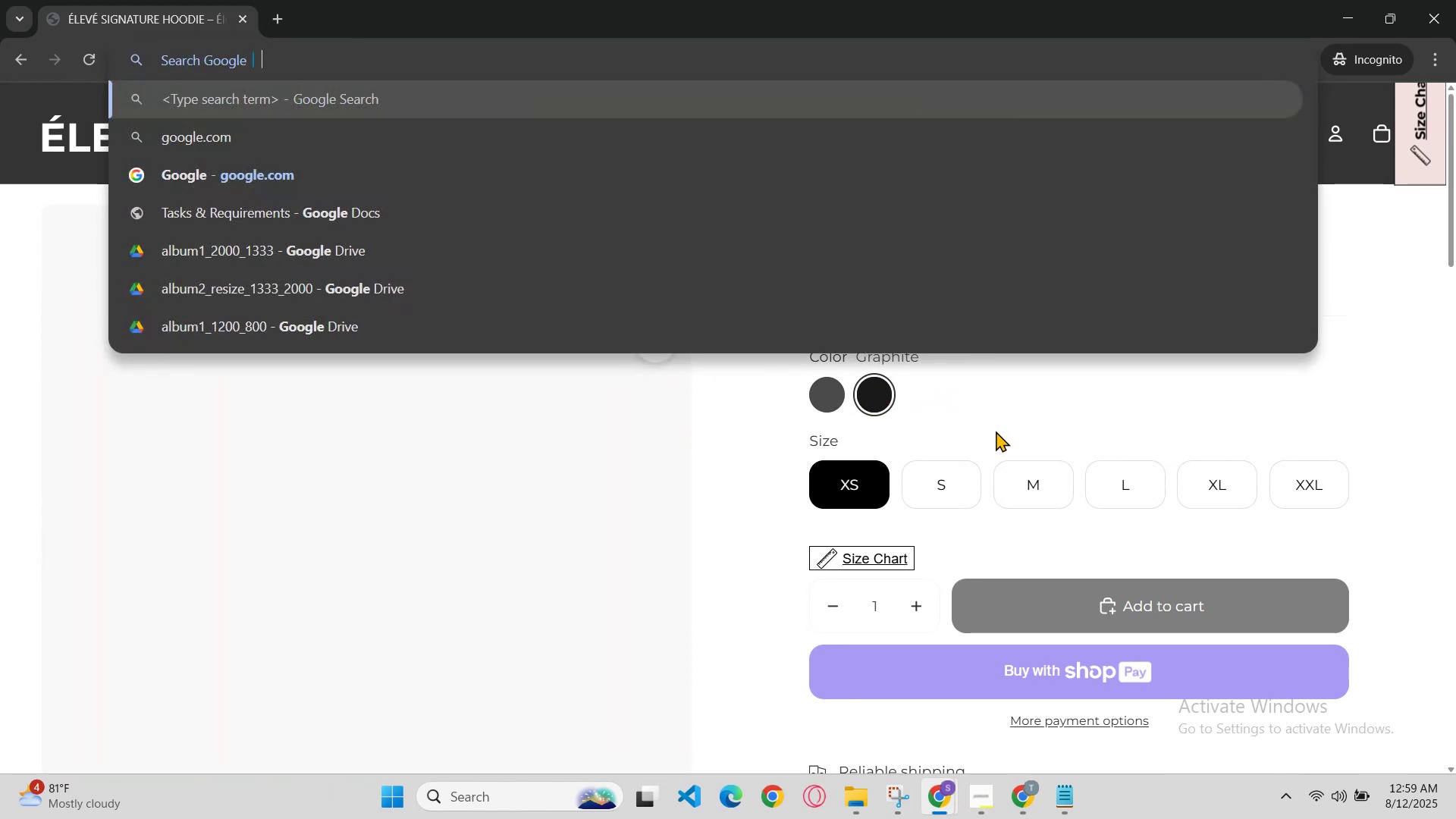 
key(Control+Z)
 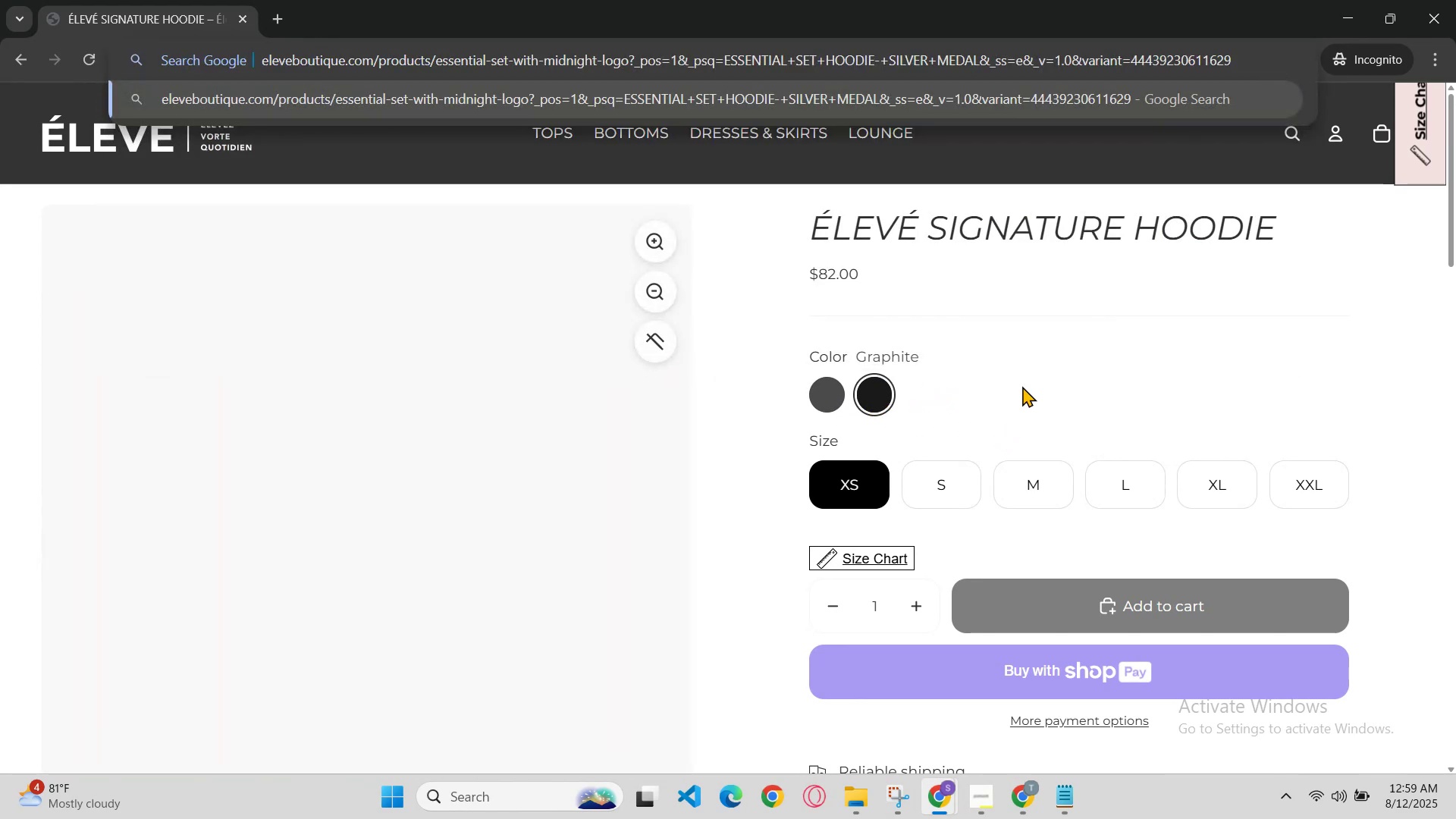 
key(Control+R)
 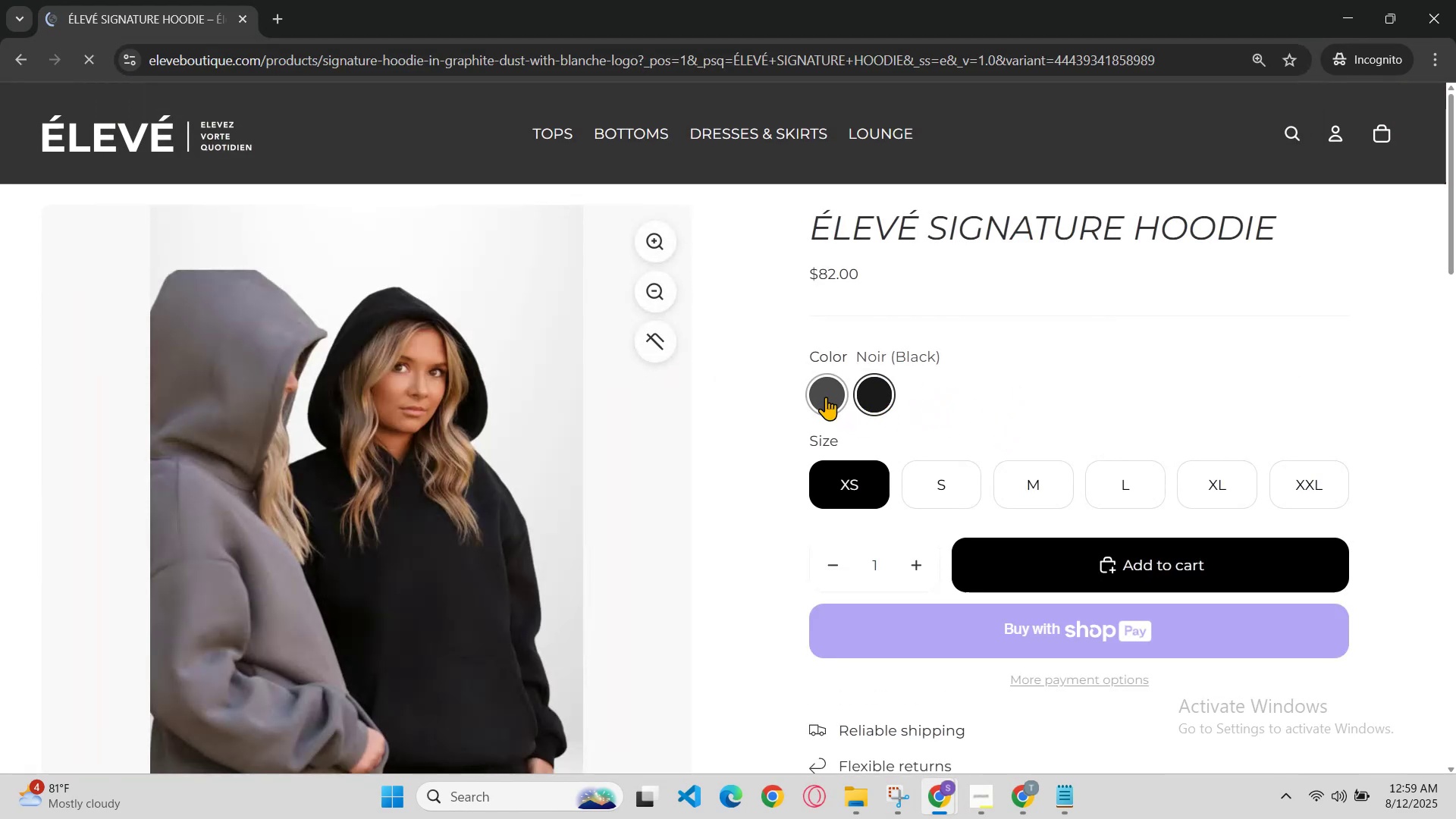 
scroll: coordinate [855, 374], scroll_direction: none, amount: 0.0
 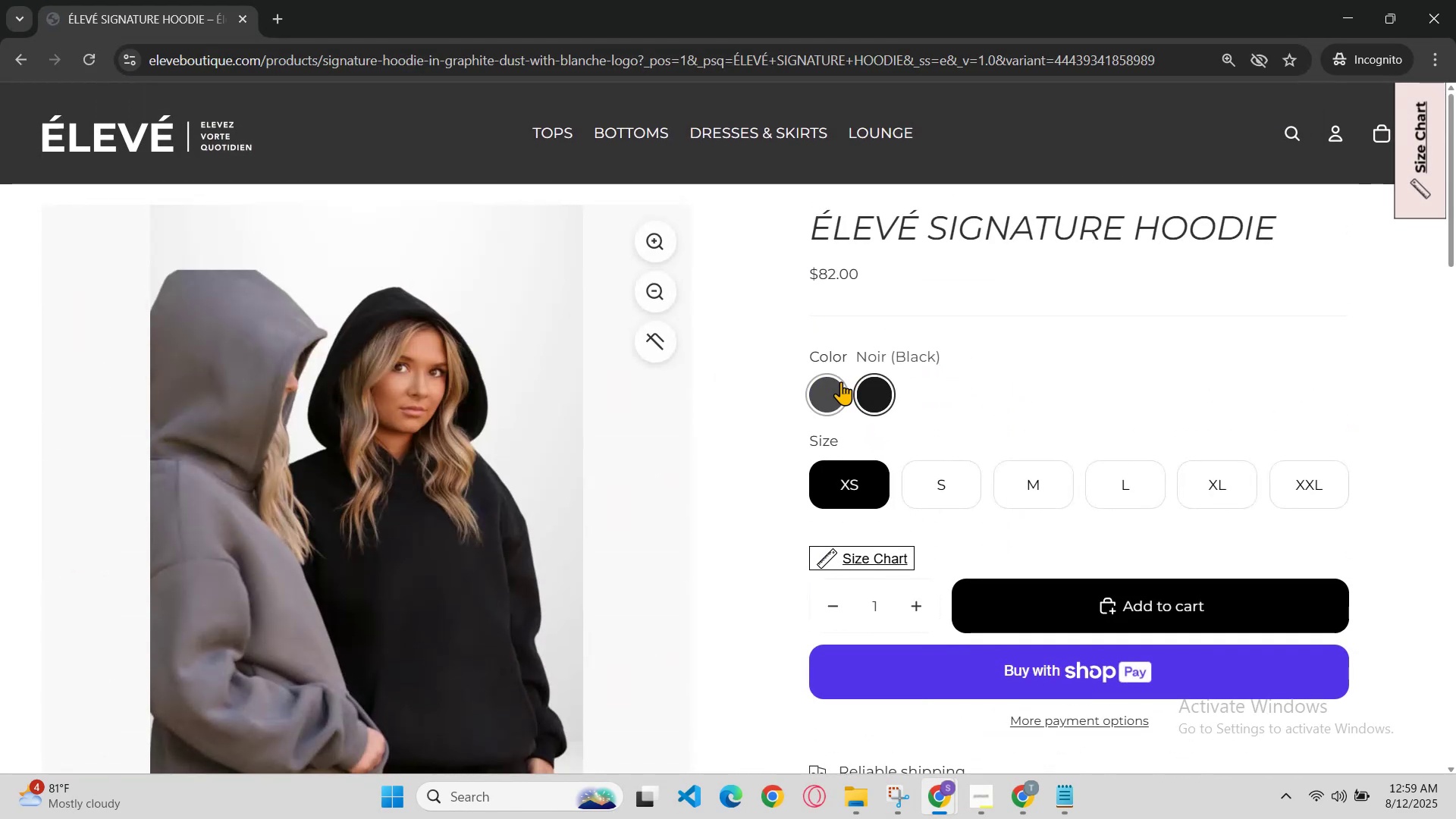 
left_click([837, 386])
 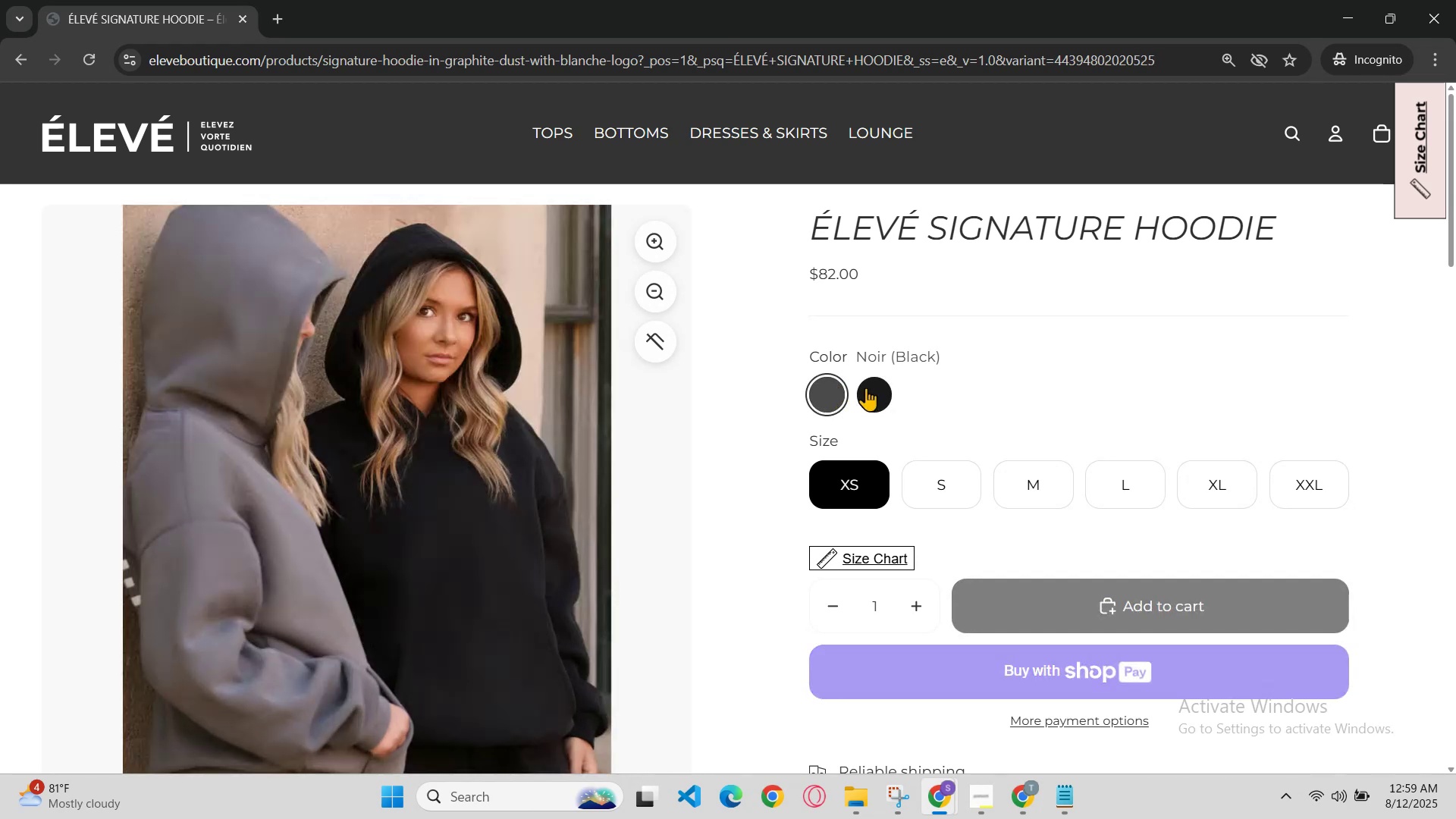 
scroll: coordinate [890, 386], scroll_direction: down, amount: 1.0
 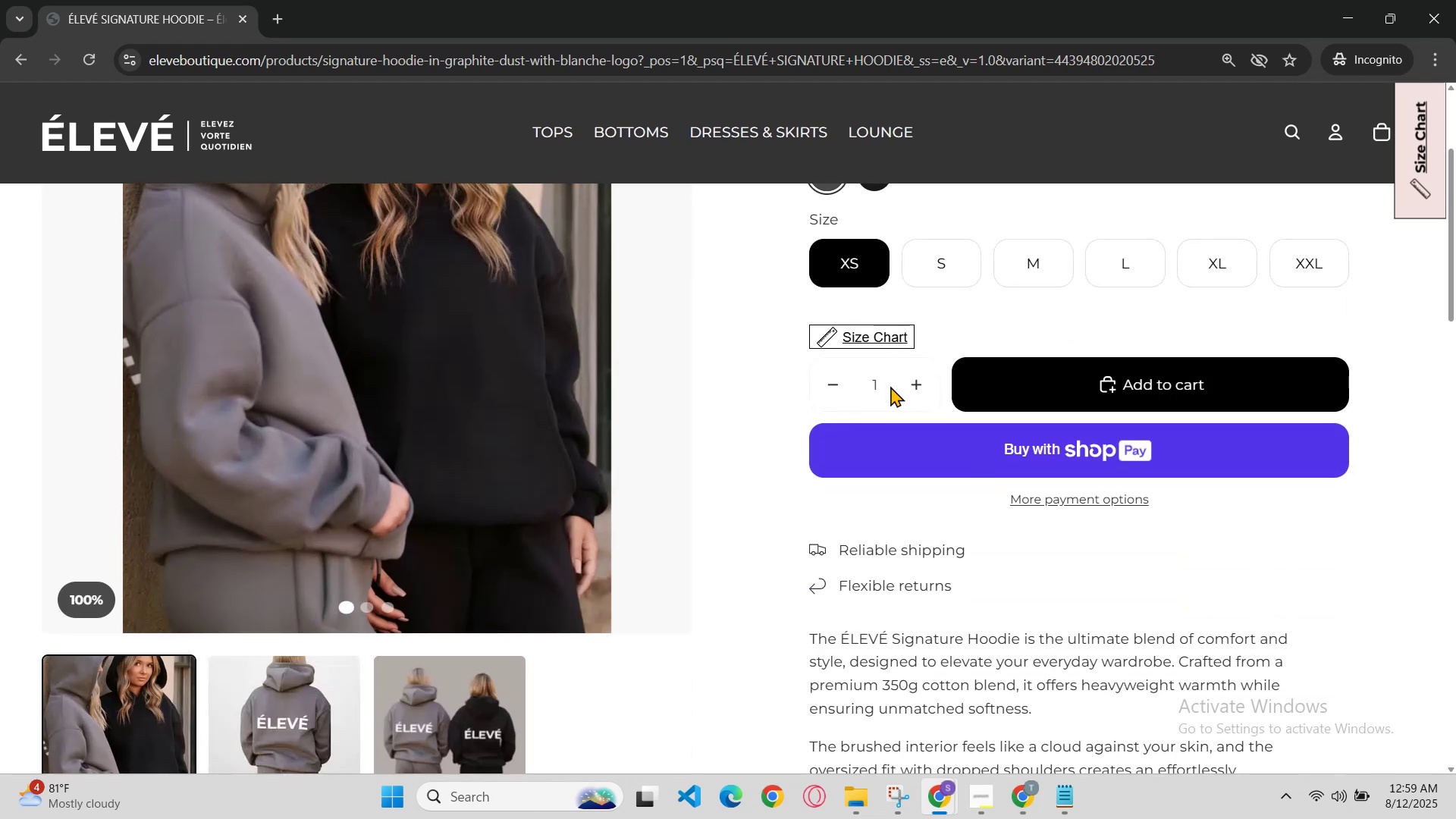 
scroll: coordinate [890, 386], scroll_direction: up, amount: 1.0
 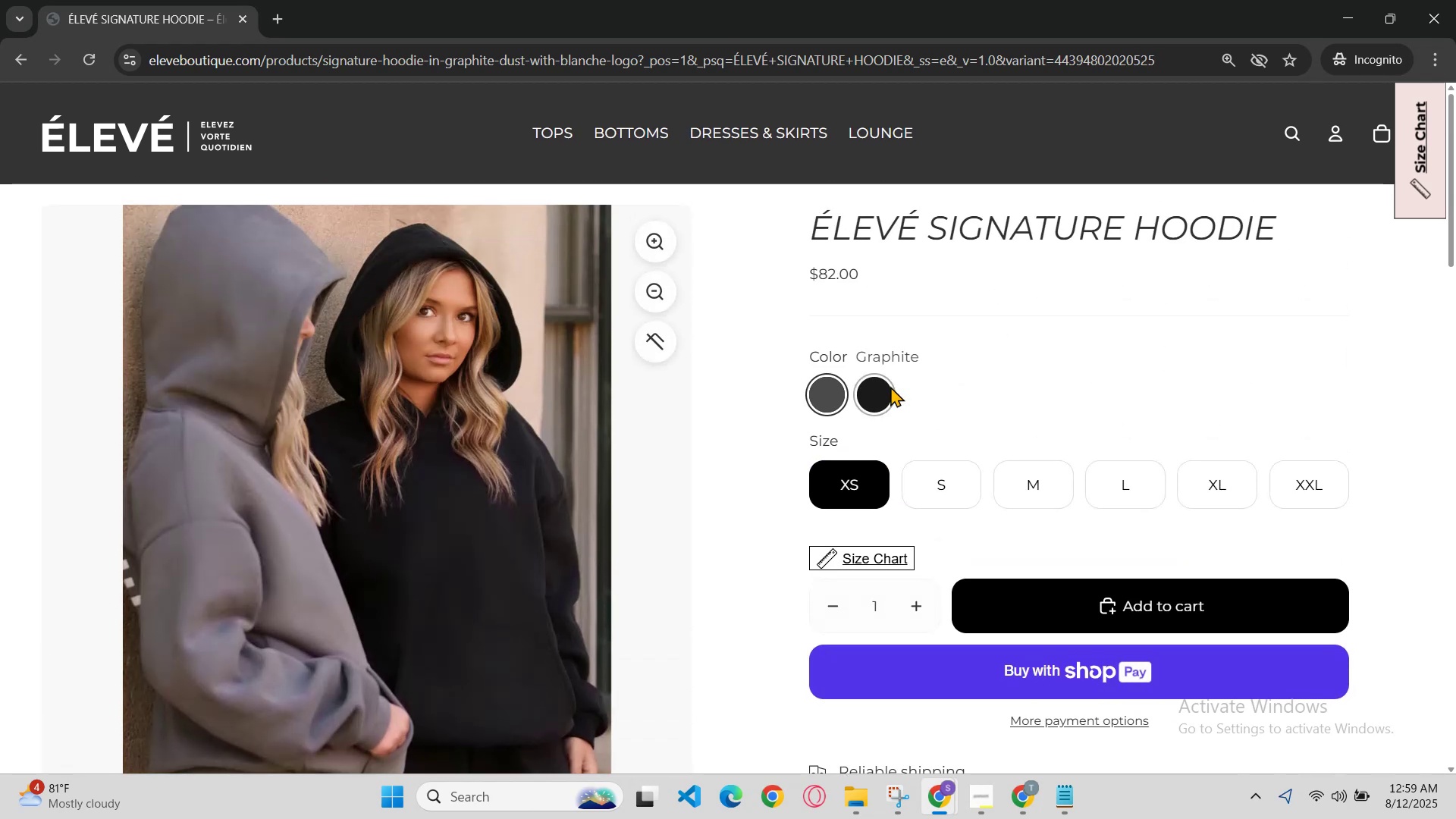 
left_click([890, 386])
 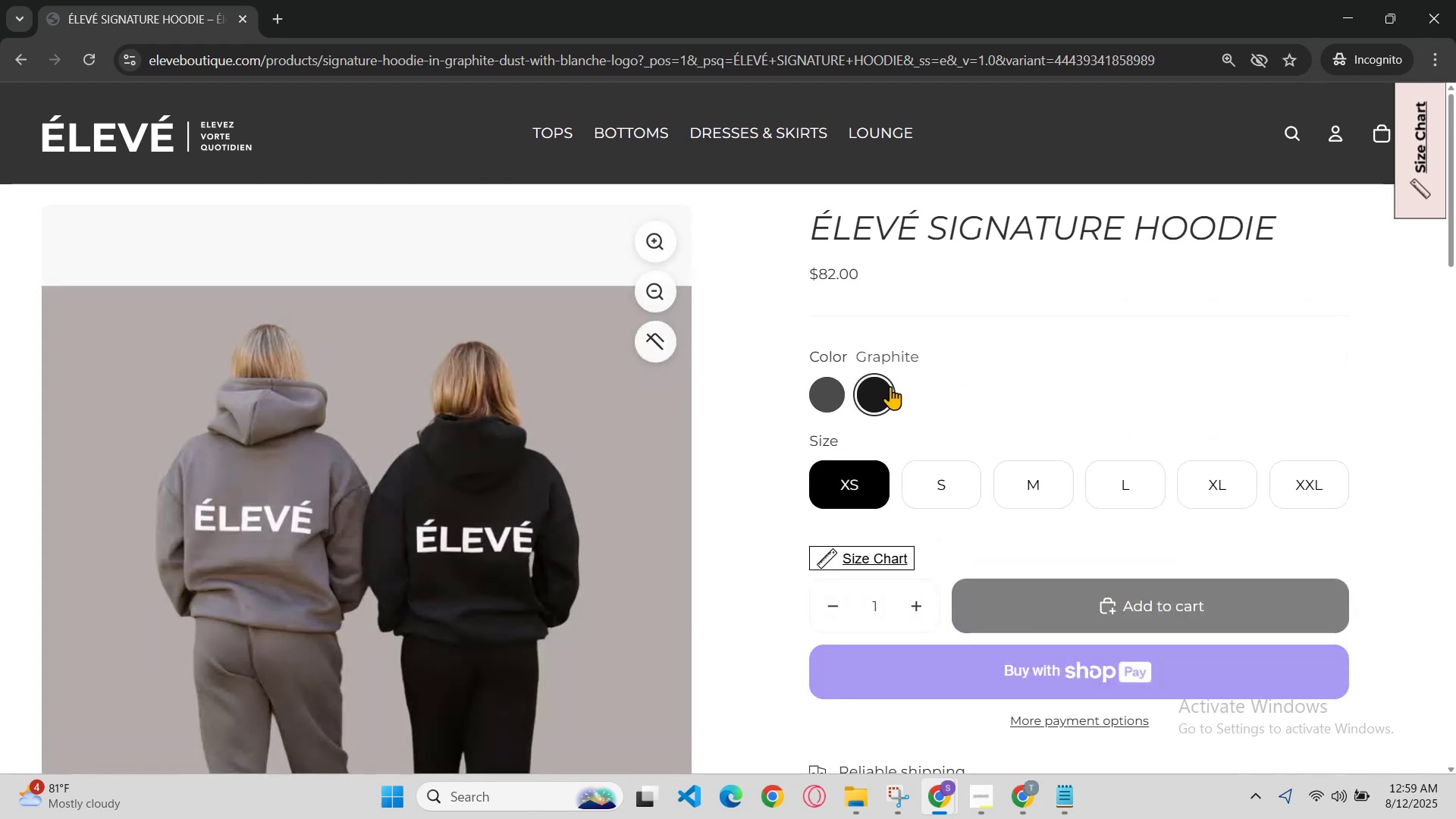 
scroll: coordinate [890, 386], scroll_direction: none, amount: 0.0
 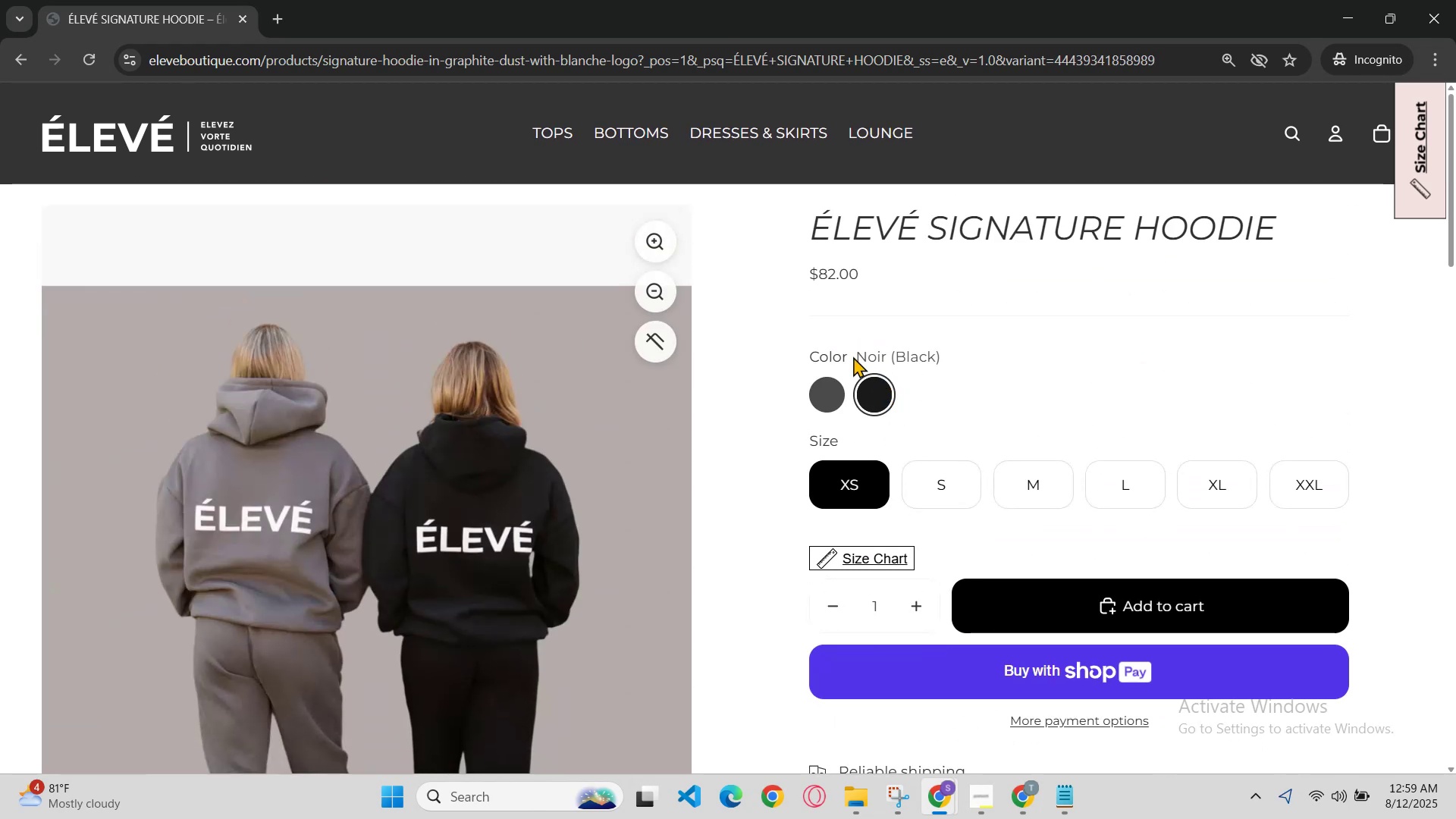 
key(Control+C)
 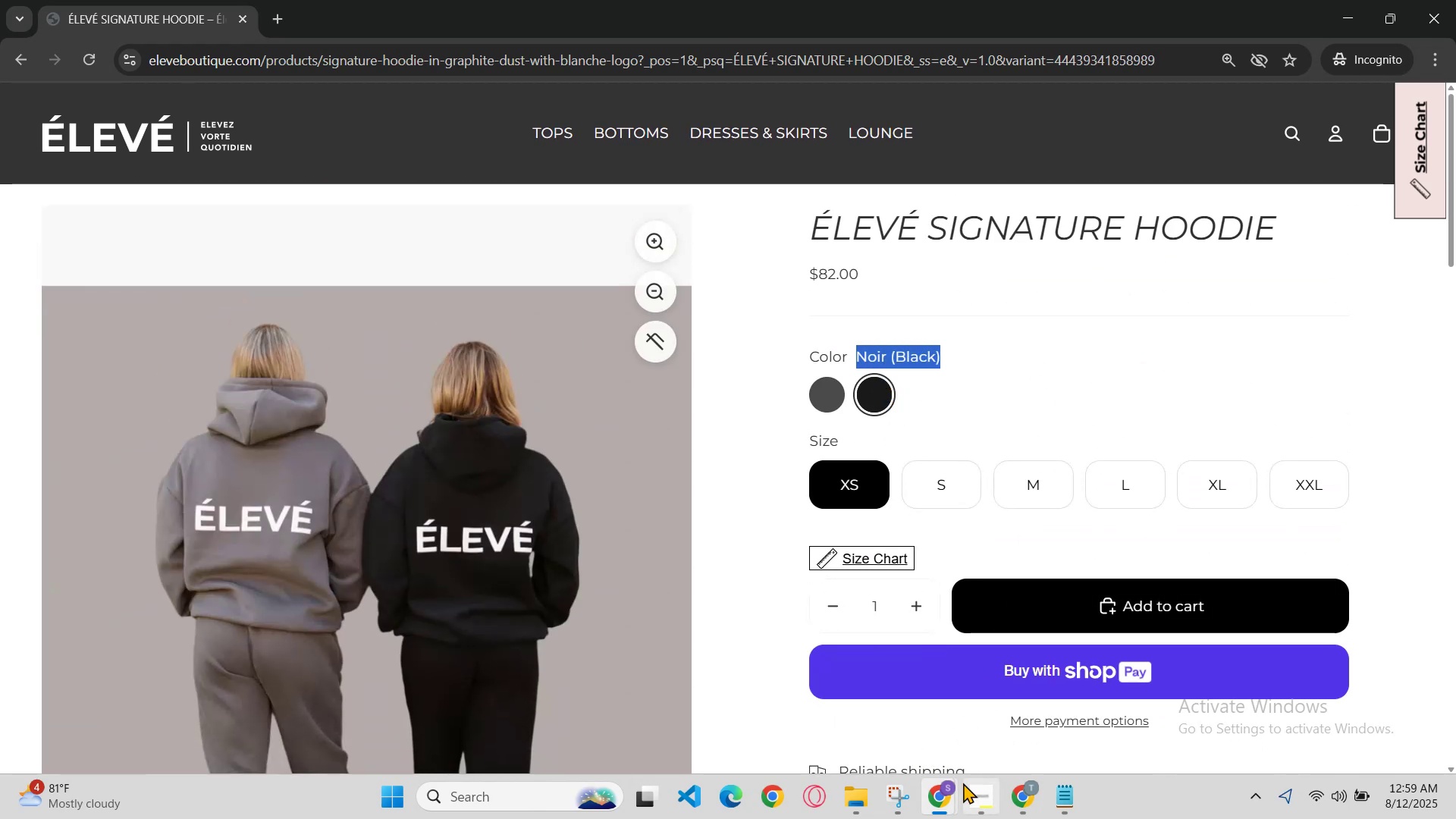 
left_click([944, 791])
 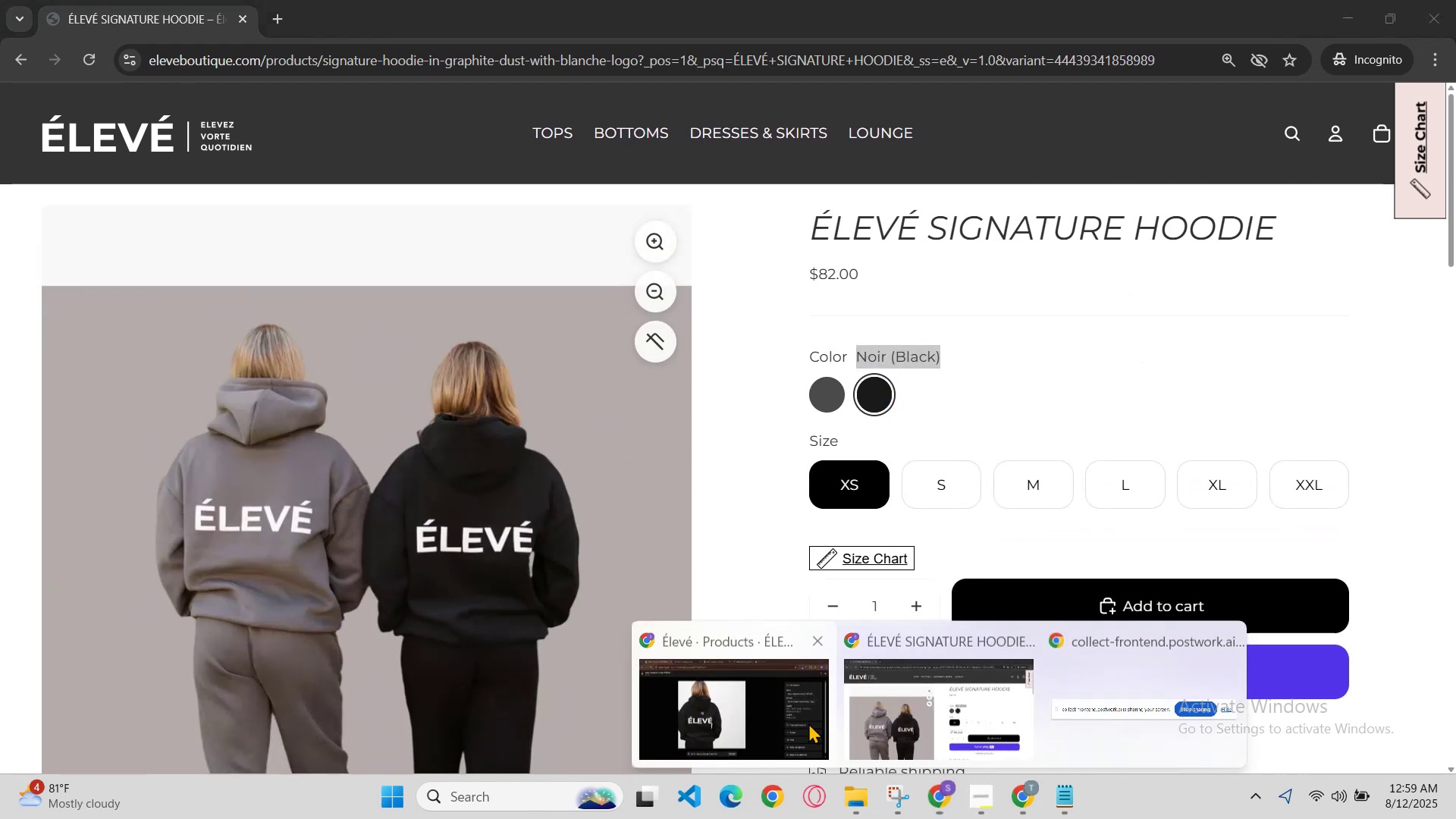 
left_click([799, 723])
 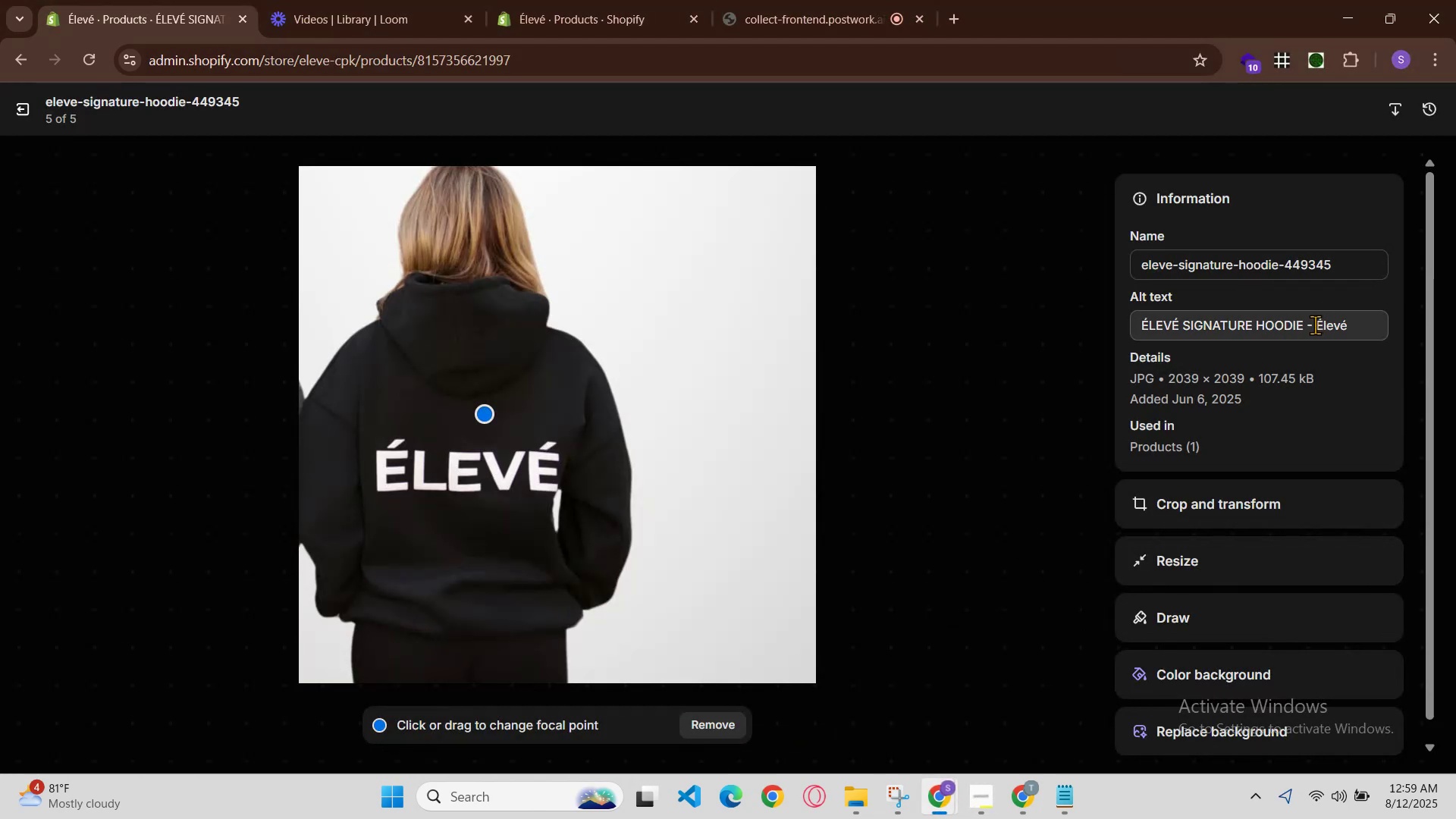 
left_click([1313, 325])
 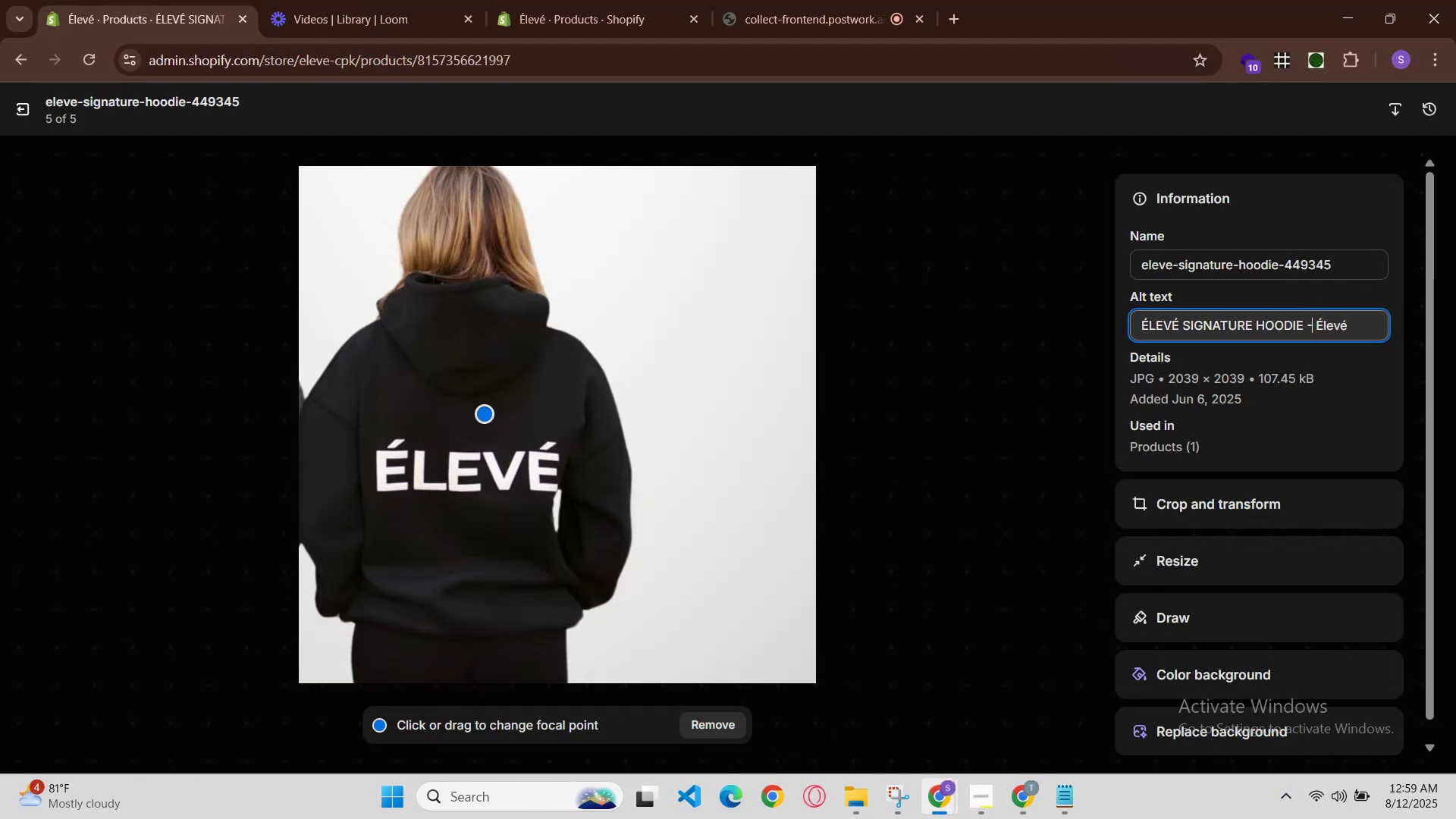 
key(Space)
 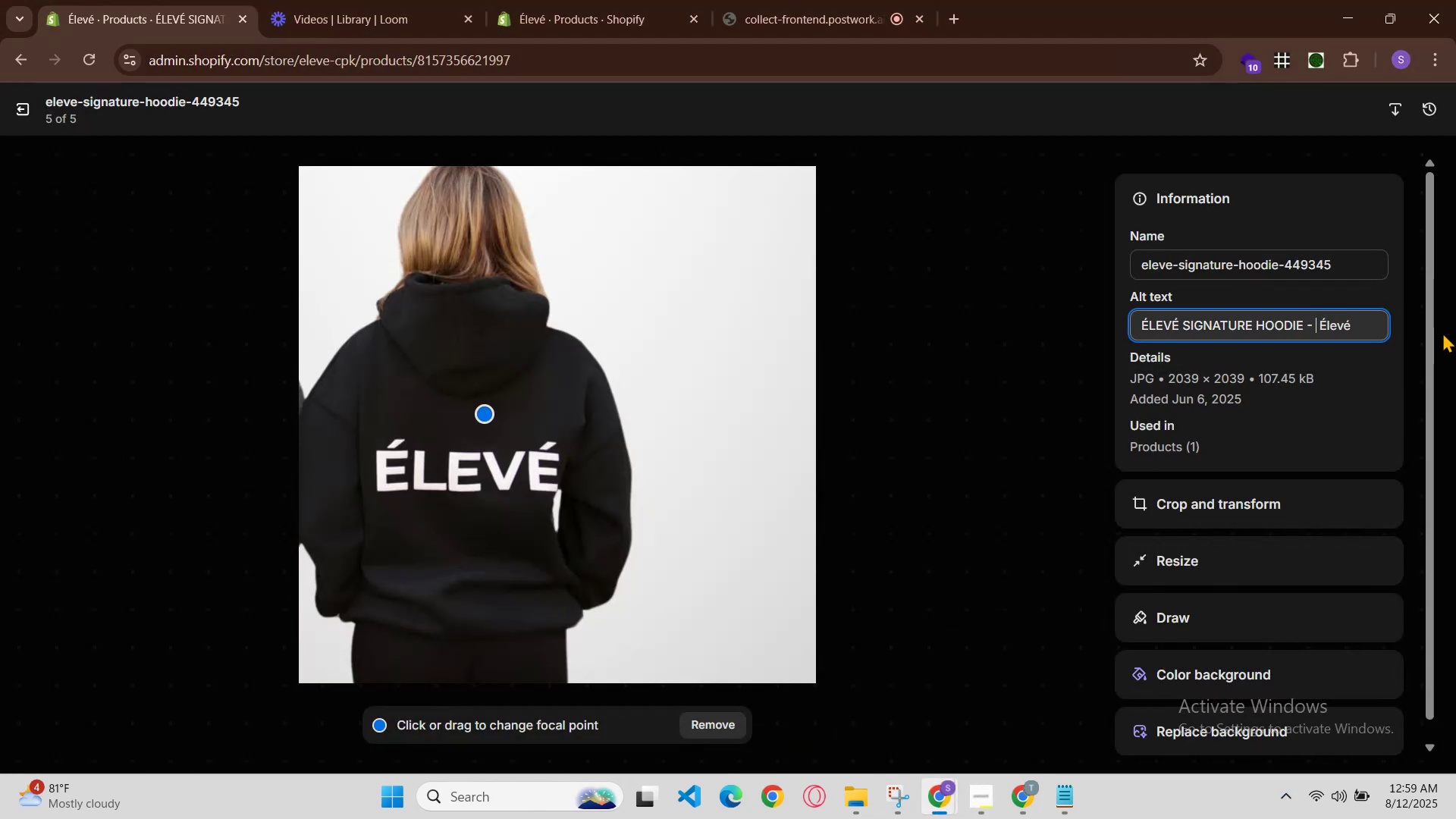 
key(Control+V)
 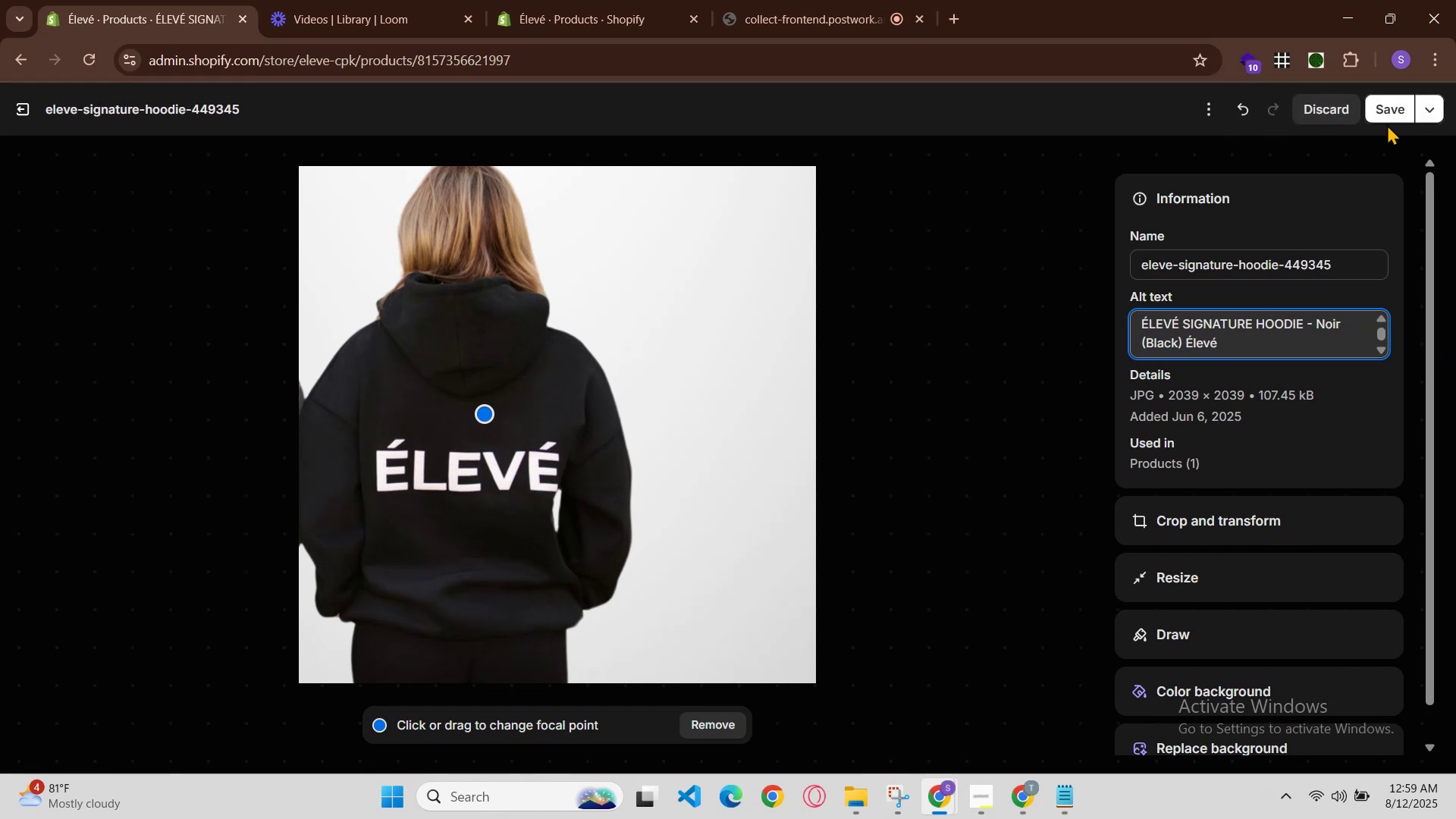 
left_click([1395, 102])
 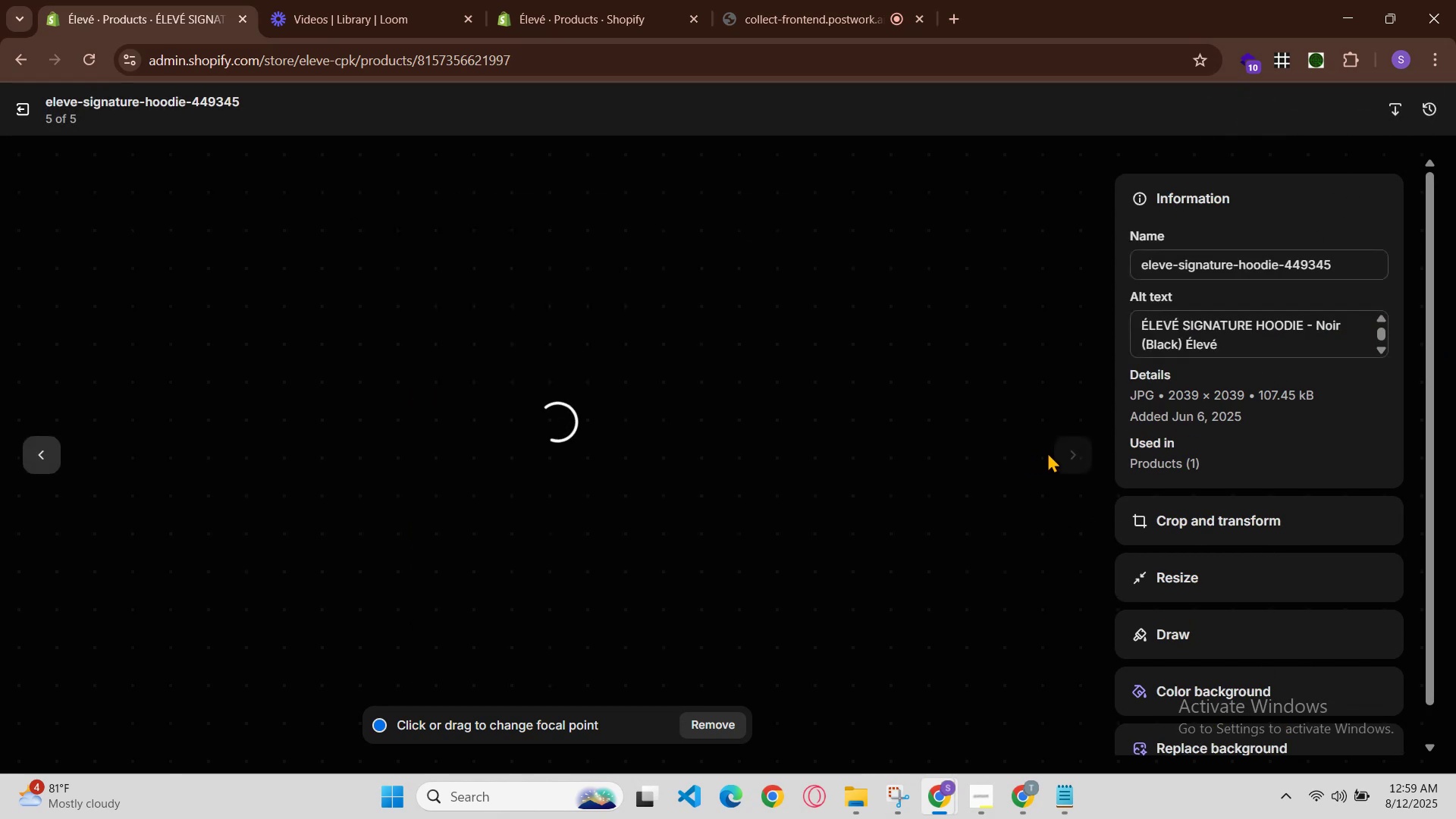 
left_click([1061, 454])
 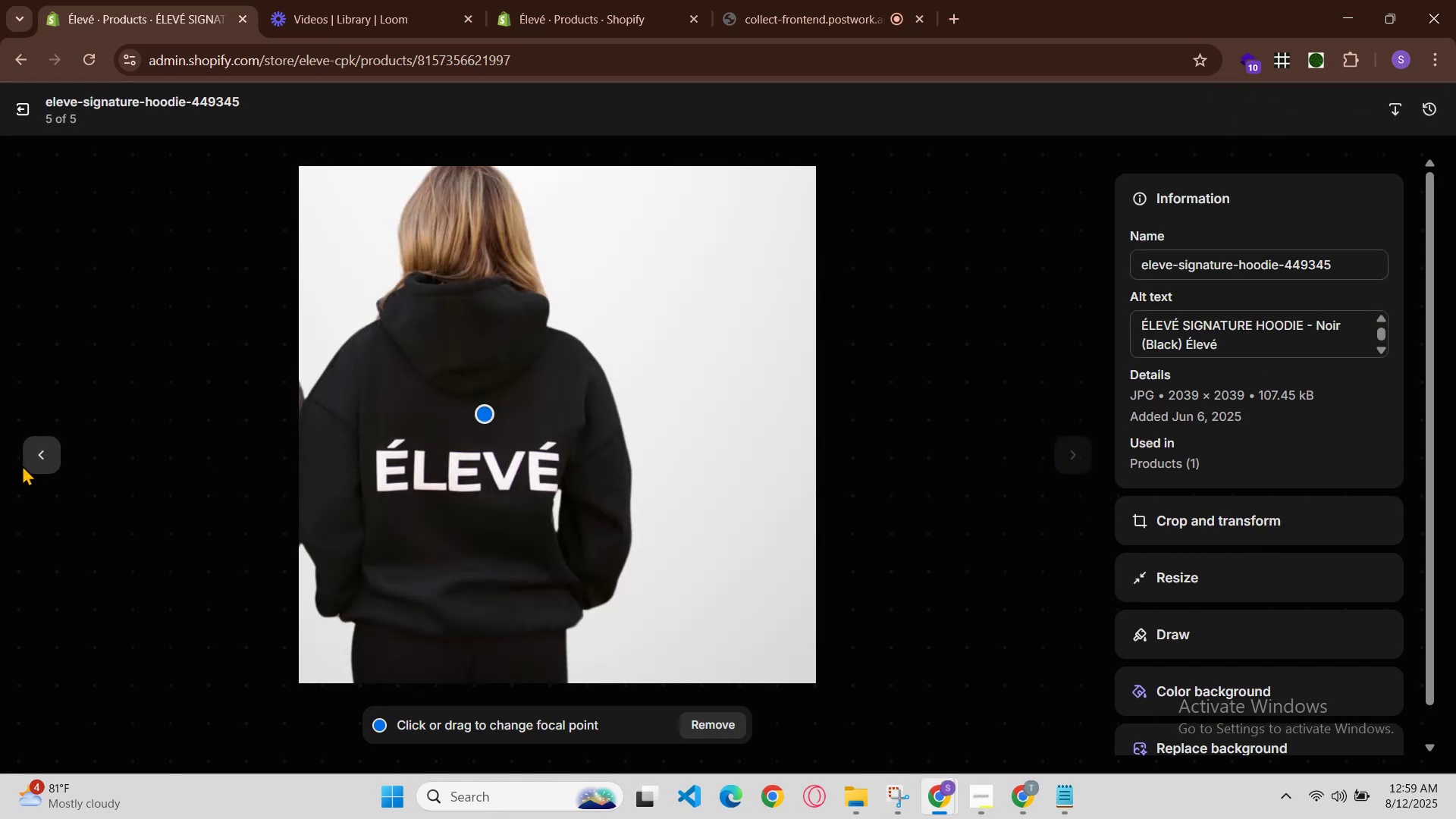 
left_click([25, 460])
 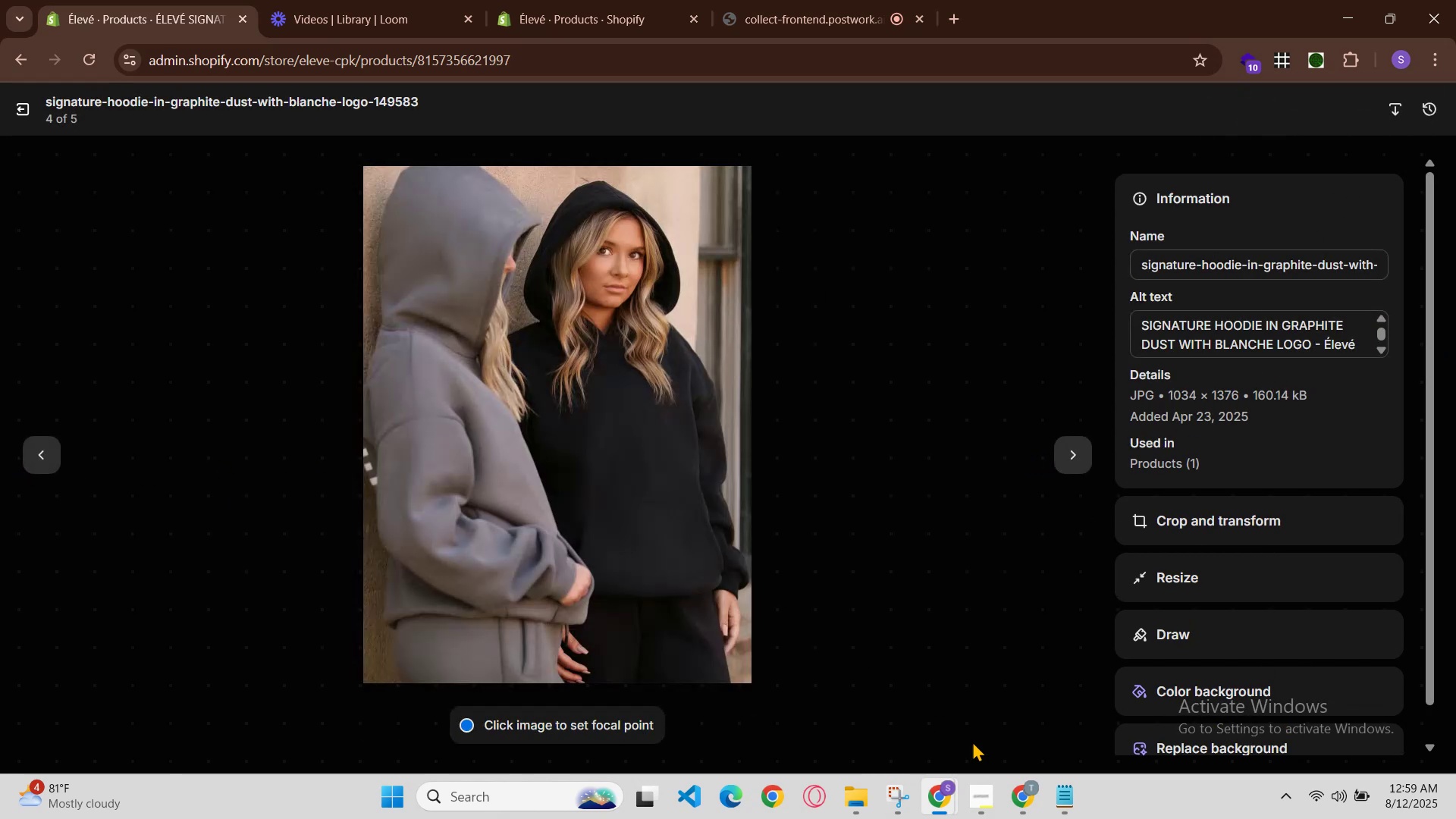 
left_click([935, 787])
 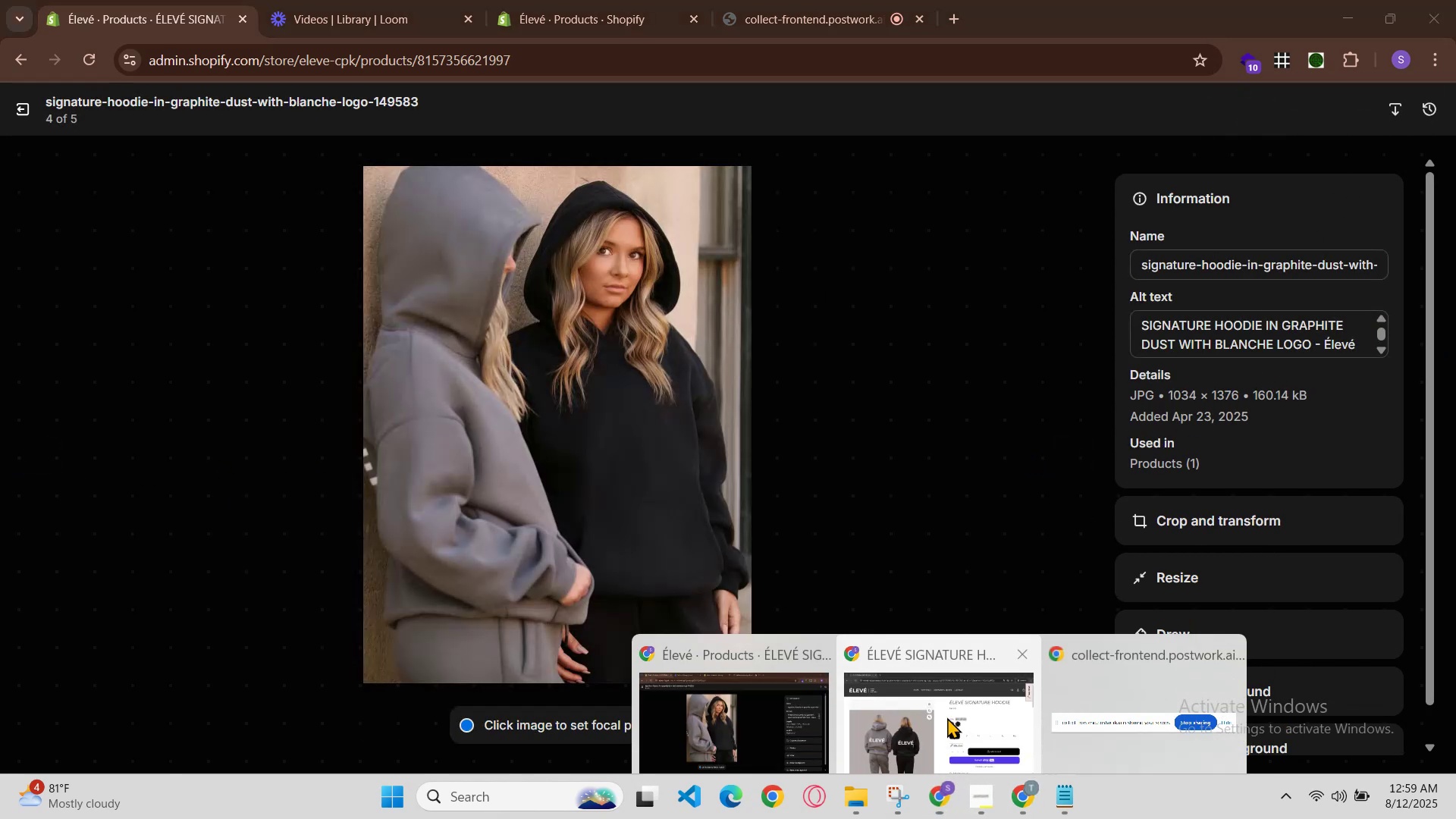 
left_click([947, 707])
 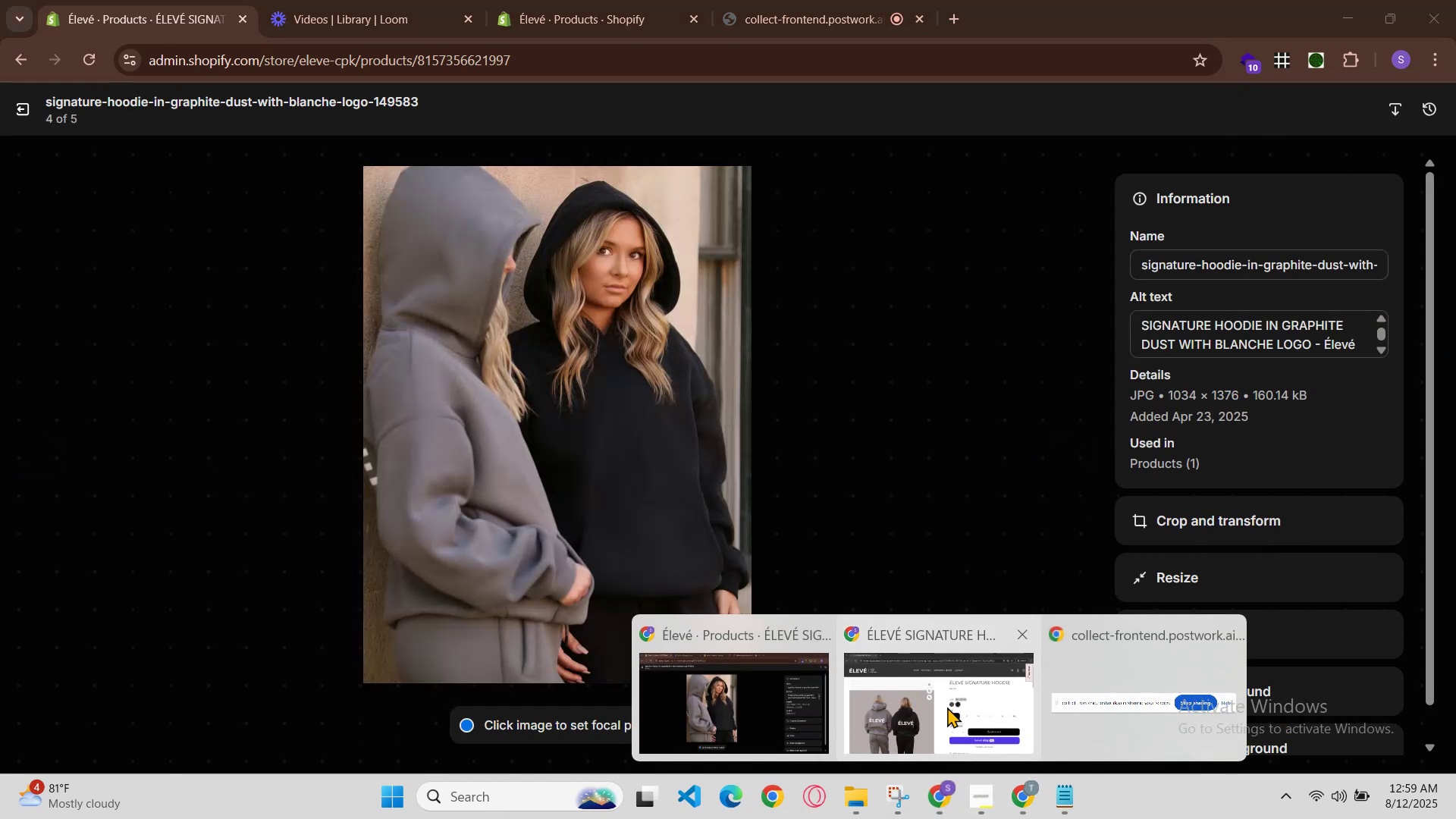 
key(Control+R)
 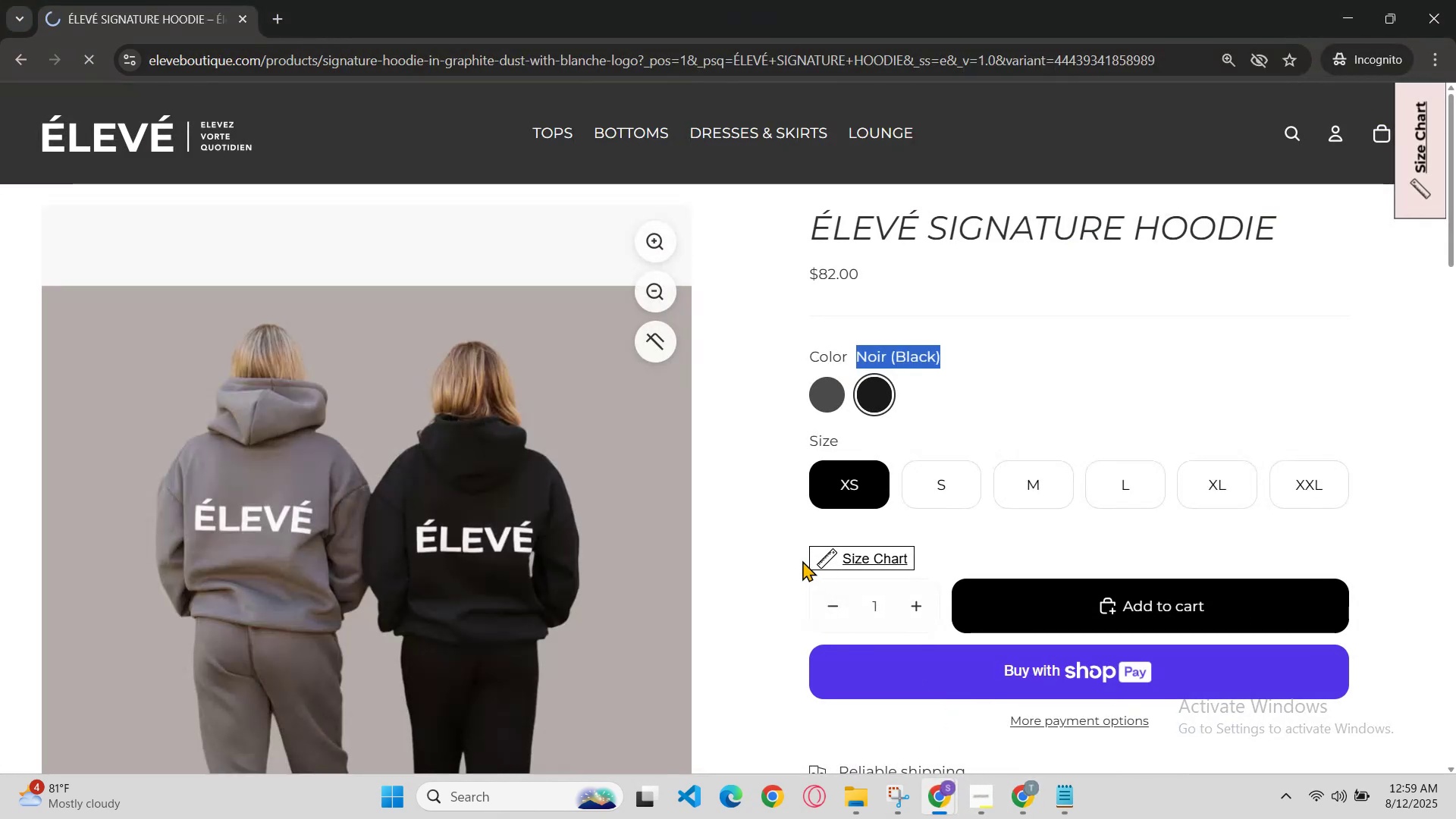 
scroll: coordinate [803, 552], scroll_direction: down, amount: 2.0
 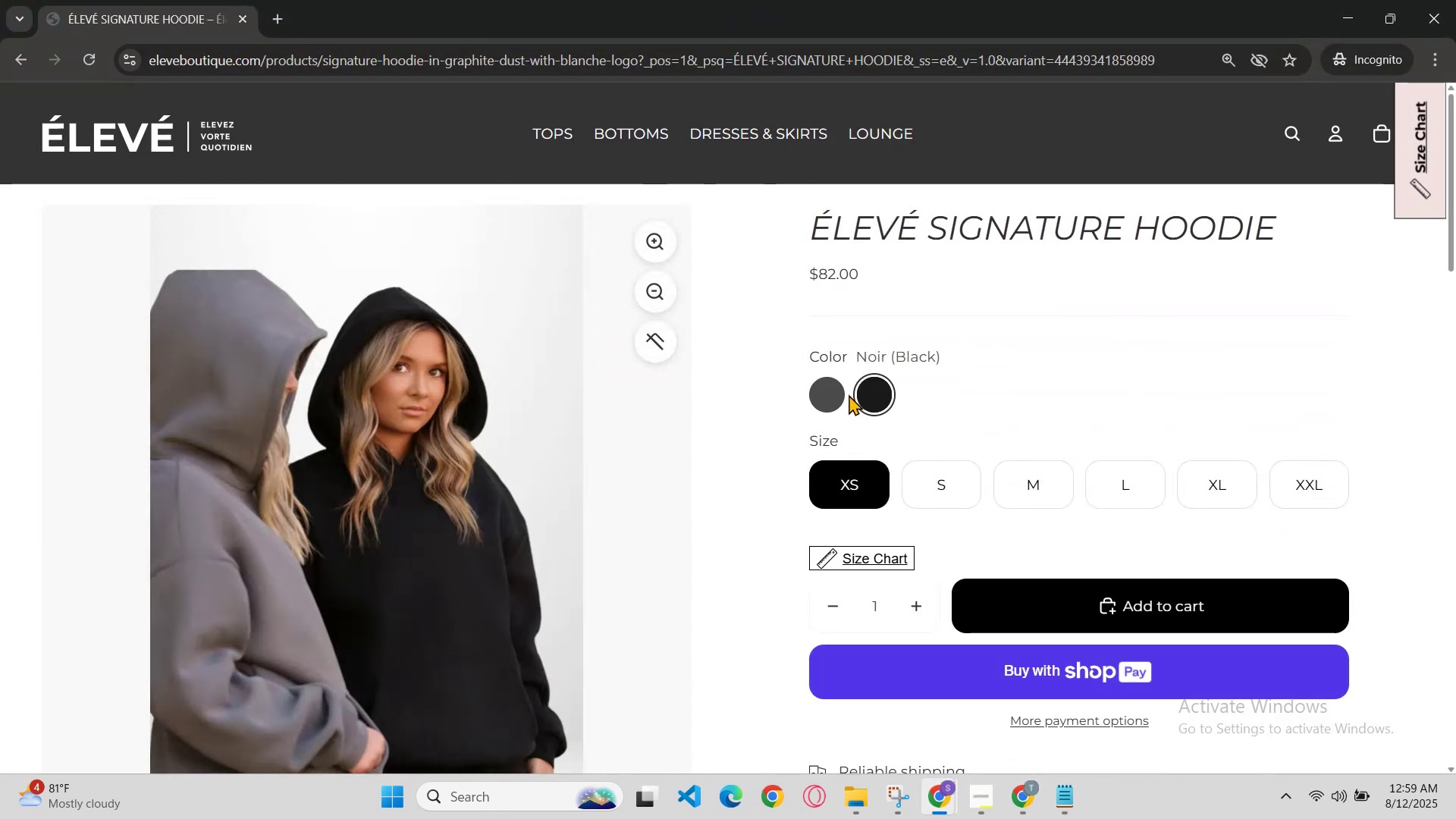 
left_click([868, 394])
 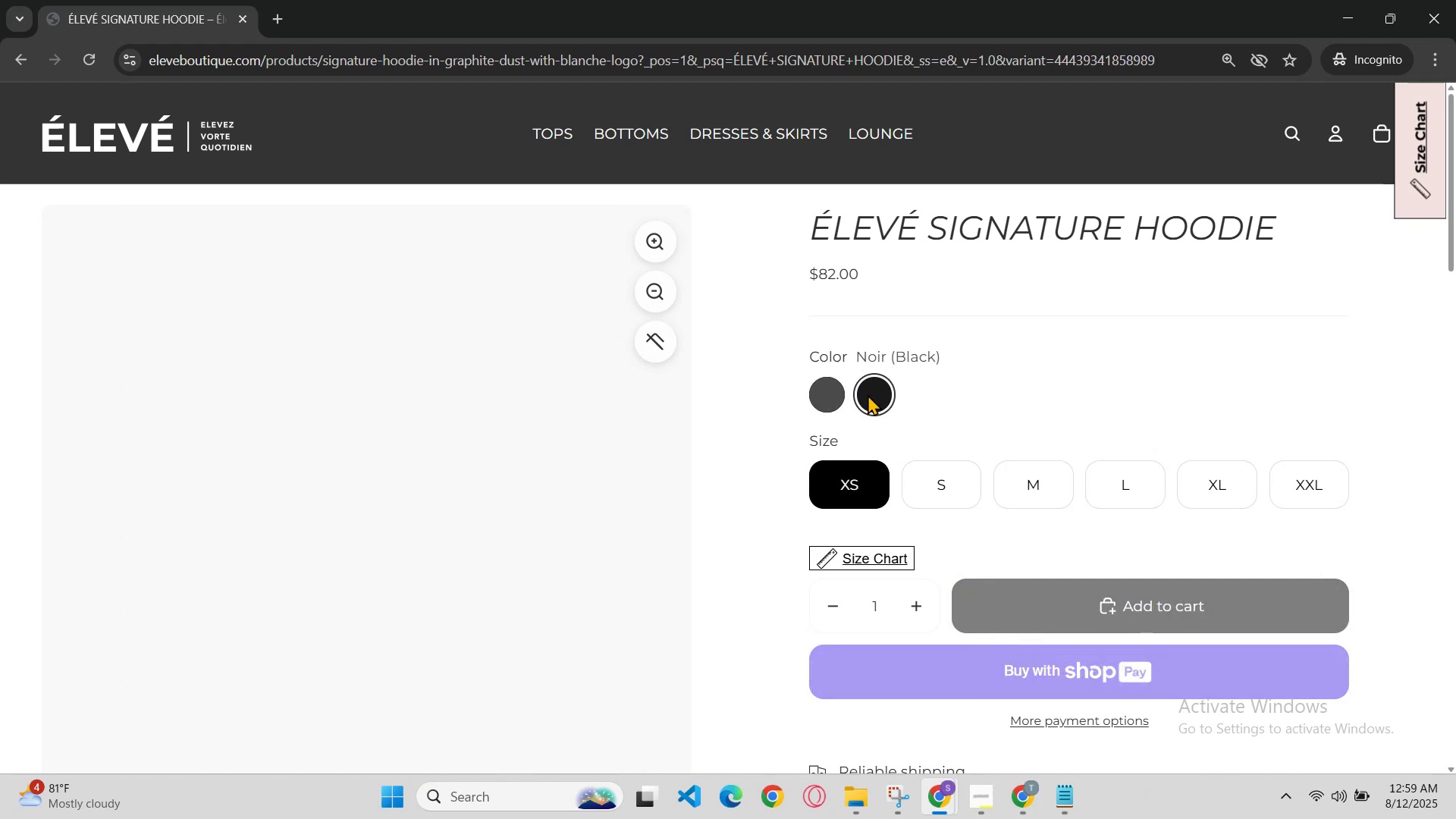 
scroll: coordinate [868, 394], scroll_direction: down, amount: 2.0
 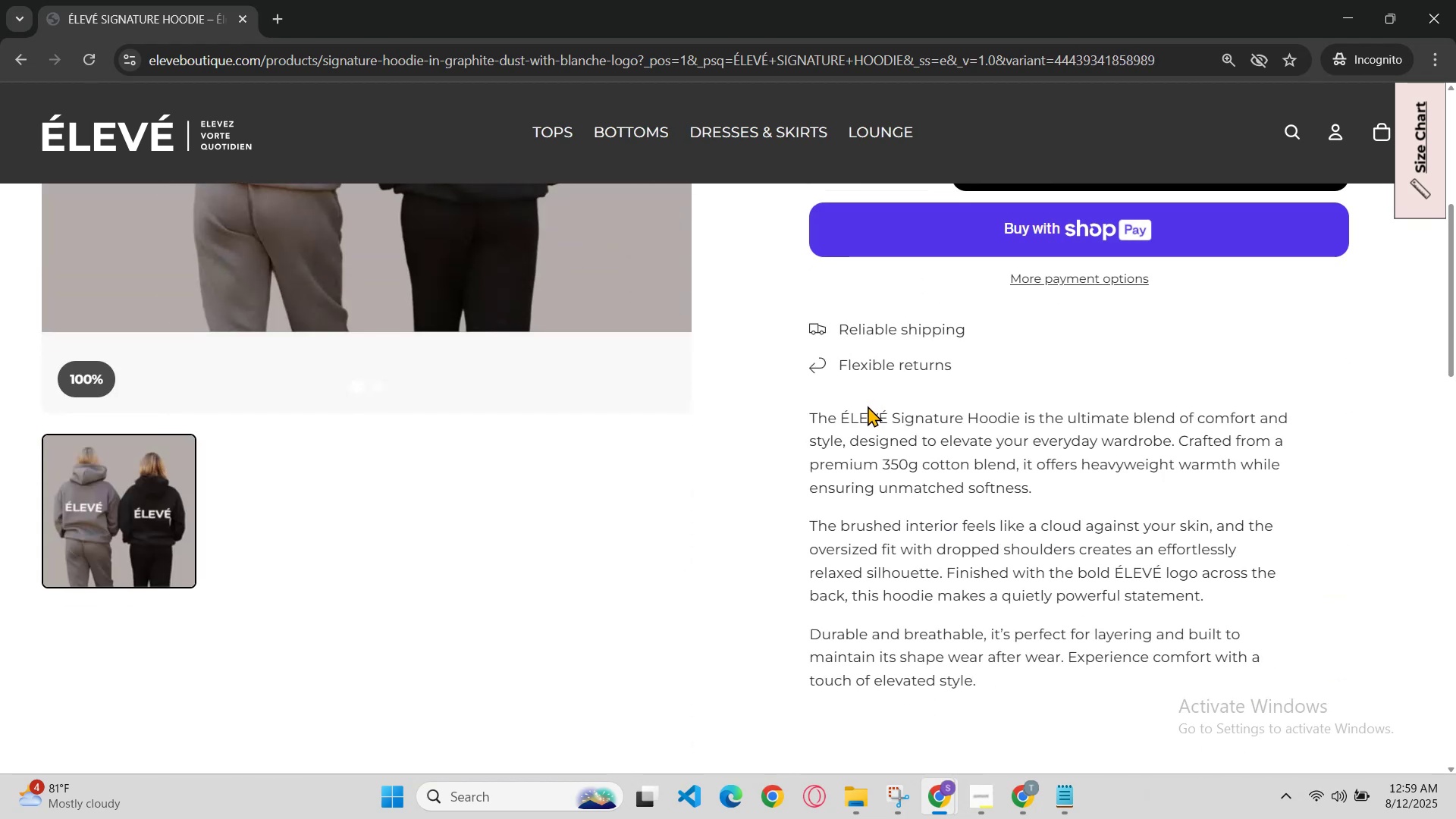 
scroll: coordinate [864, 416], scroll_direction: up, amount: 2.0
 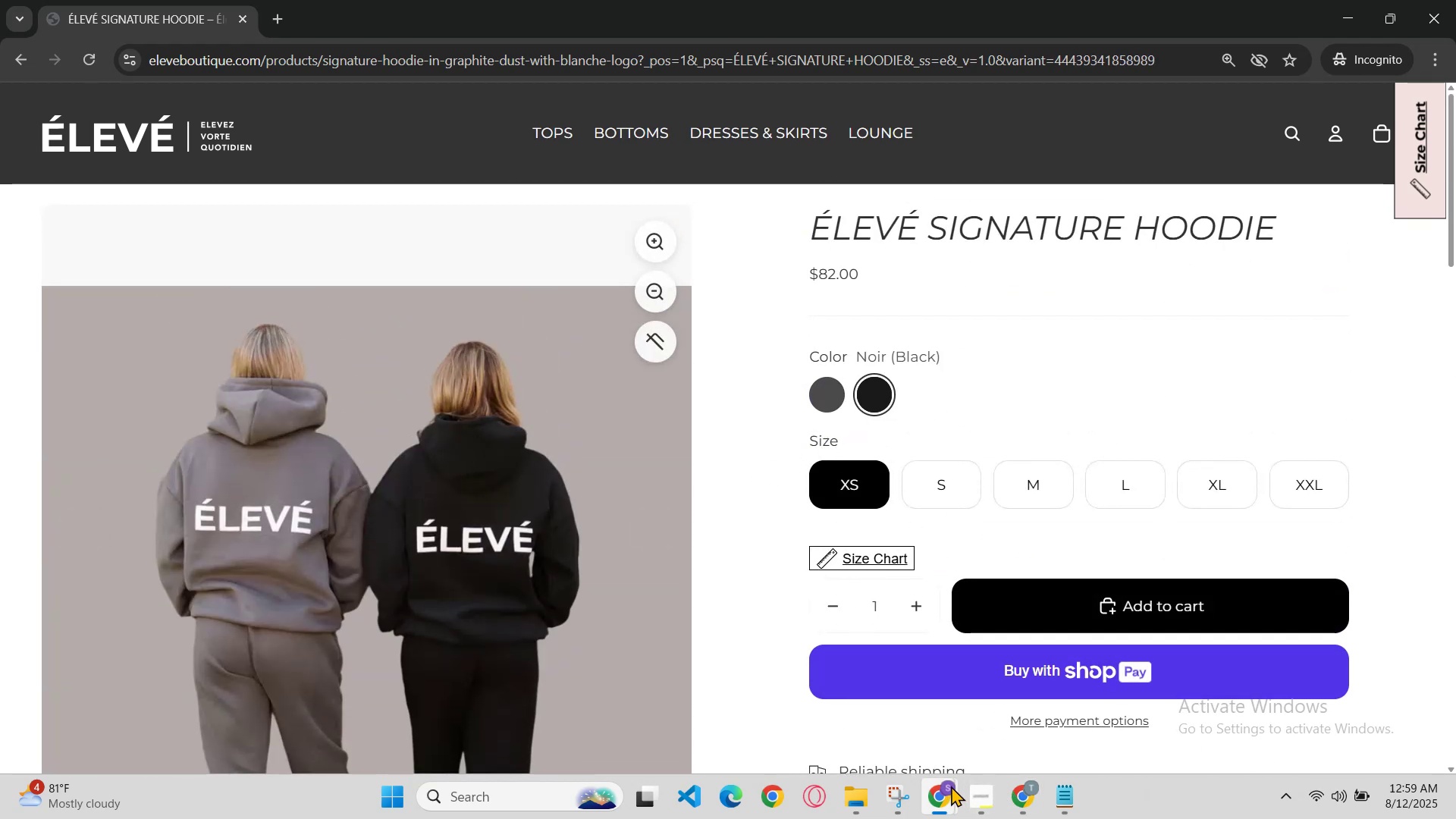 
left_click([808, 723])
 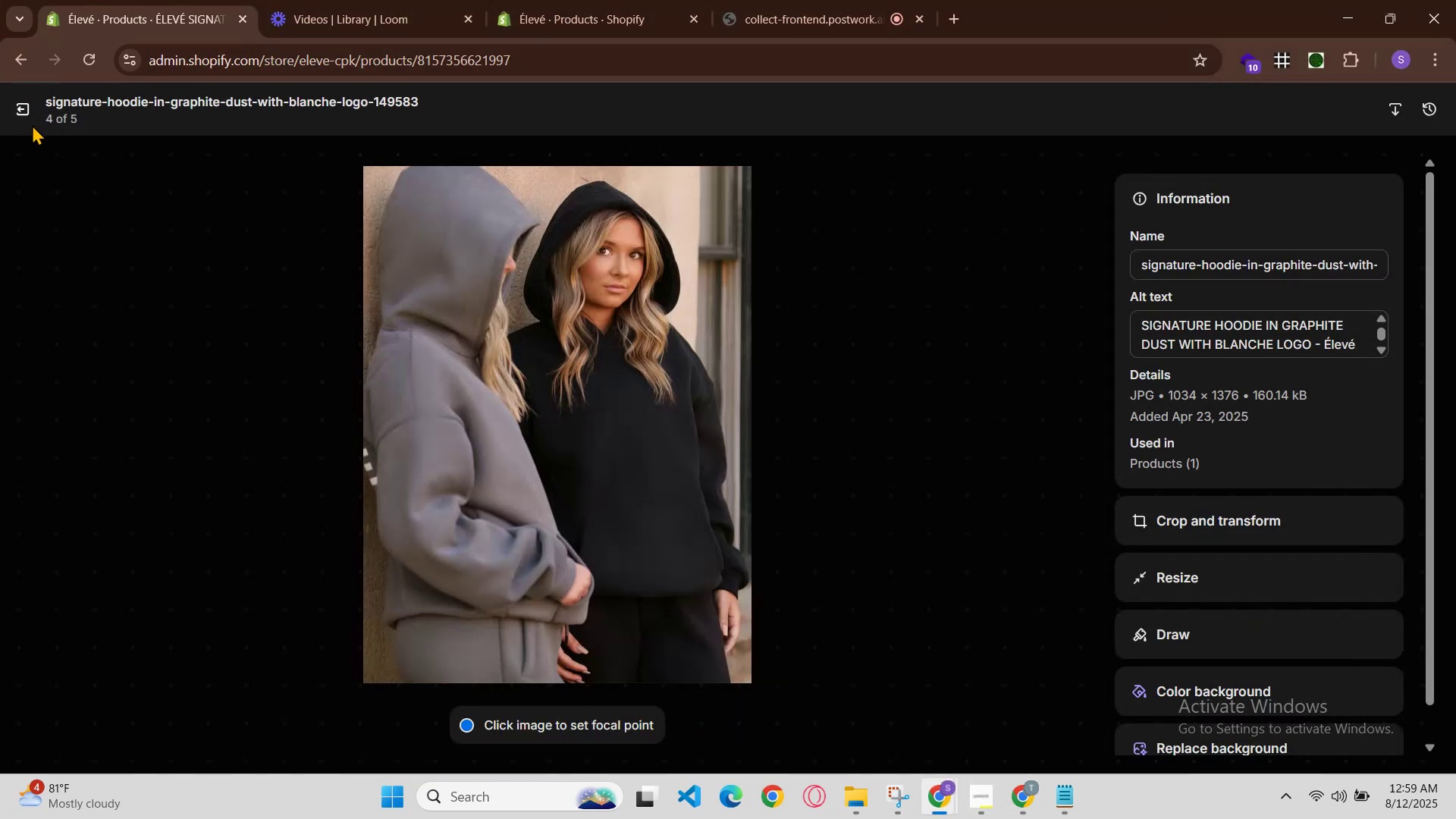 
left_click([27, 117])
 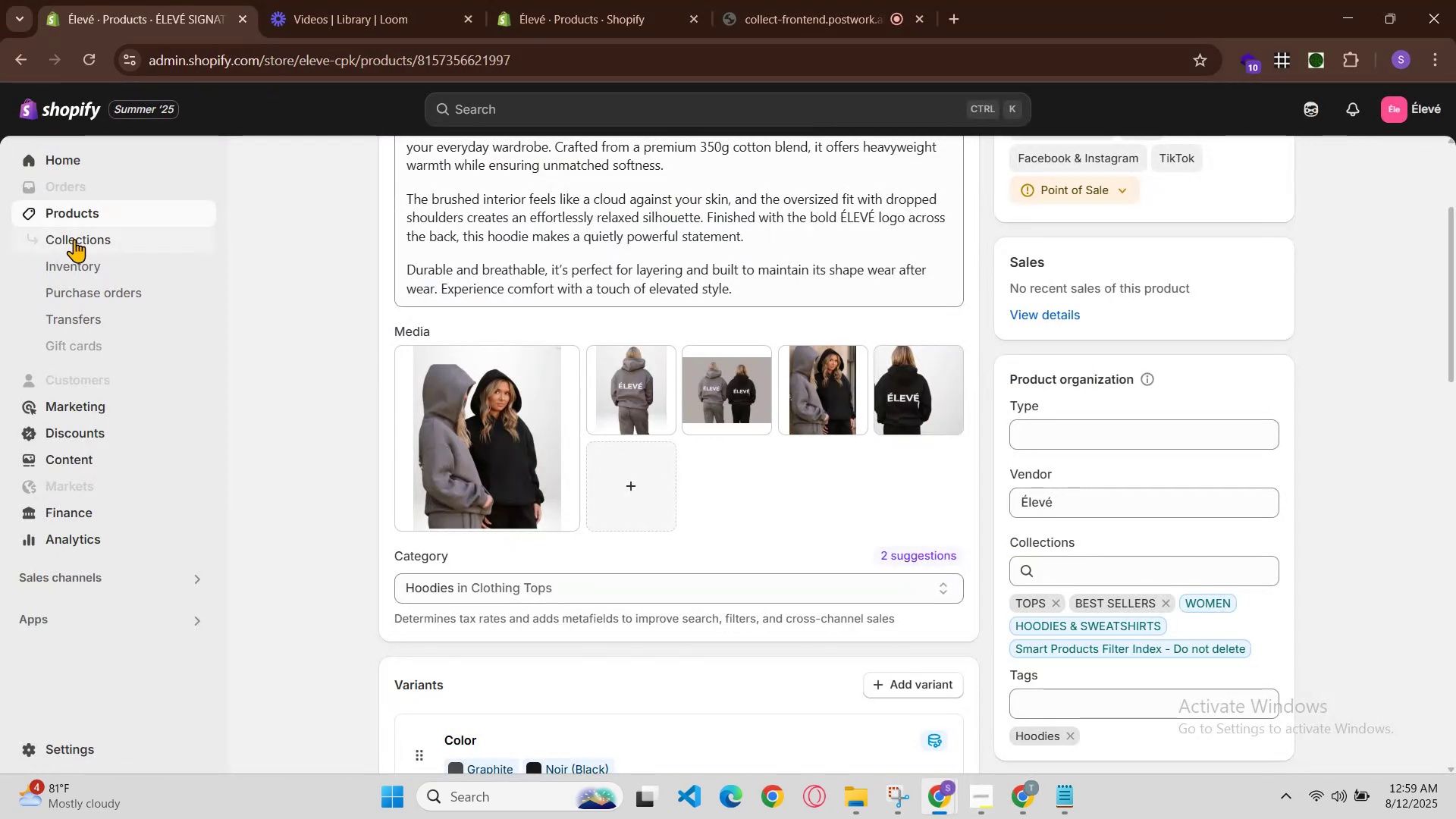 
left_click([83, 220])
 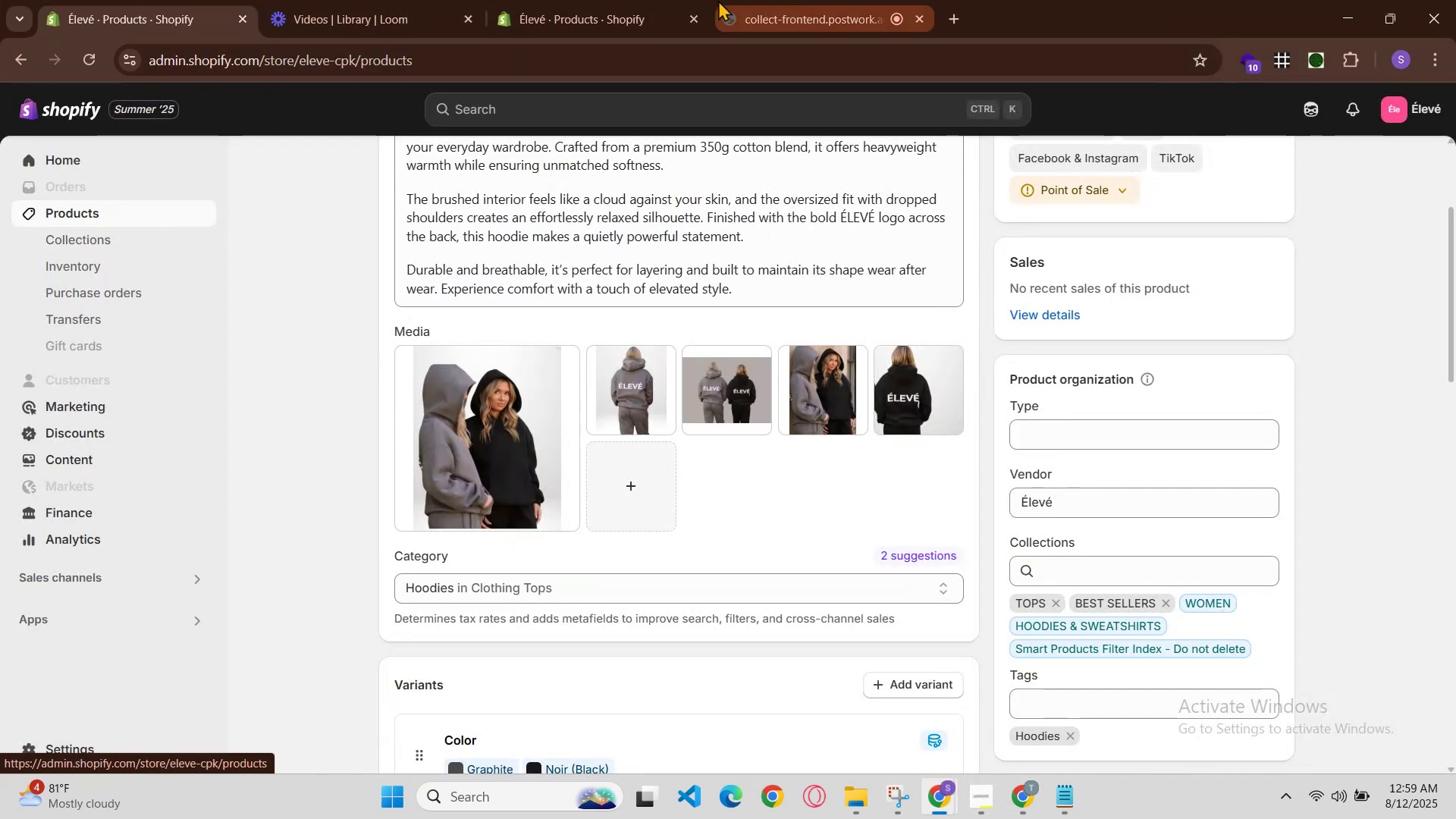 
left_click([569, 0])
 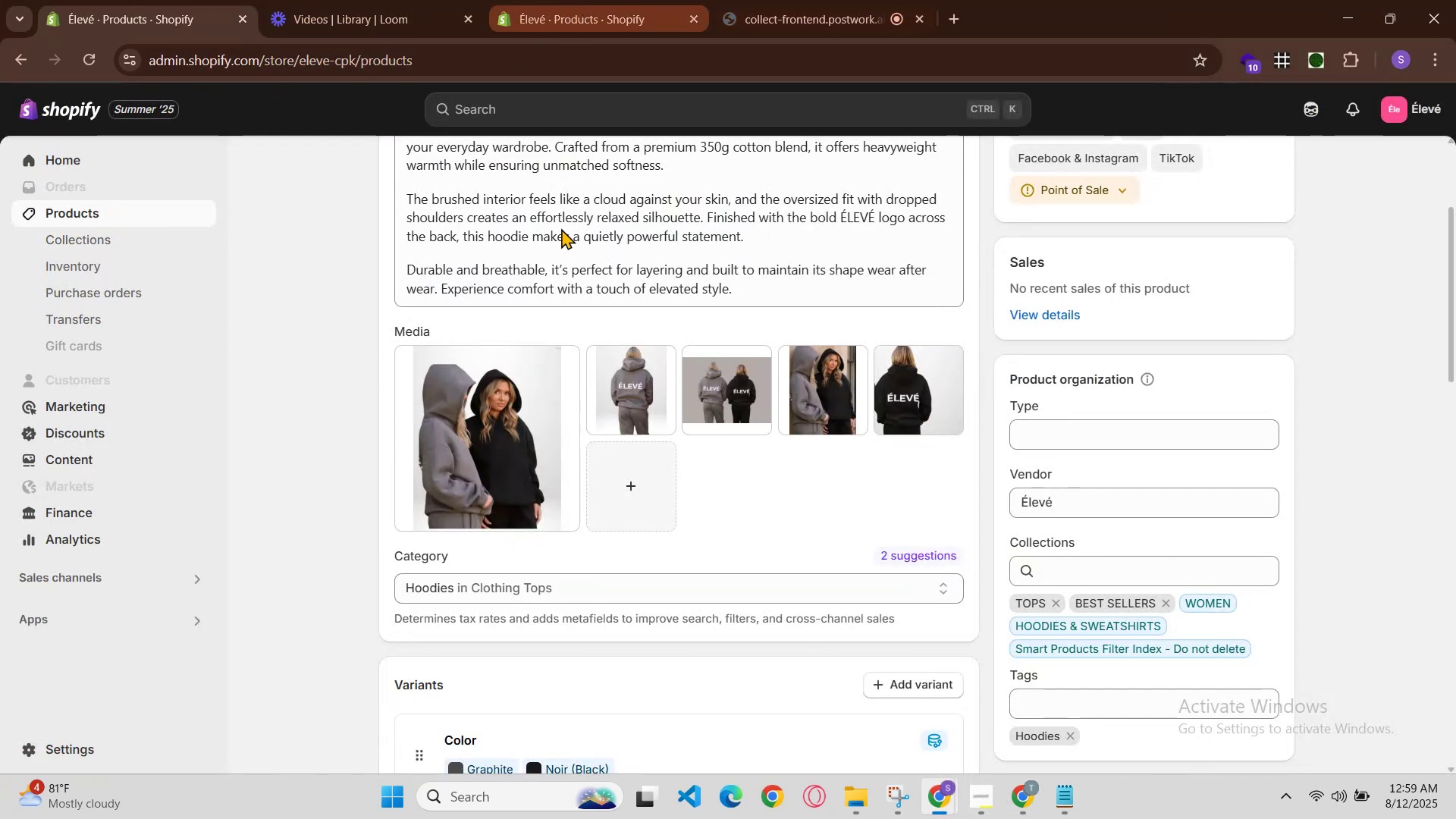 
scroll: coordinate [792, 504], scroll_direction: down, amount: 15.0
 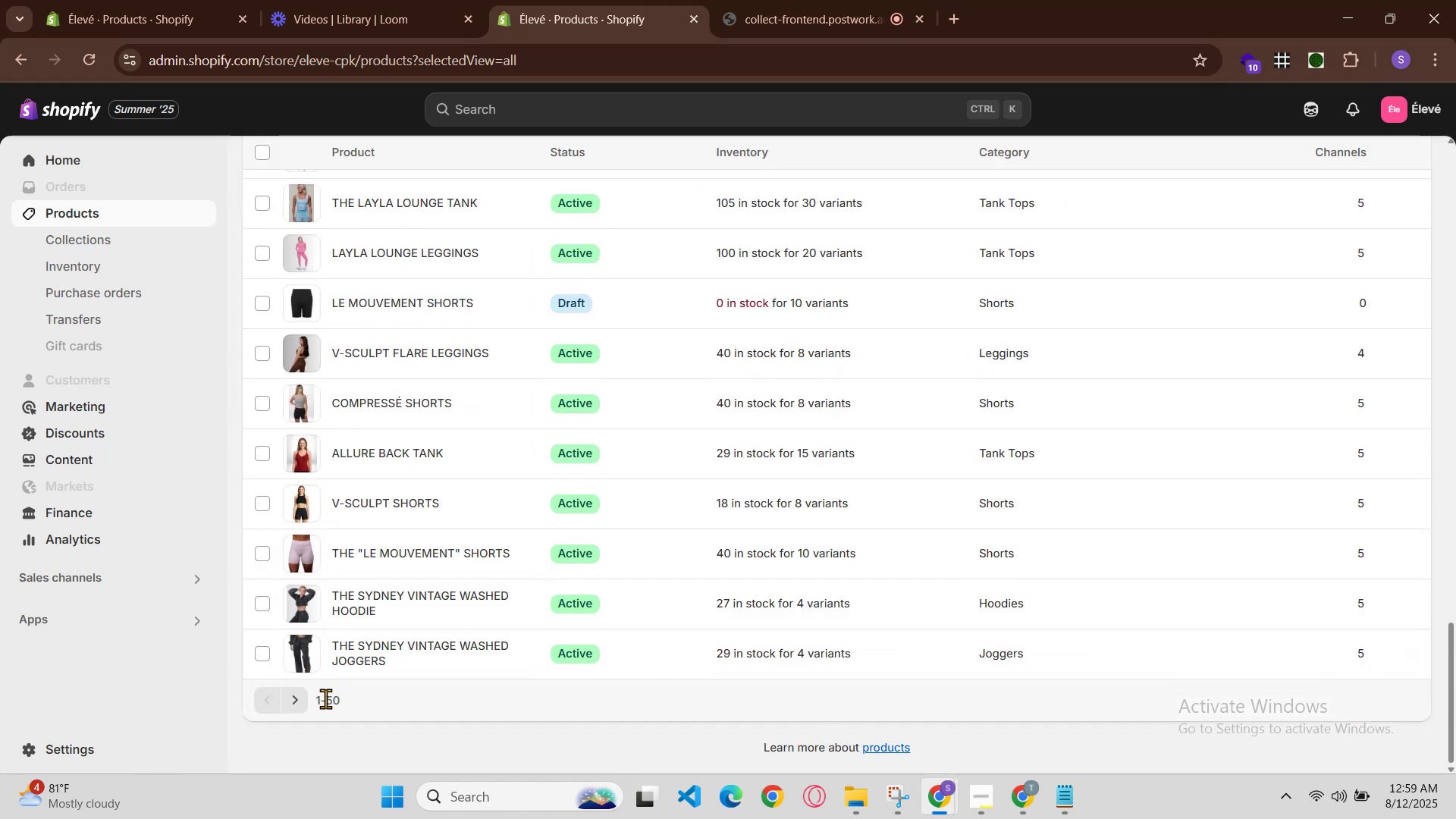 
left_click([296, 705])
 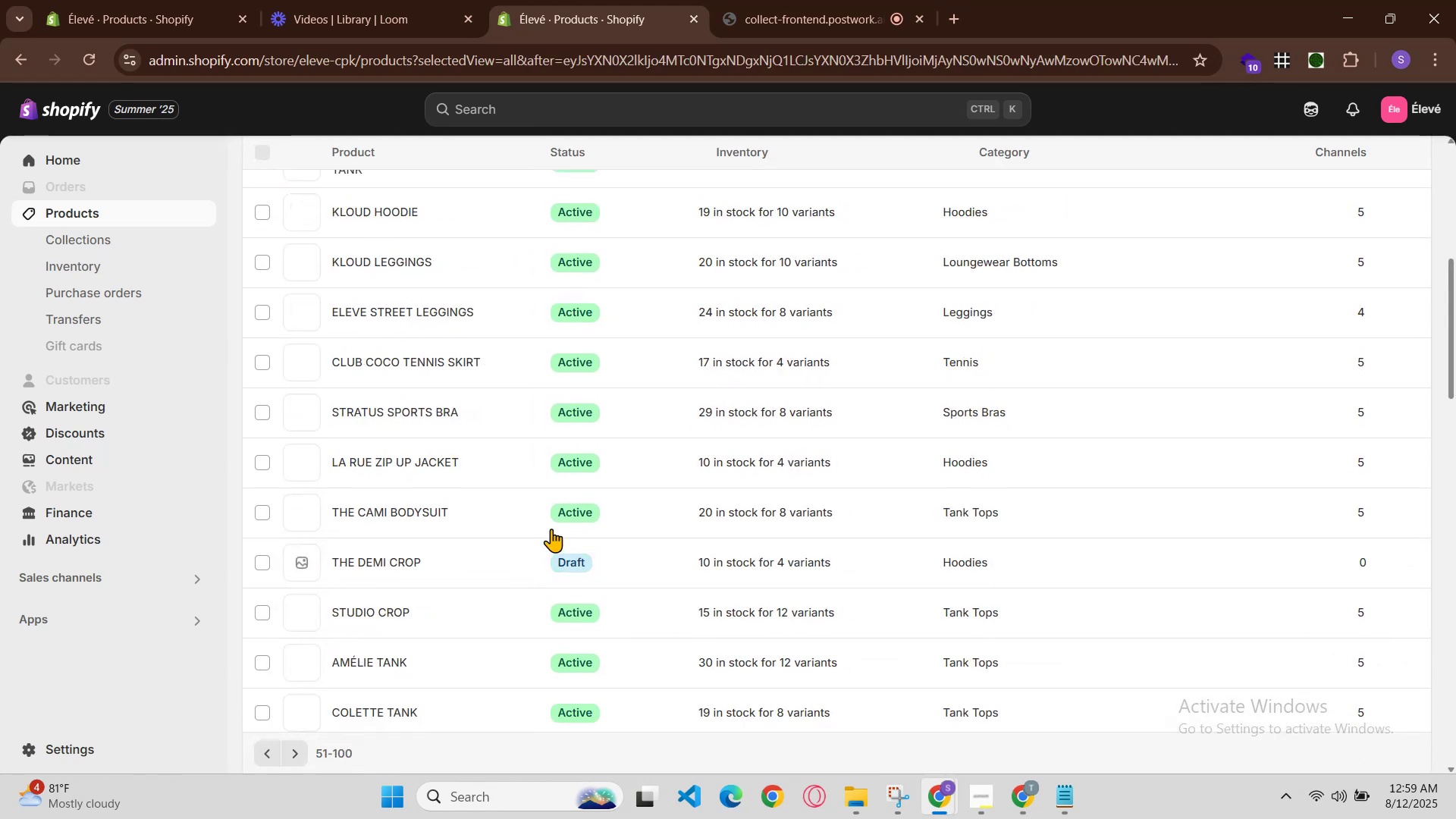 
scroll: coordinate [551, 529], scroll_direction: down, amount: 8.0
 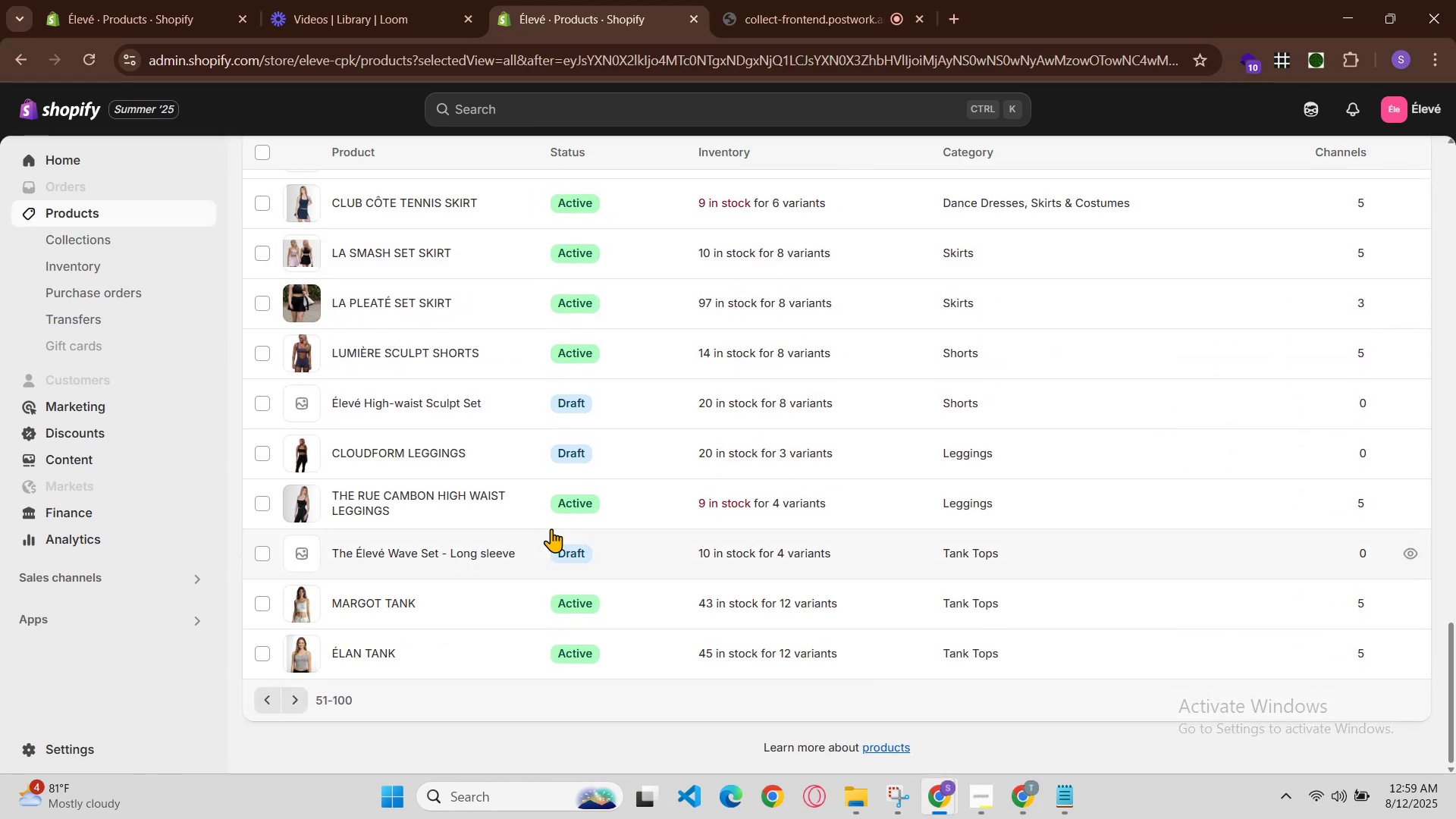 
scroll: coordinate [538, 532], scroll_direction: up, amount: 2.0
 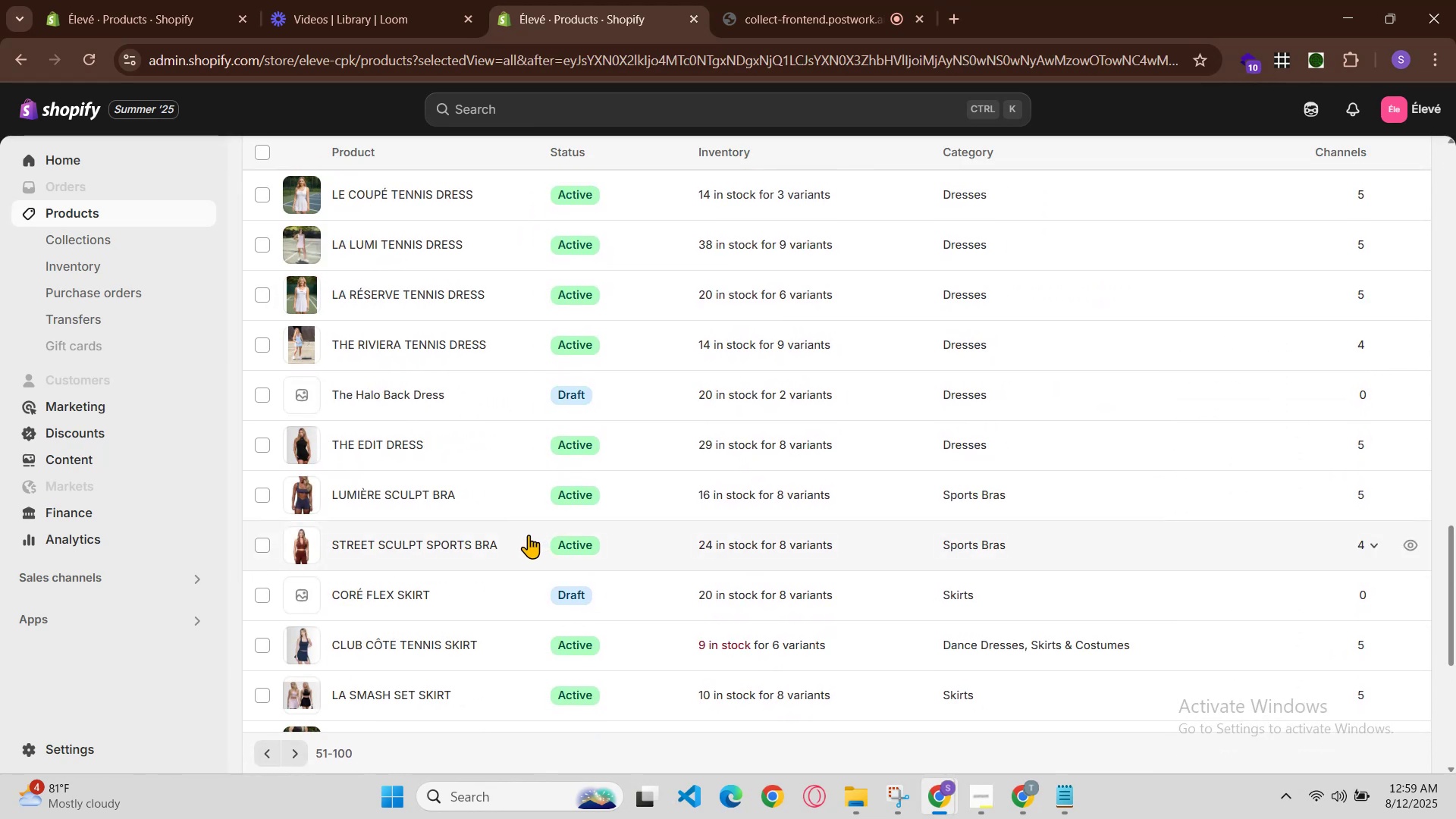 
scroll: coordinate [516, 539], scroll_direction: down, amount: 2.0
 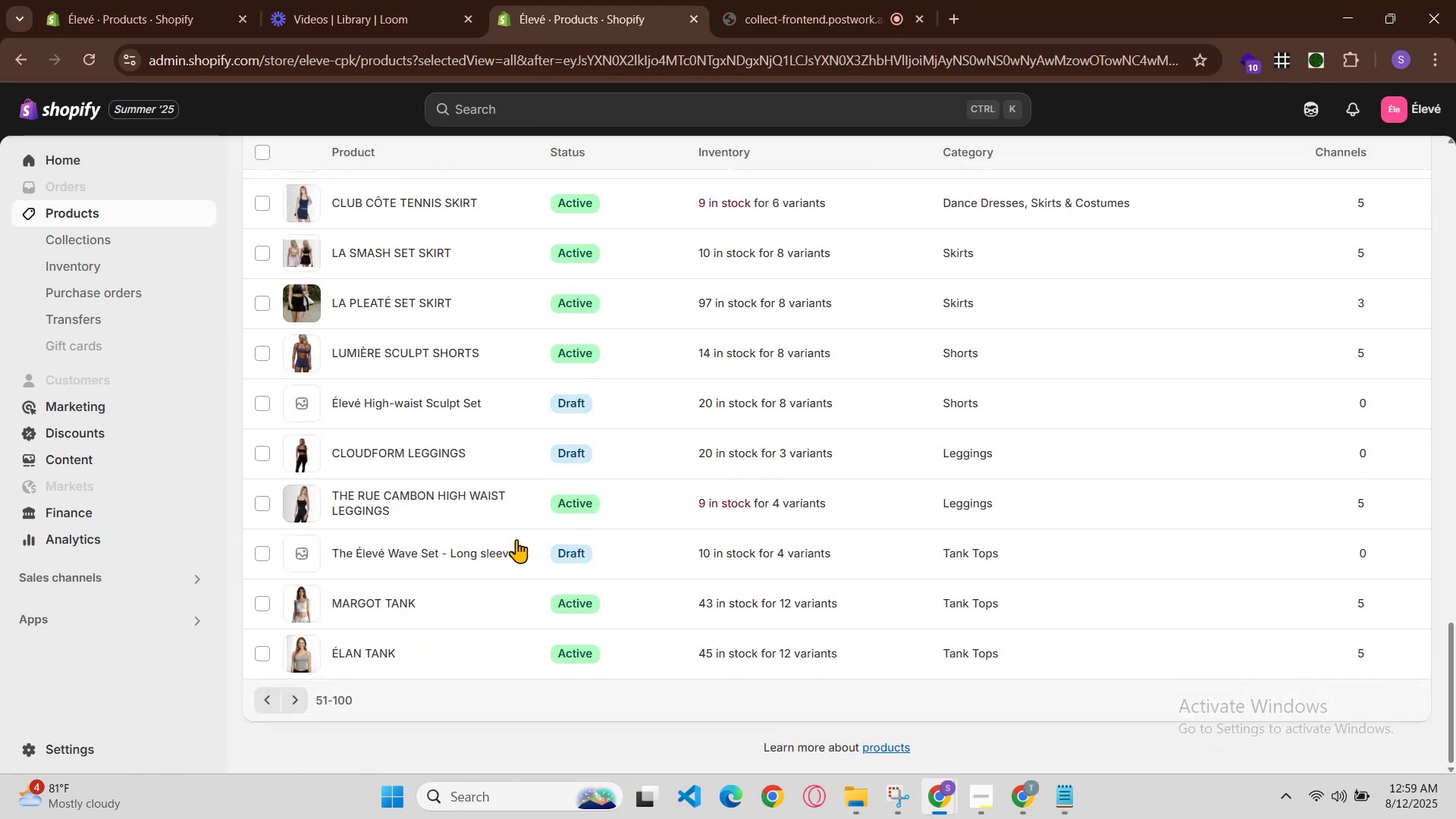 
scroll: coordinate [467, 502], scroll_direction: up, amount: 6.0
 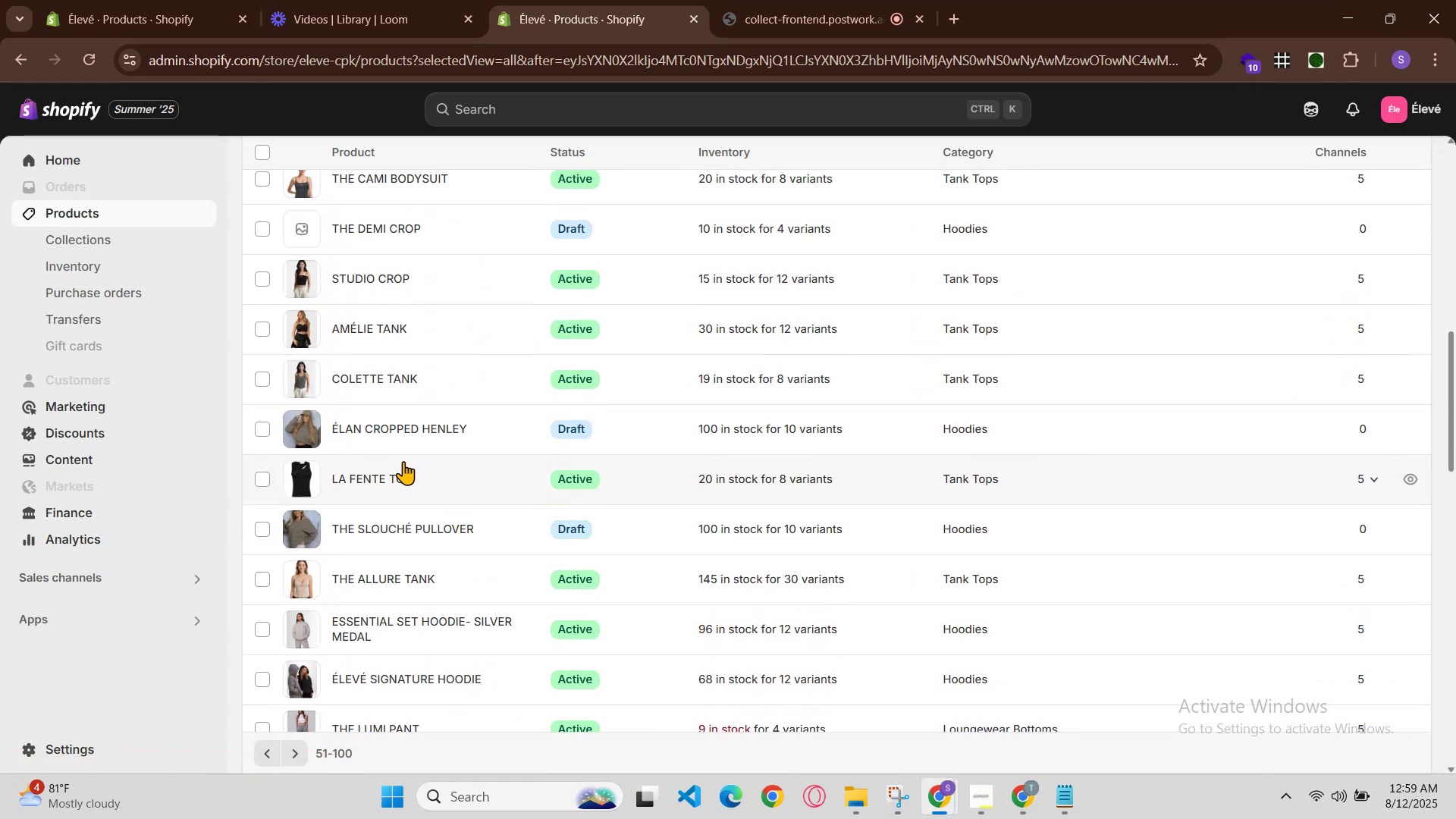 
left_click([950, 799])
 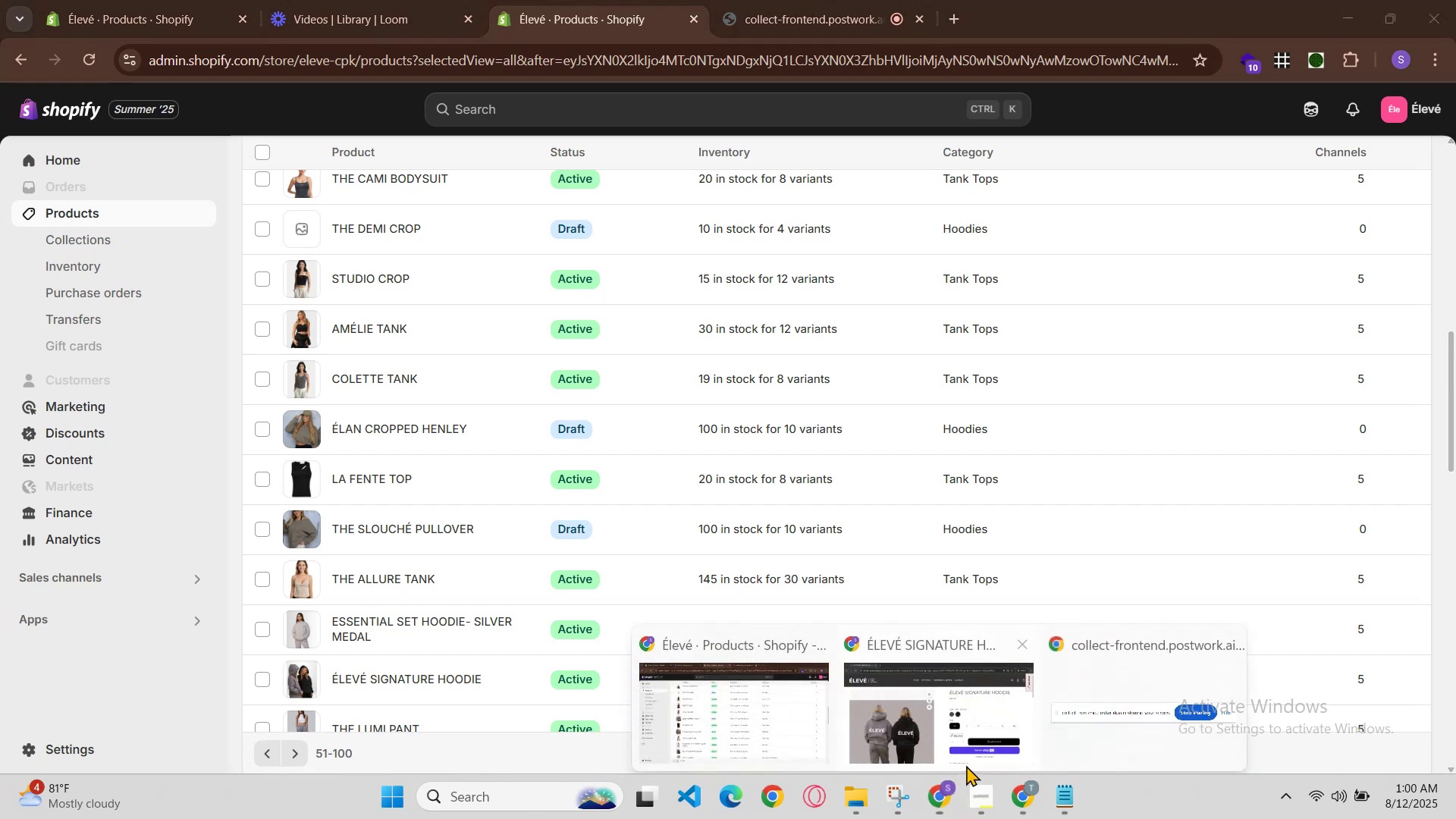 
left_click([969, 756])
 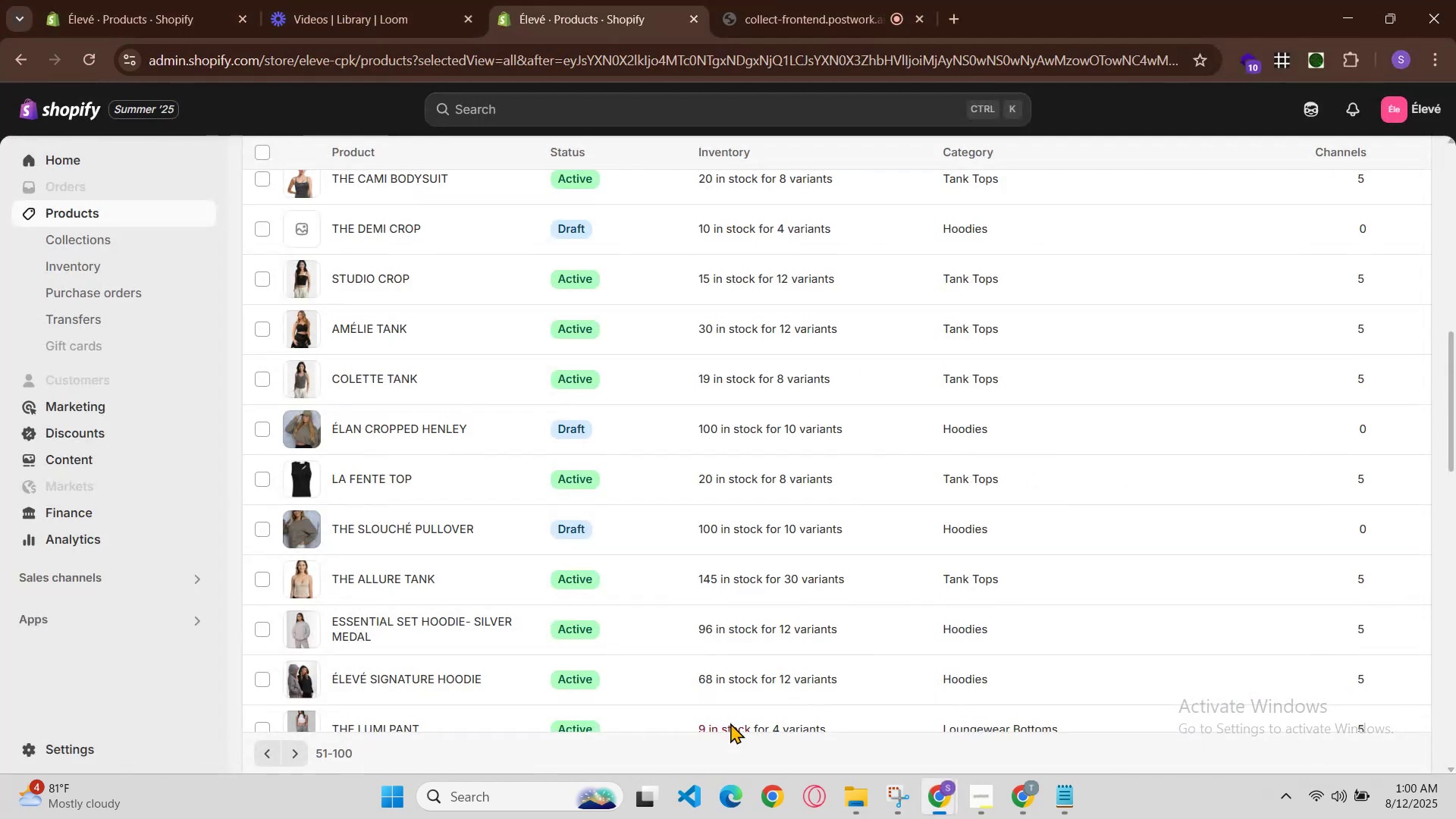 
scroll: coordinate [507, 482], scroll_direction: up, amount: 1.0
 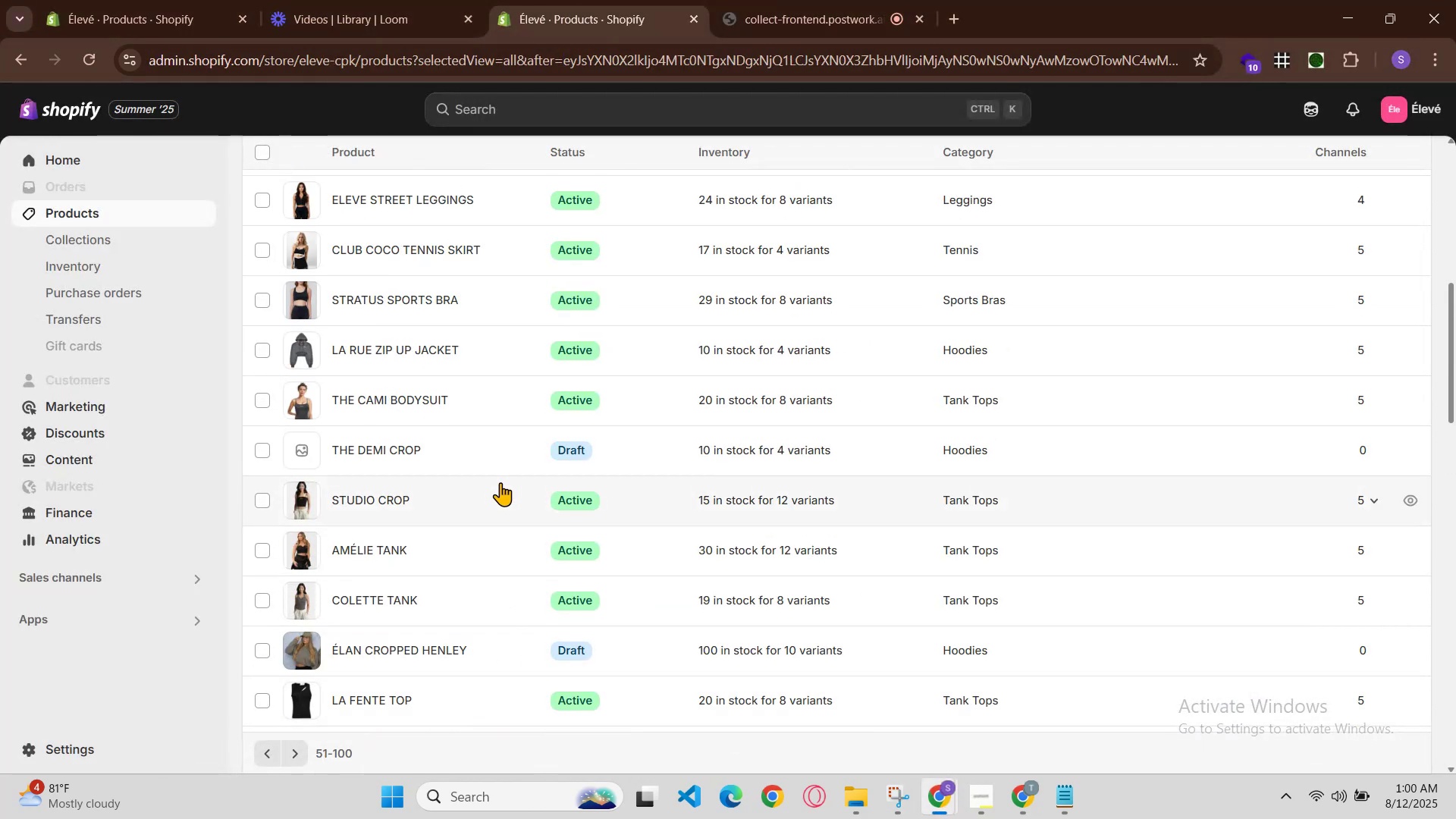 
scroll: coordinate [504, 482], scroll_direction: down, amount: 2.0
 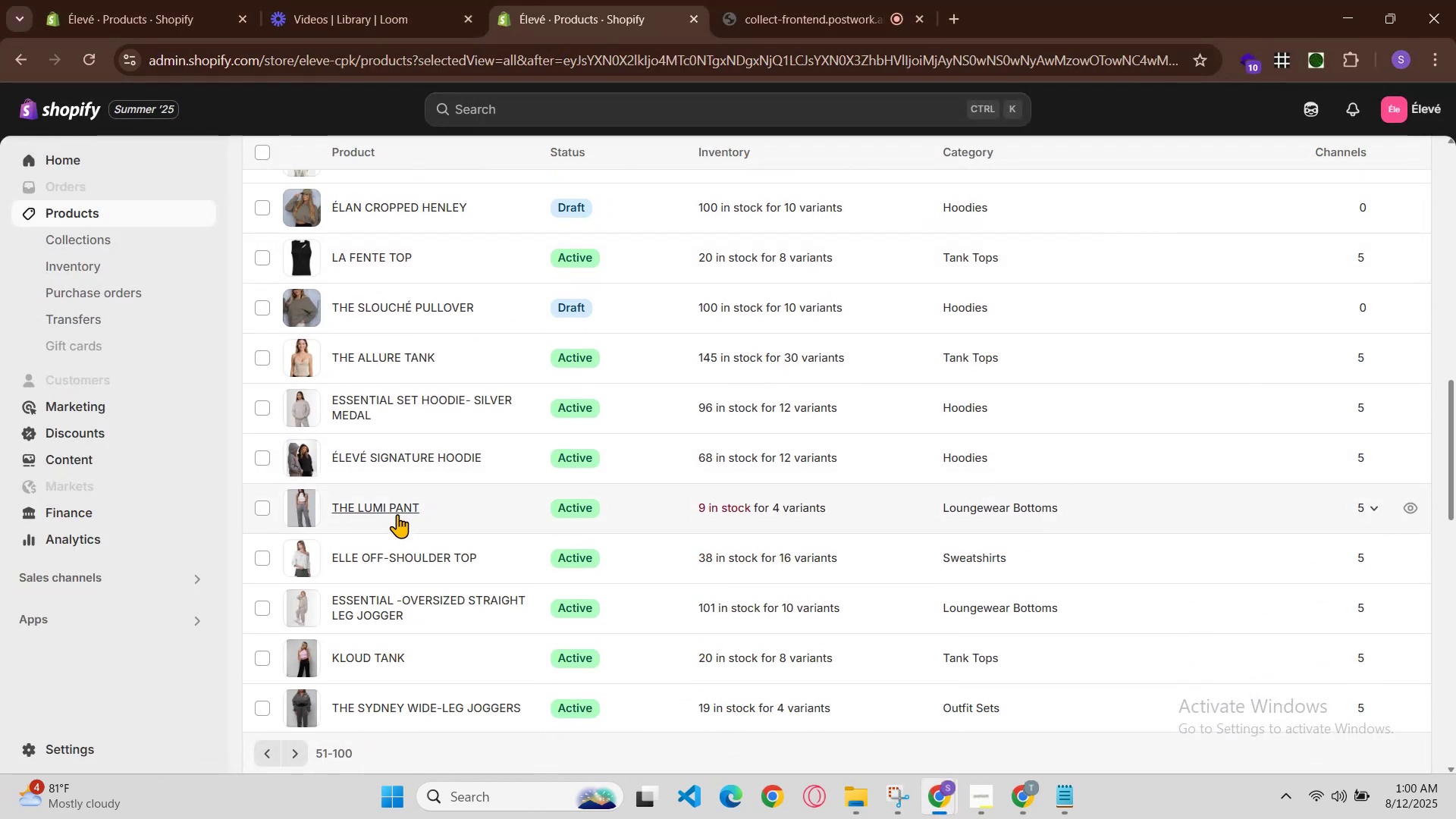 
left_click([394, 512])
 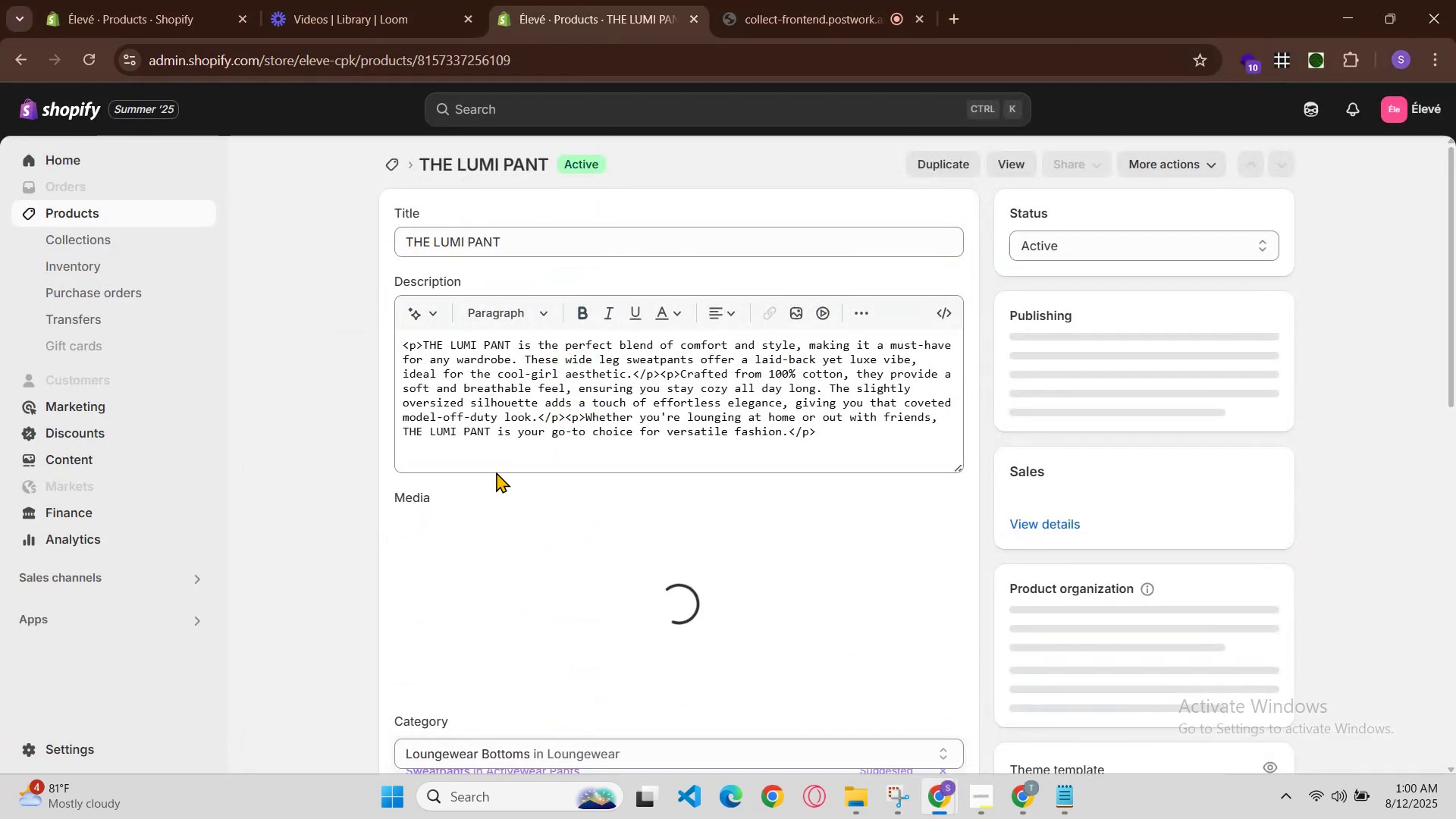 
double_click([626, 243])
 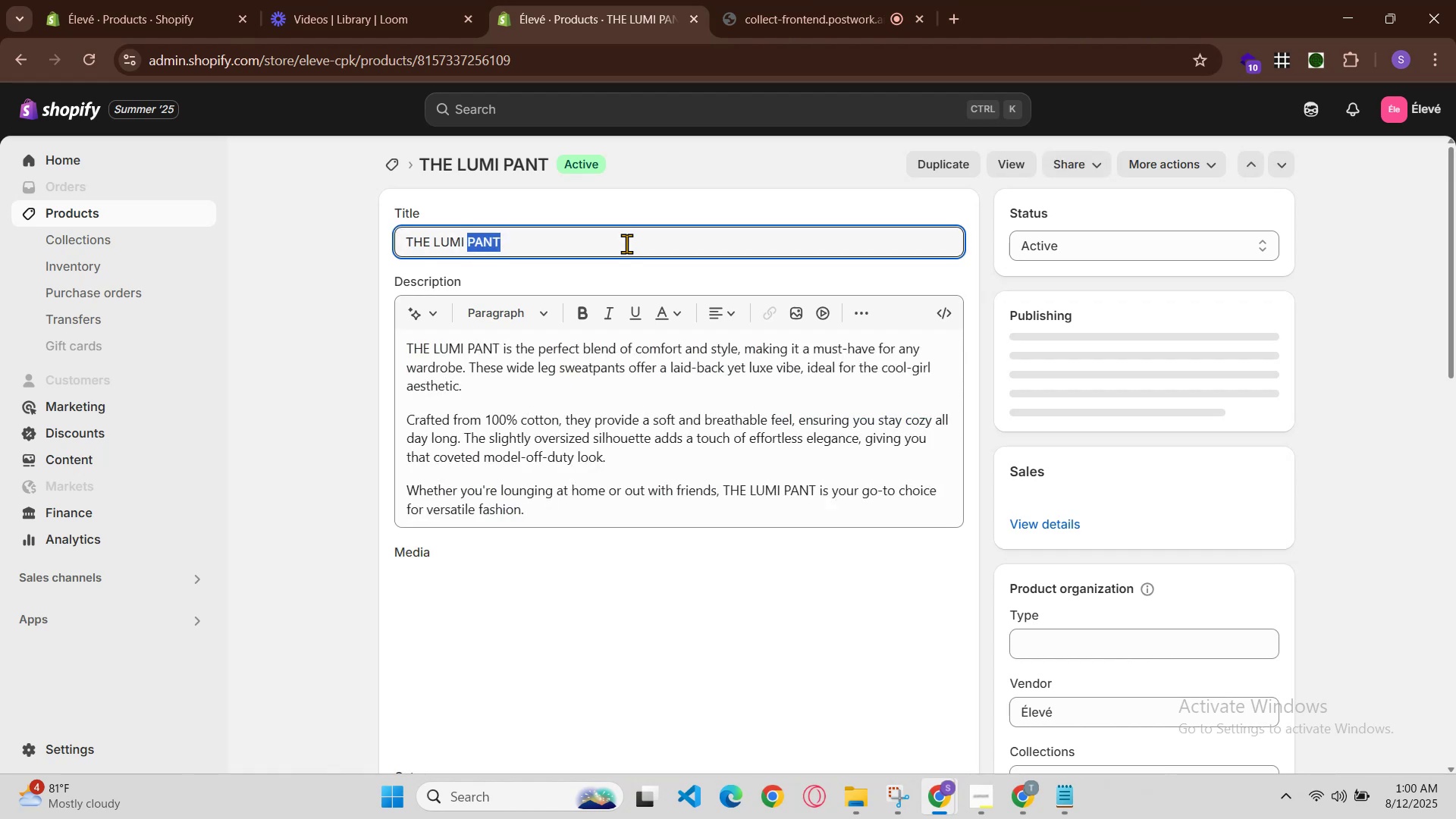 
triple_click([626, 243])
 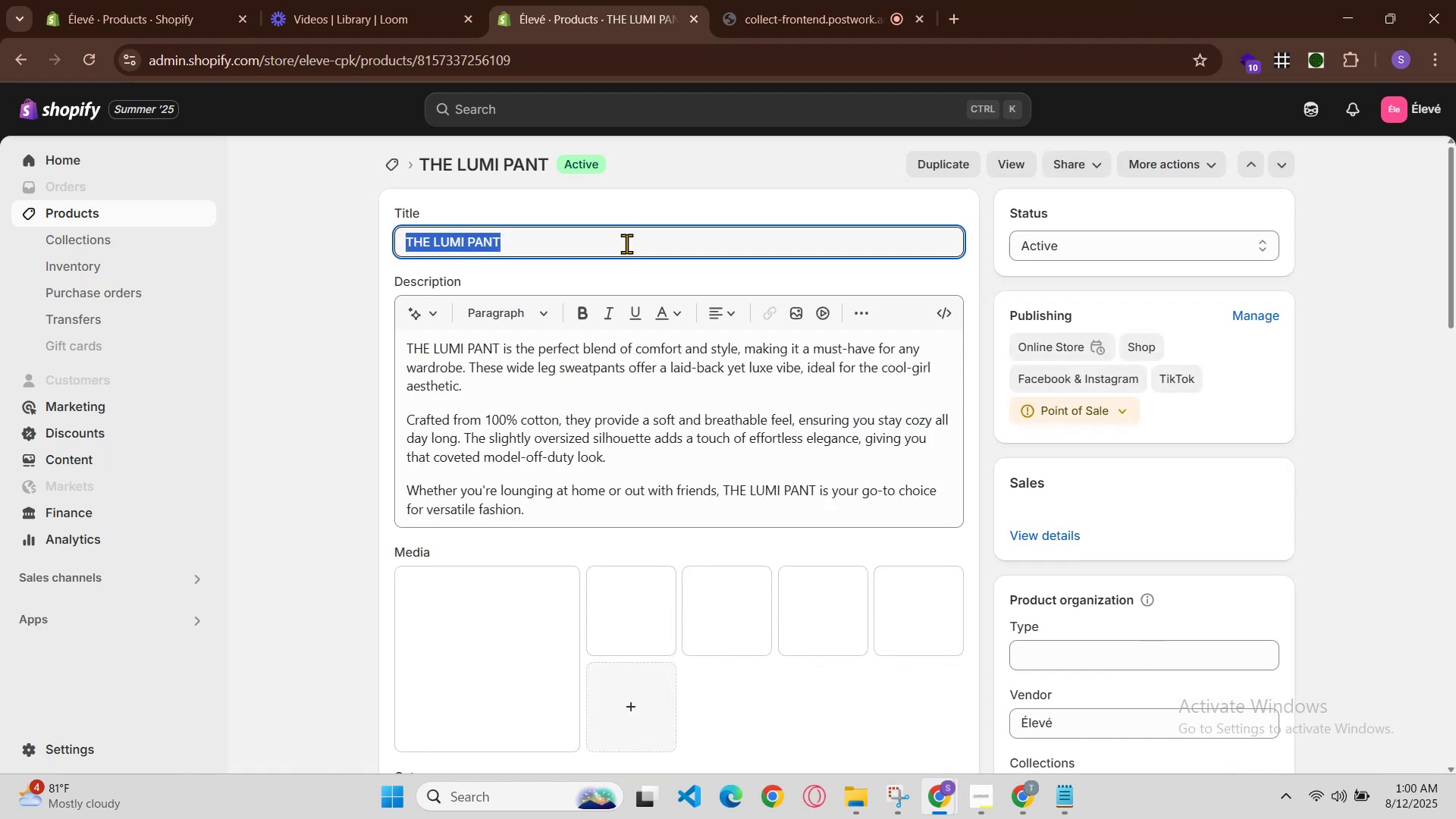 
key(Control+C)
 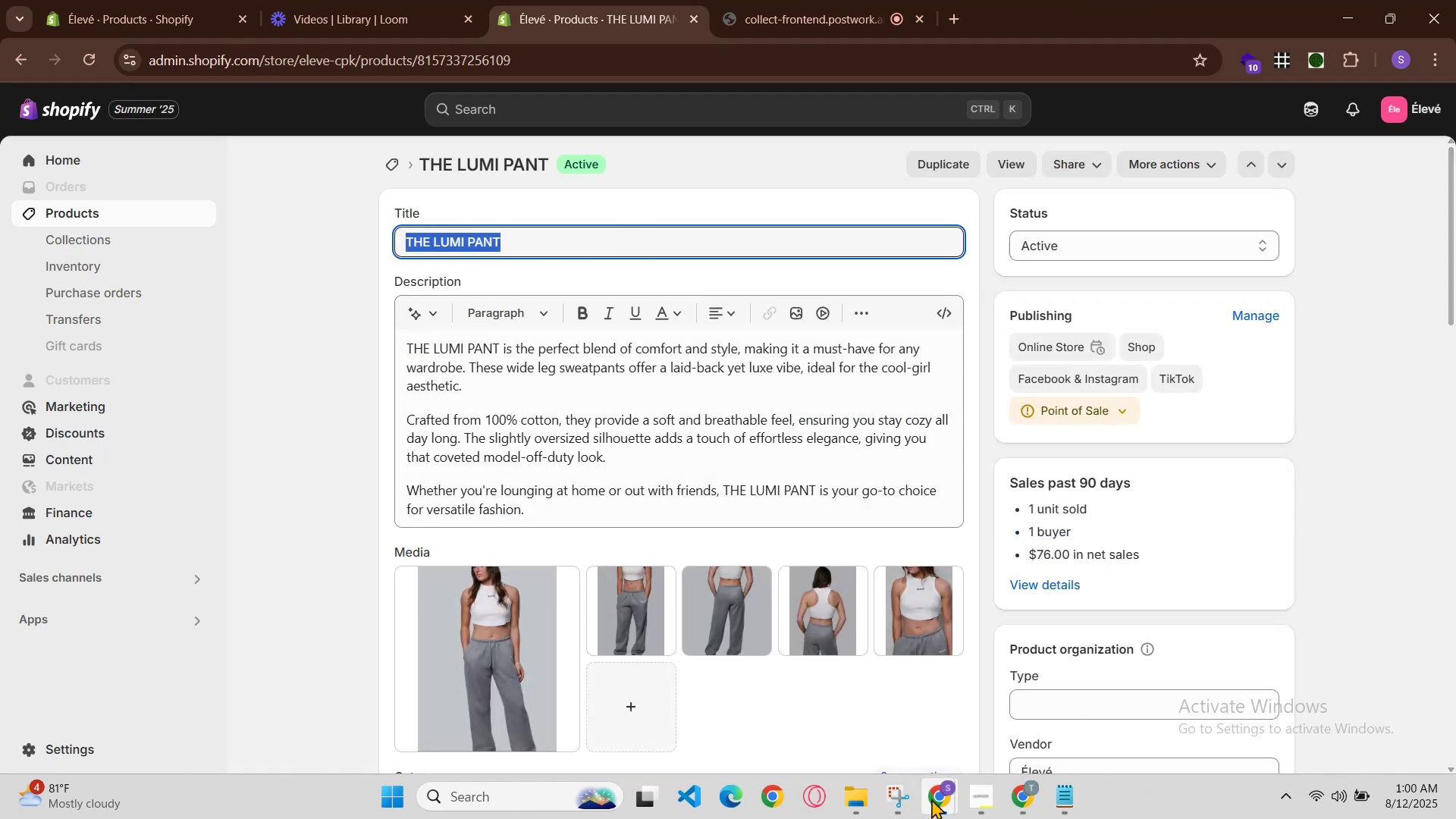 
scroll: coordinate [855, 623], scroll_direction: down, amount: 2.0
 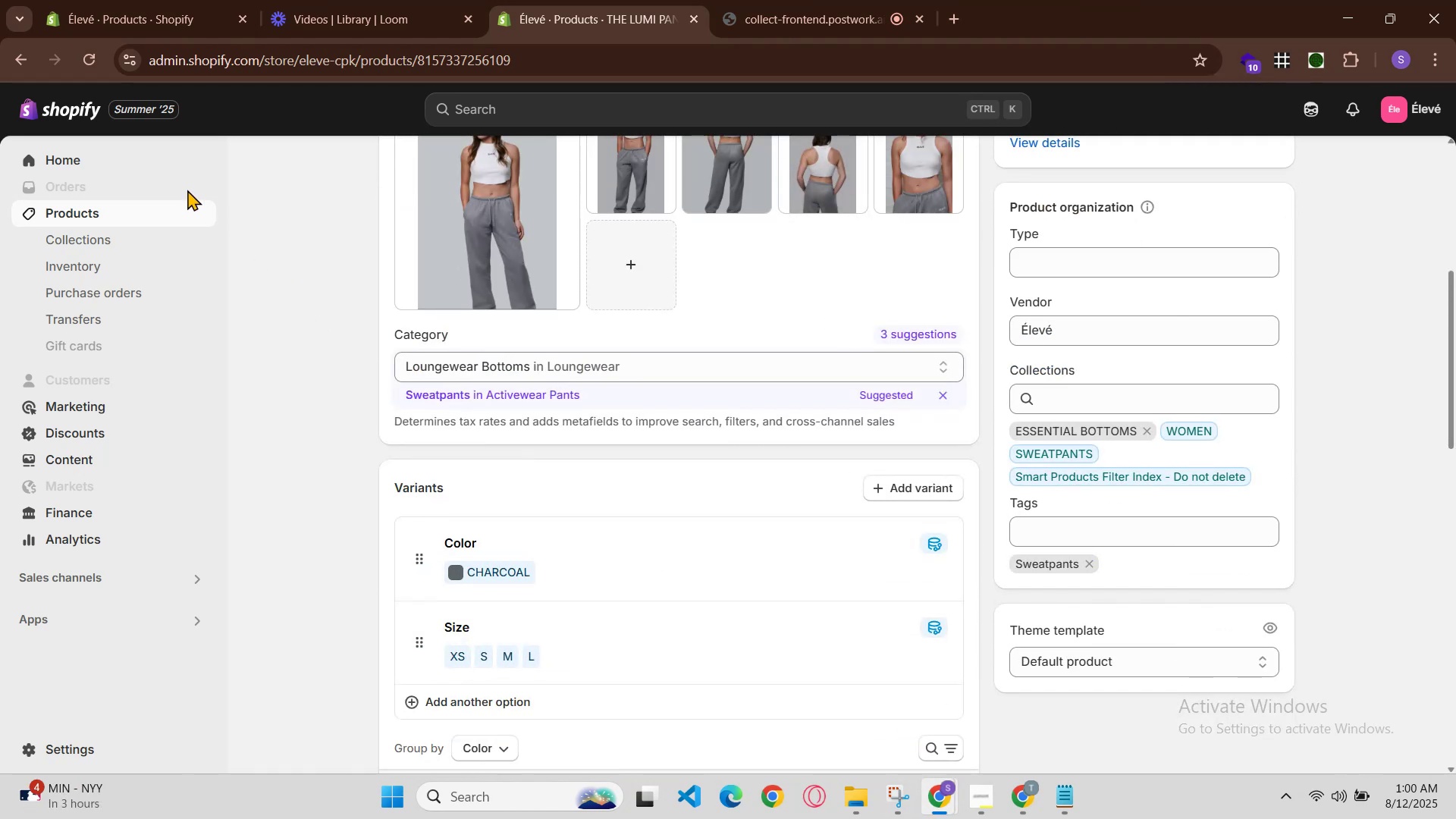 
left_click([75, 209])
 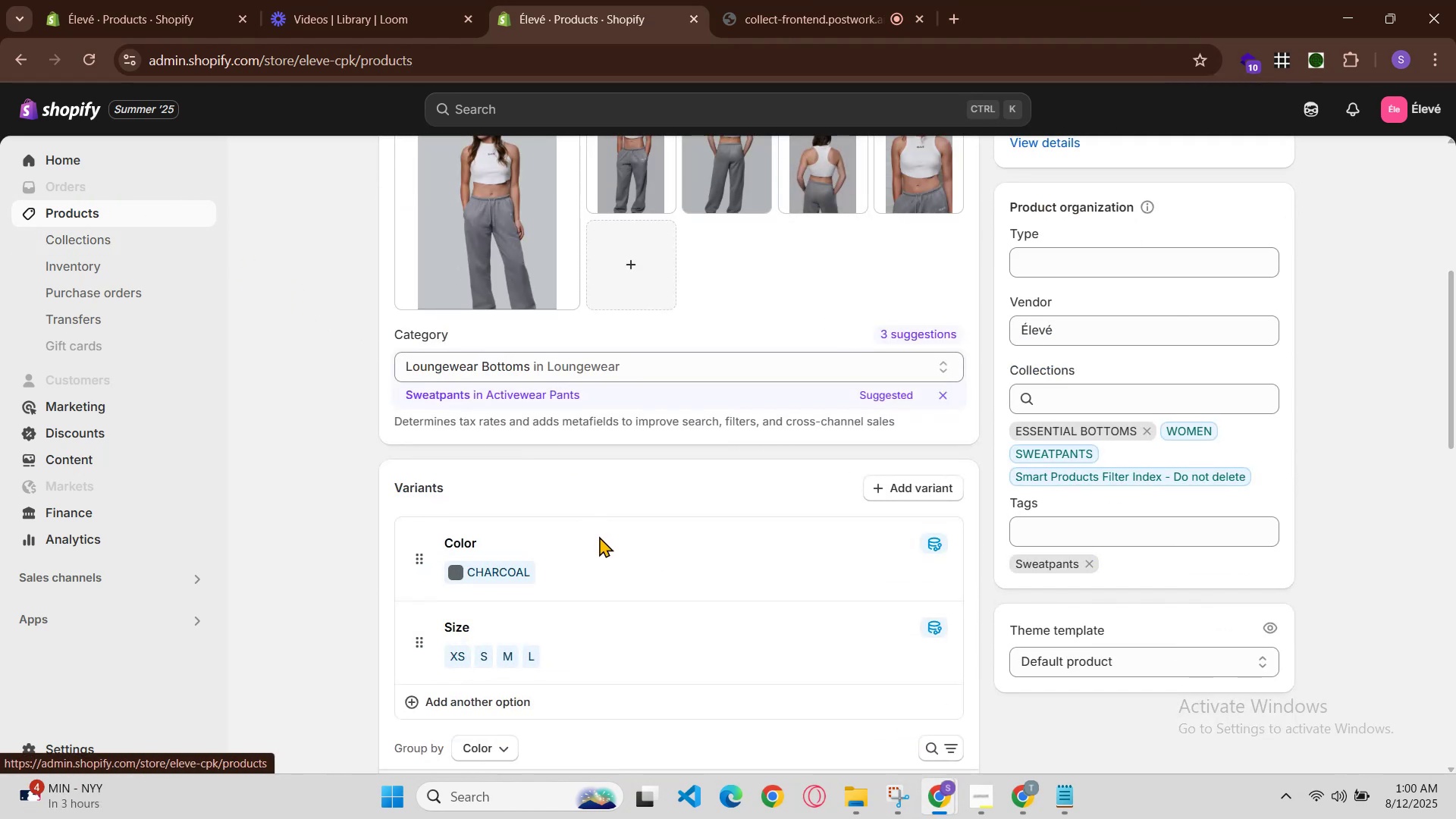 
scroll: coordinate [592, 582], scroll_direction: down, amount: 17.0
 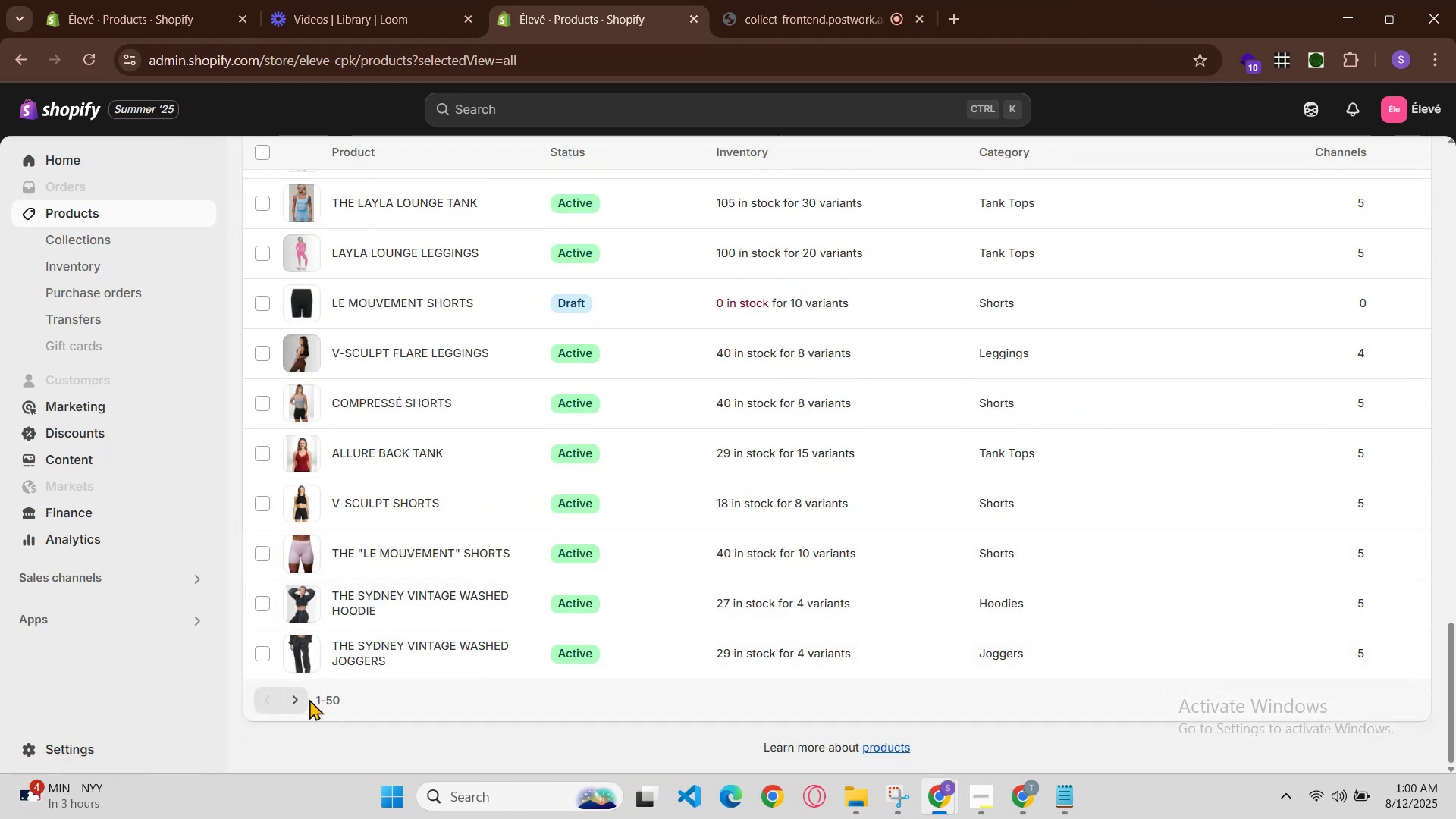 
left_click([293, 702])
 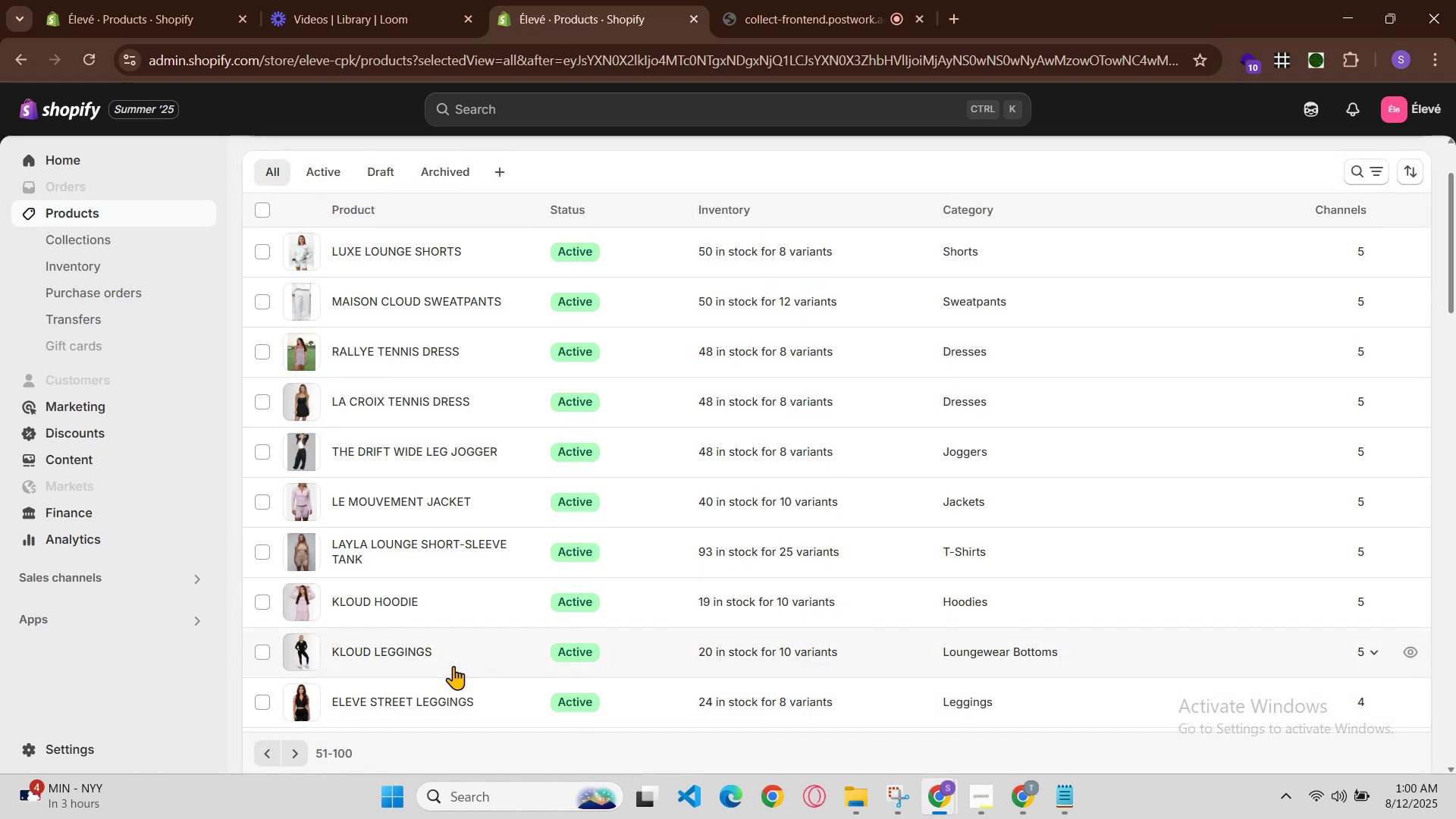 
scroll: coordinate [513, 607], scroll_direction: down, amount: 9.0
 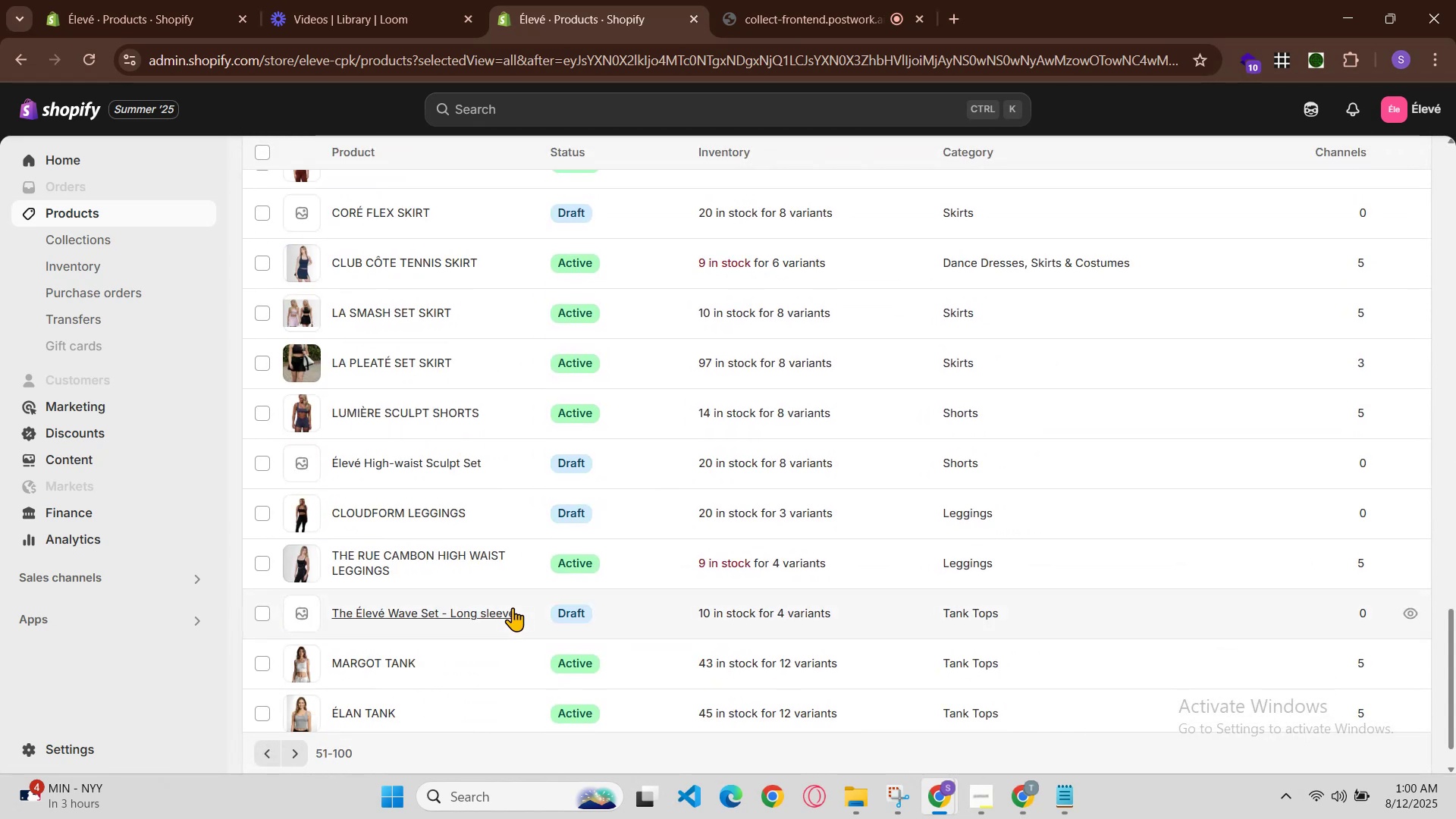 
scroll: coordinate [513, 607], scroll_direction: up, amount: 1.0
 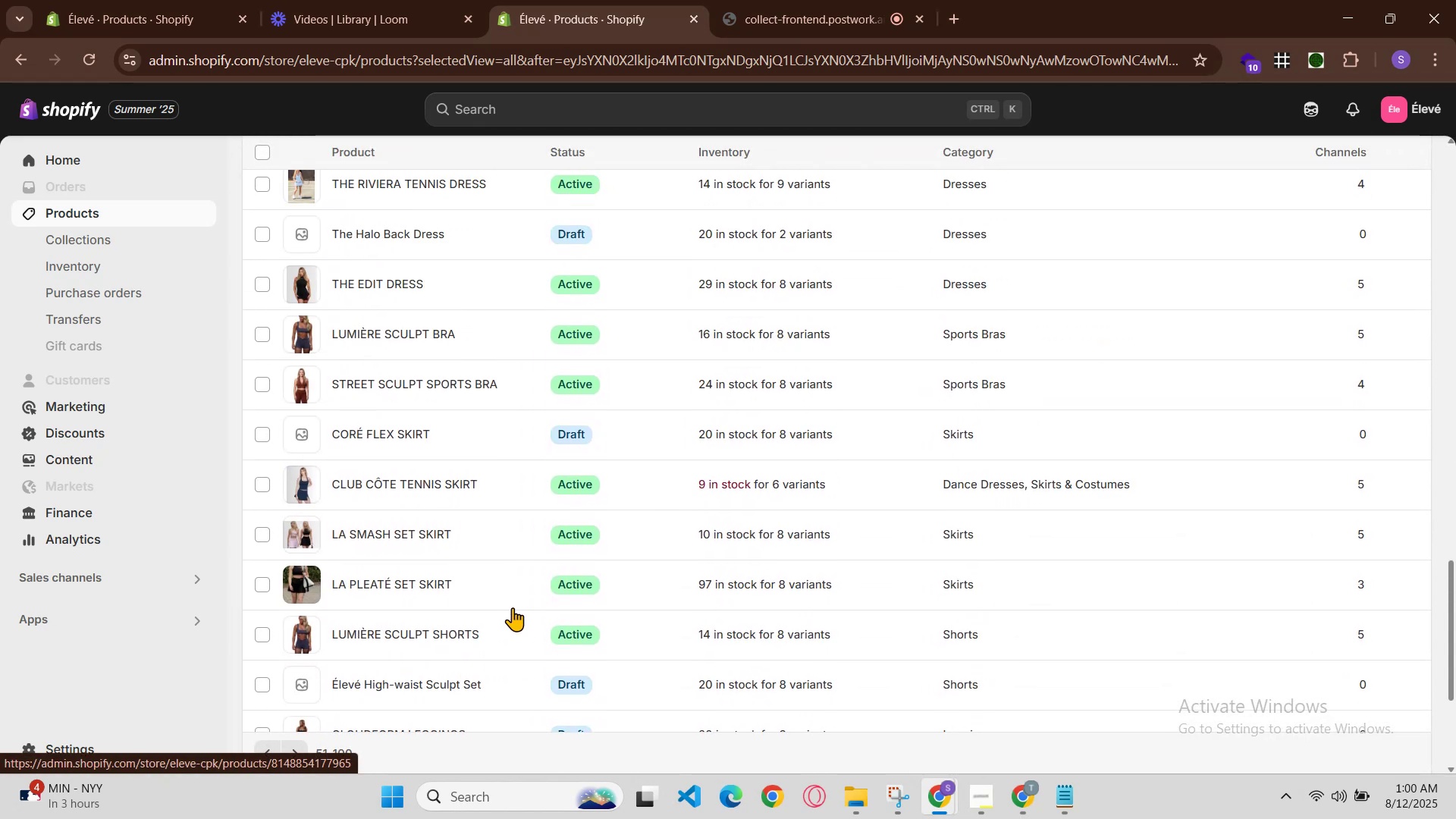 
scroll: coordinate [513, 607], scroll_direction: down, amount: 2.0
 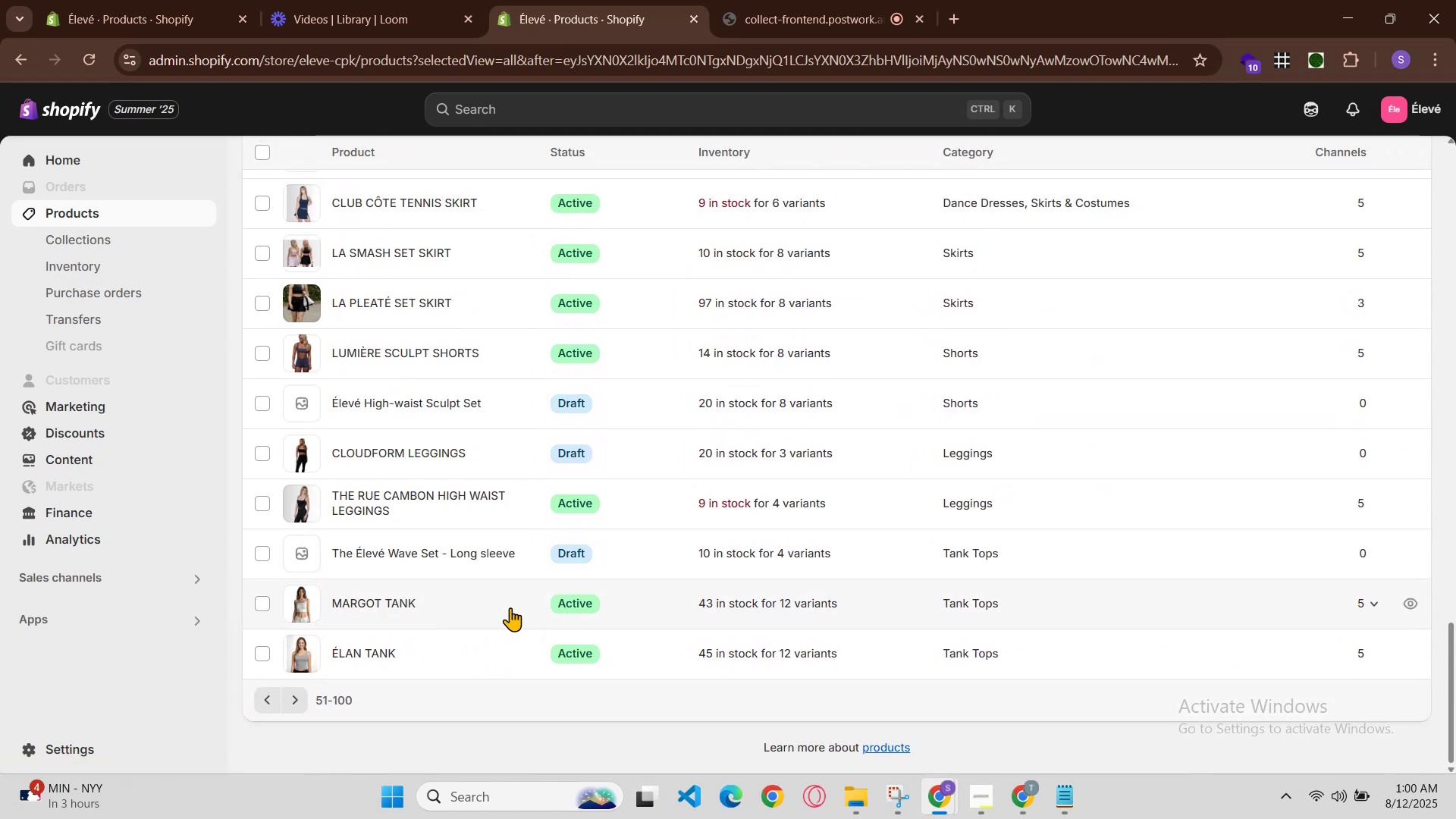 
scroll: coordinate [493, 542], scroll_direction: up, amount: 5.0
 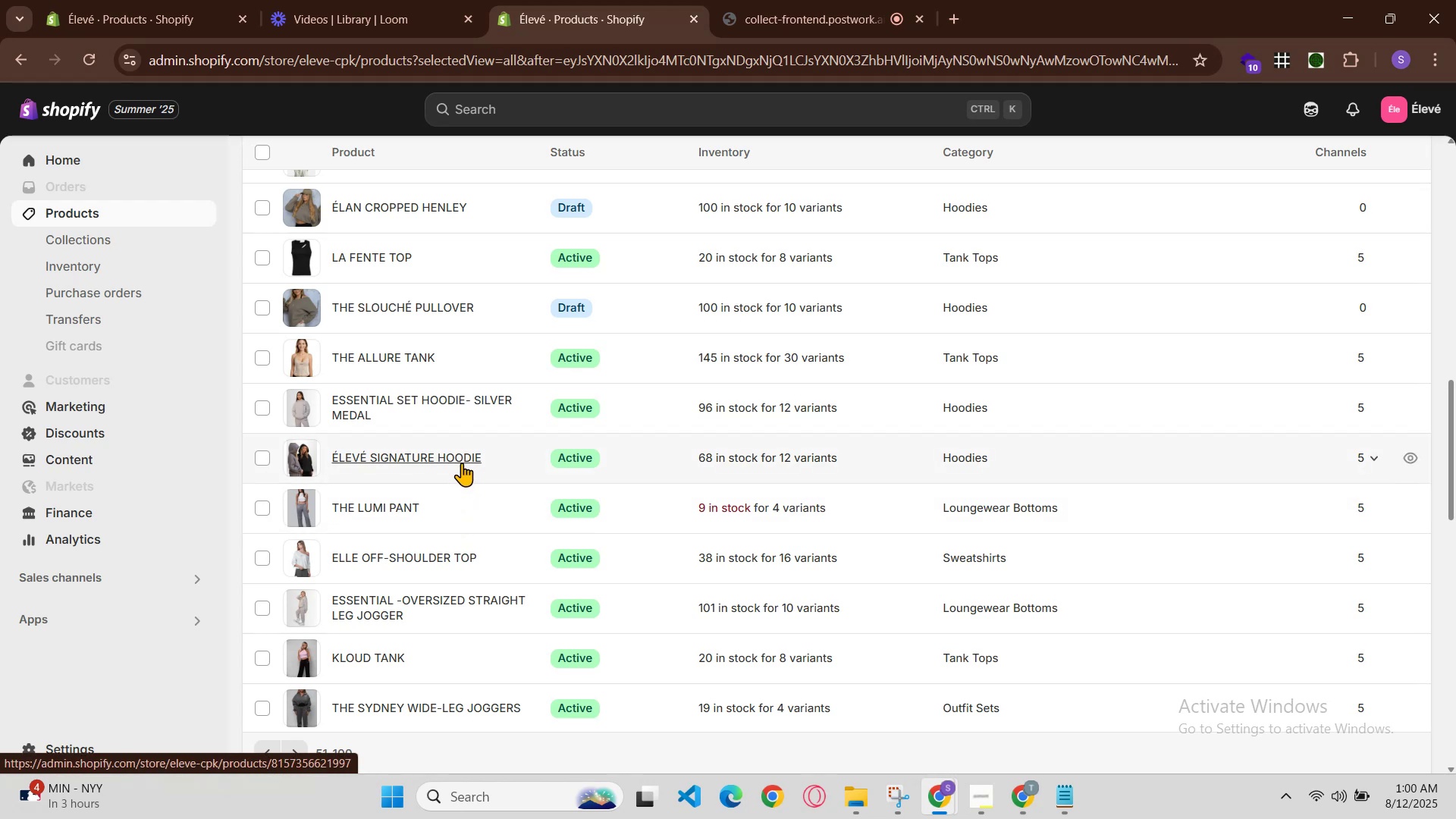 
wait(11.49)
 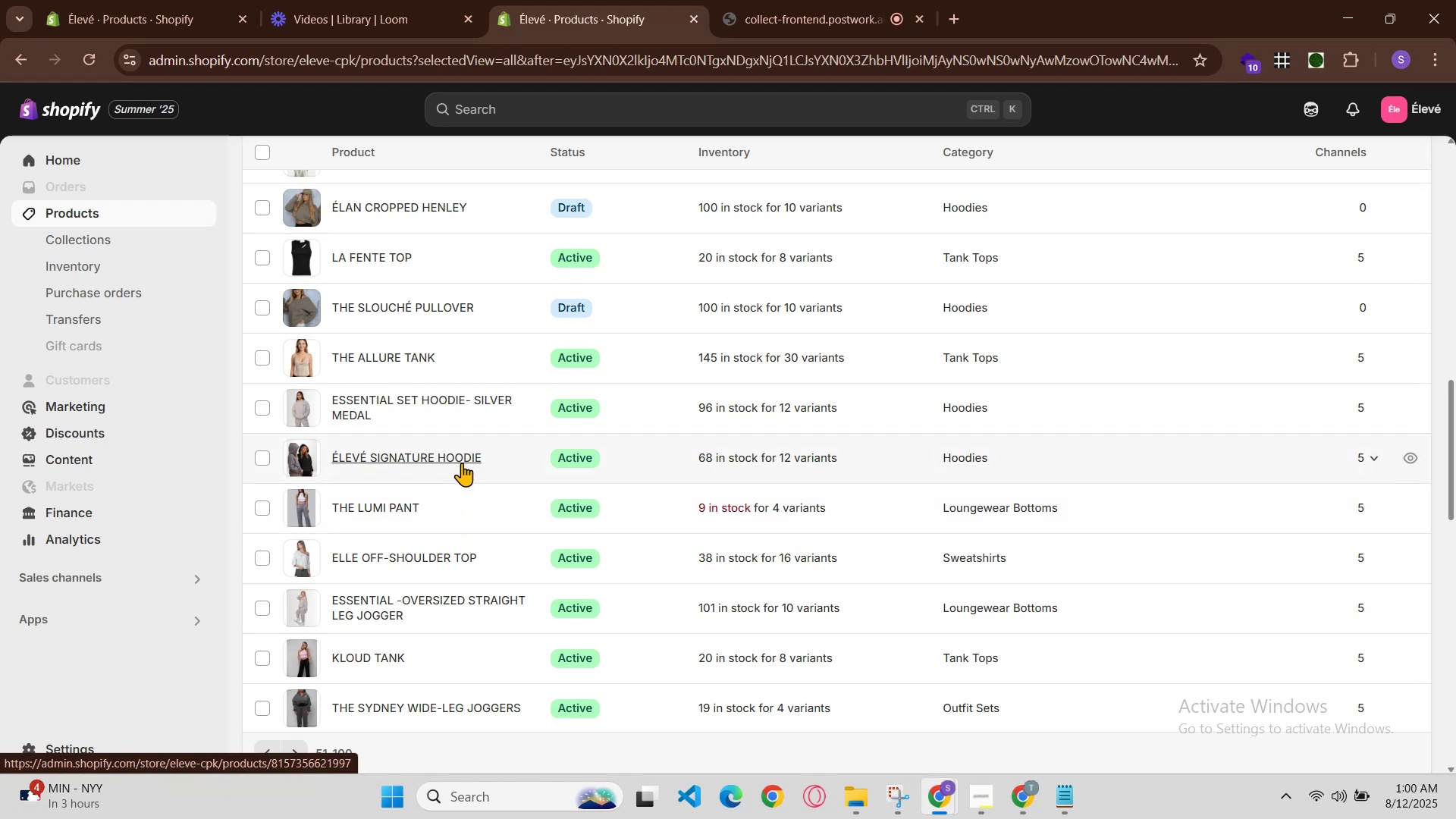 
left_click([974, 744])
 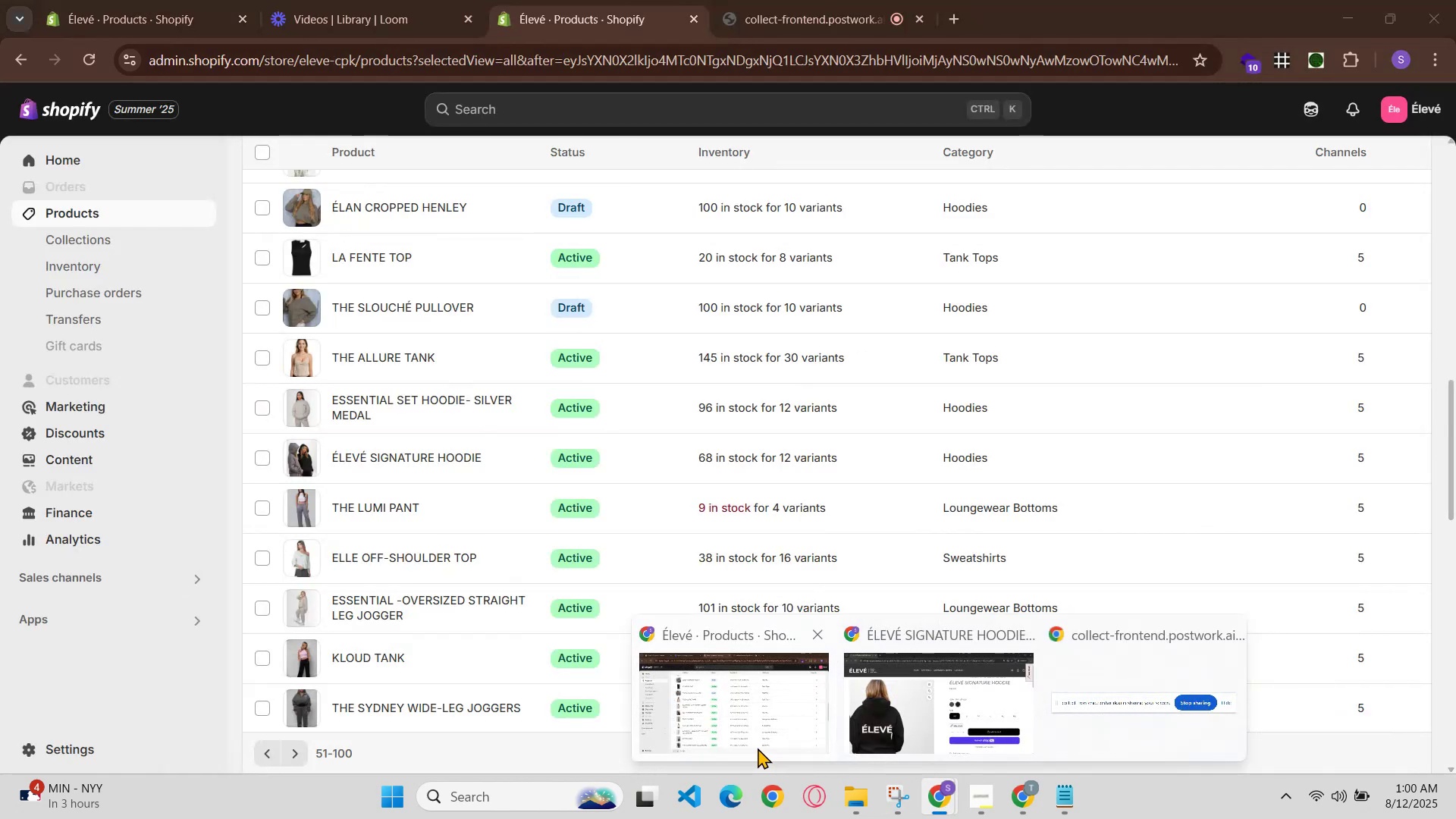 
left_click([758, 748])
 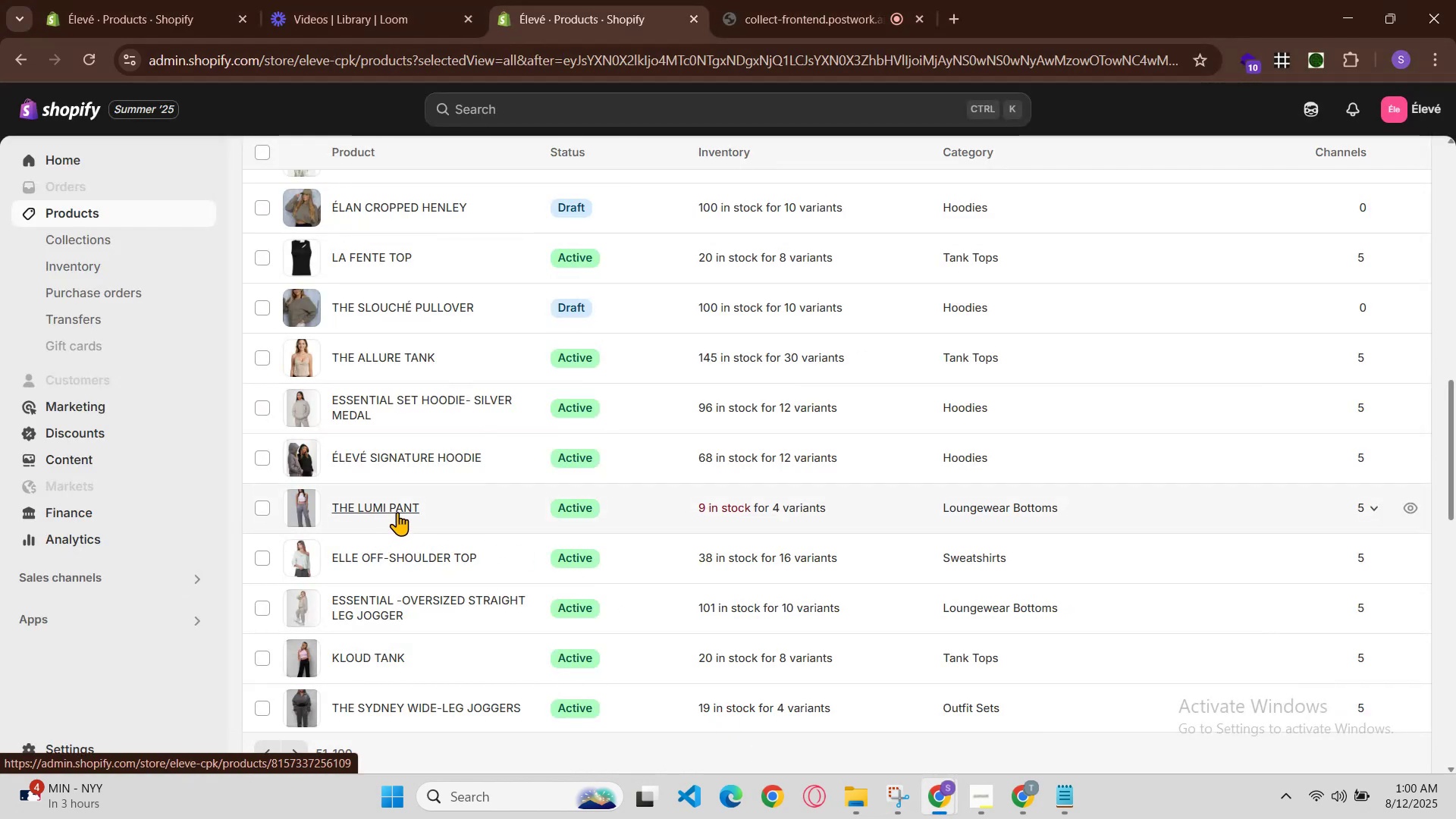 
hold_key(key=ControlLeft, duration=0.85)
left_click([397, 512])
 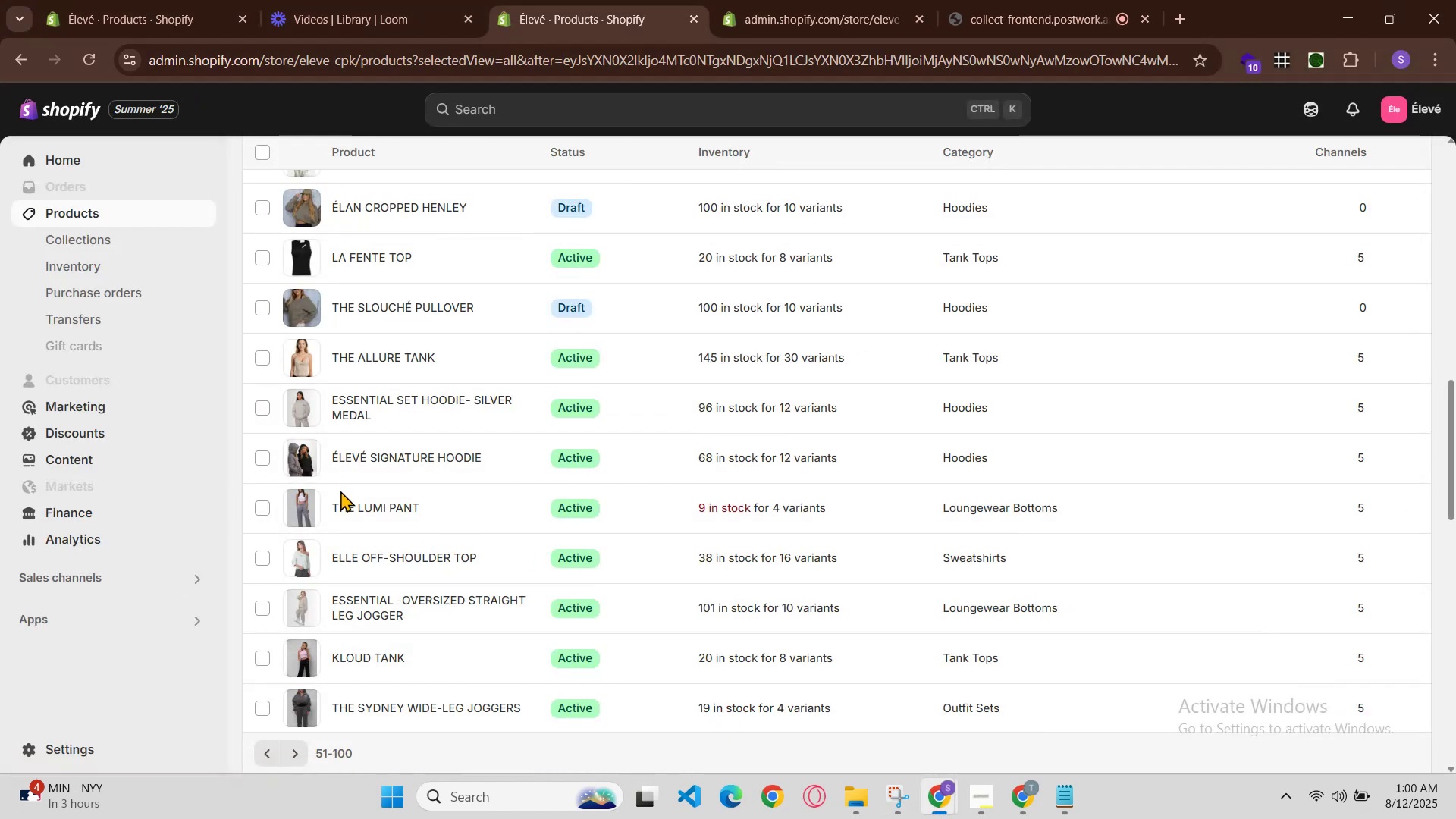 
hold_key(key=ControlLeft, duration=1.99)
left_click([376, 556])
 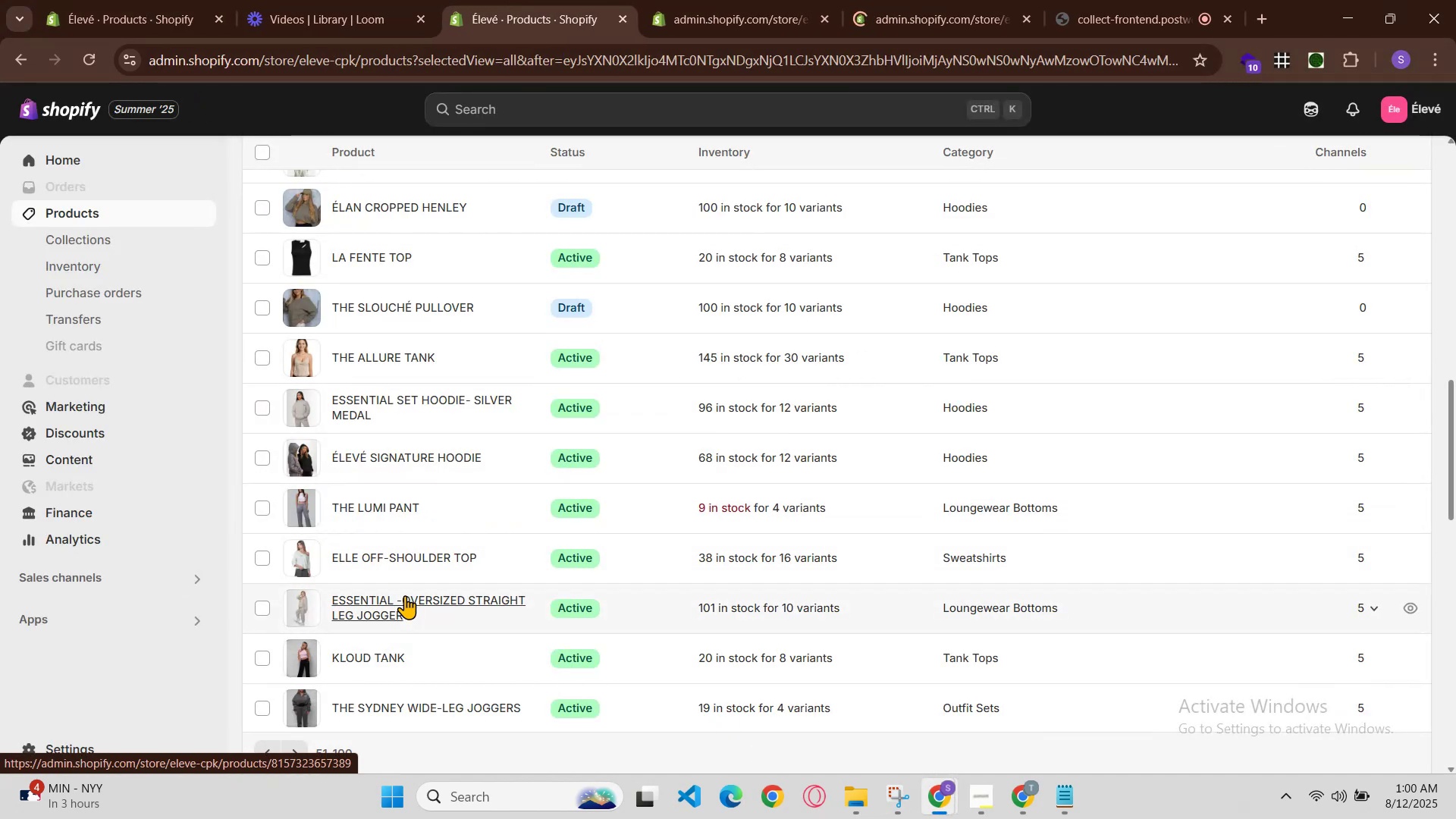 
left_click([405, 595])
 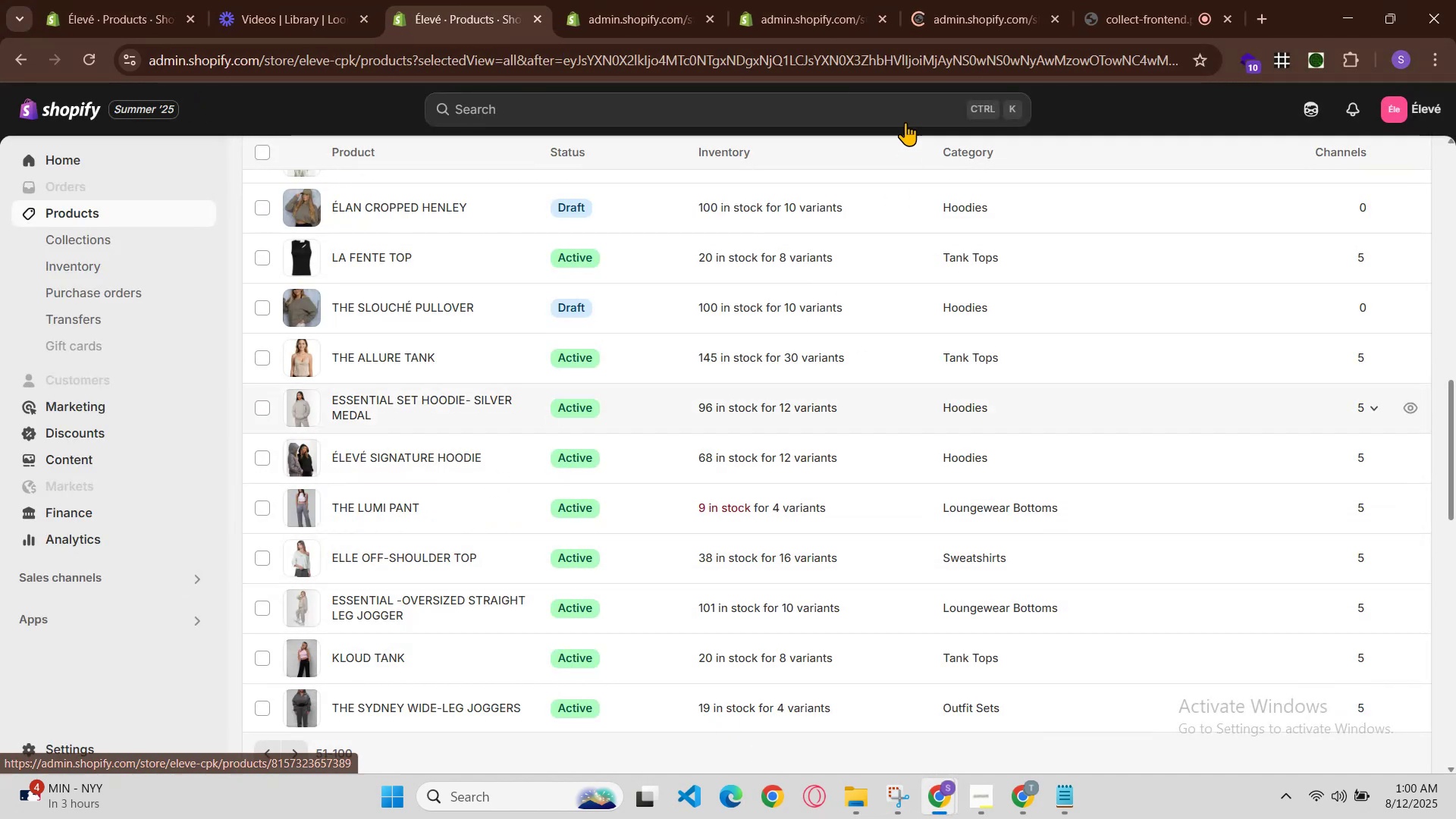 
left_click([749, 0])
 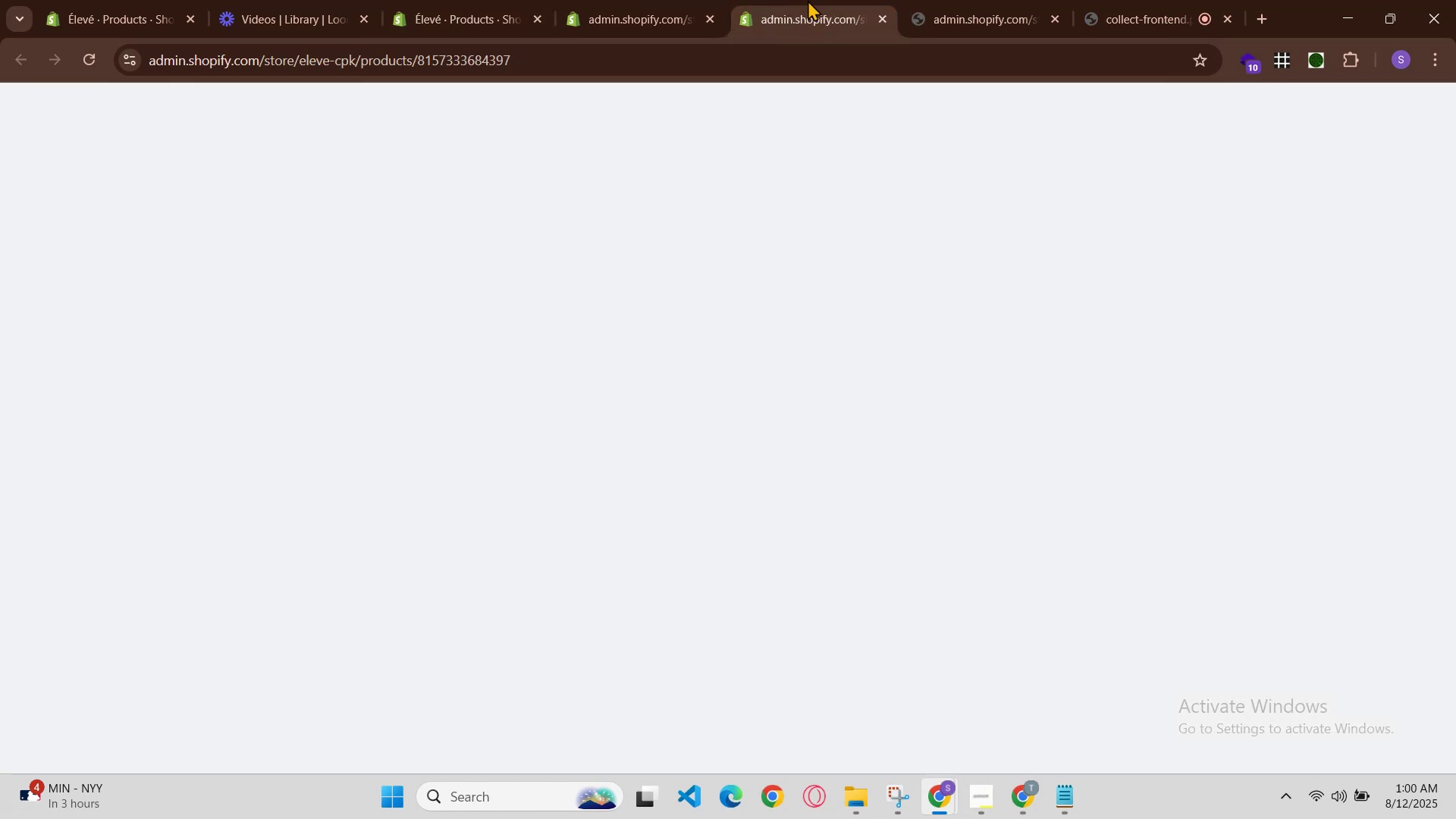 
left_click([905, 0])
 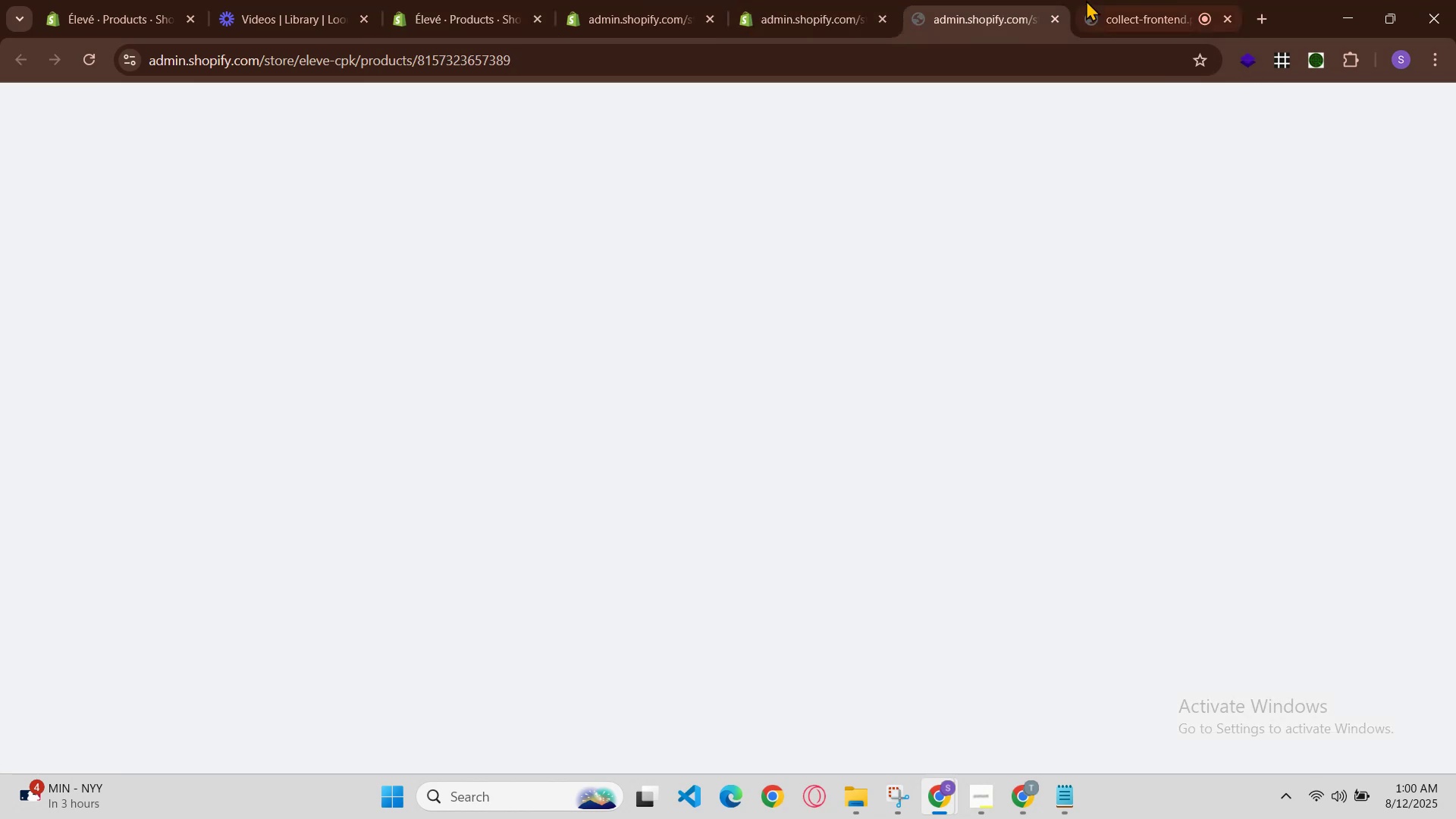 
left_click([1090, 0])
 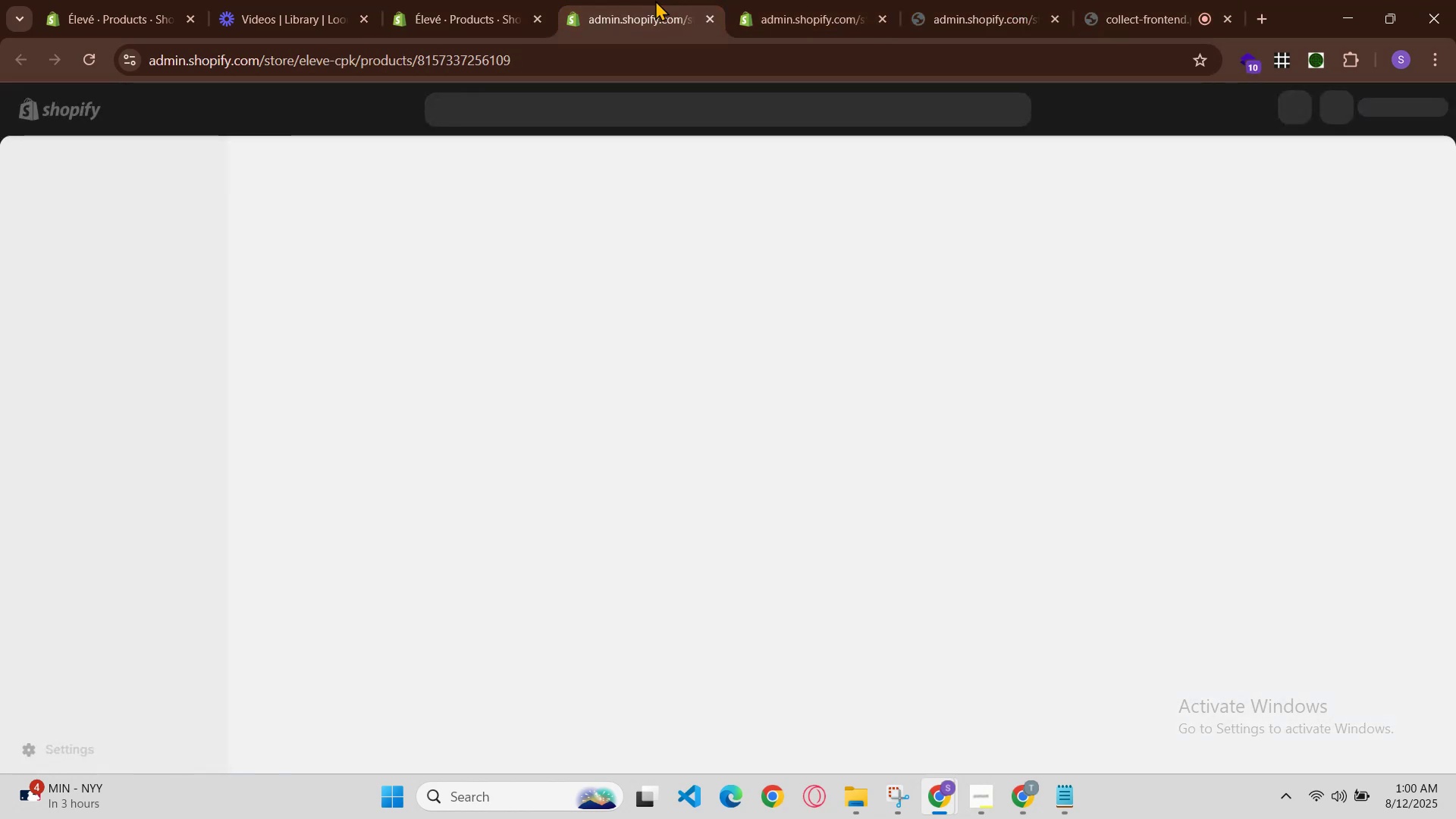 
left_click([831, 2])
 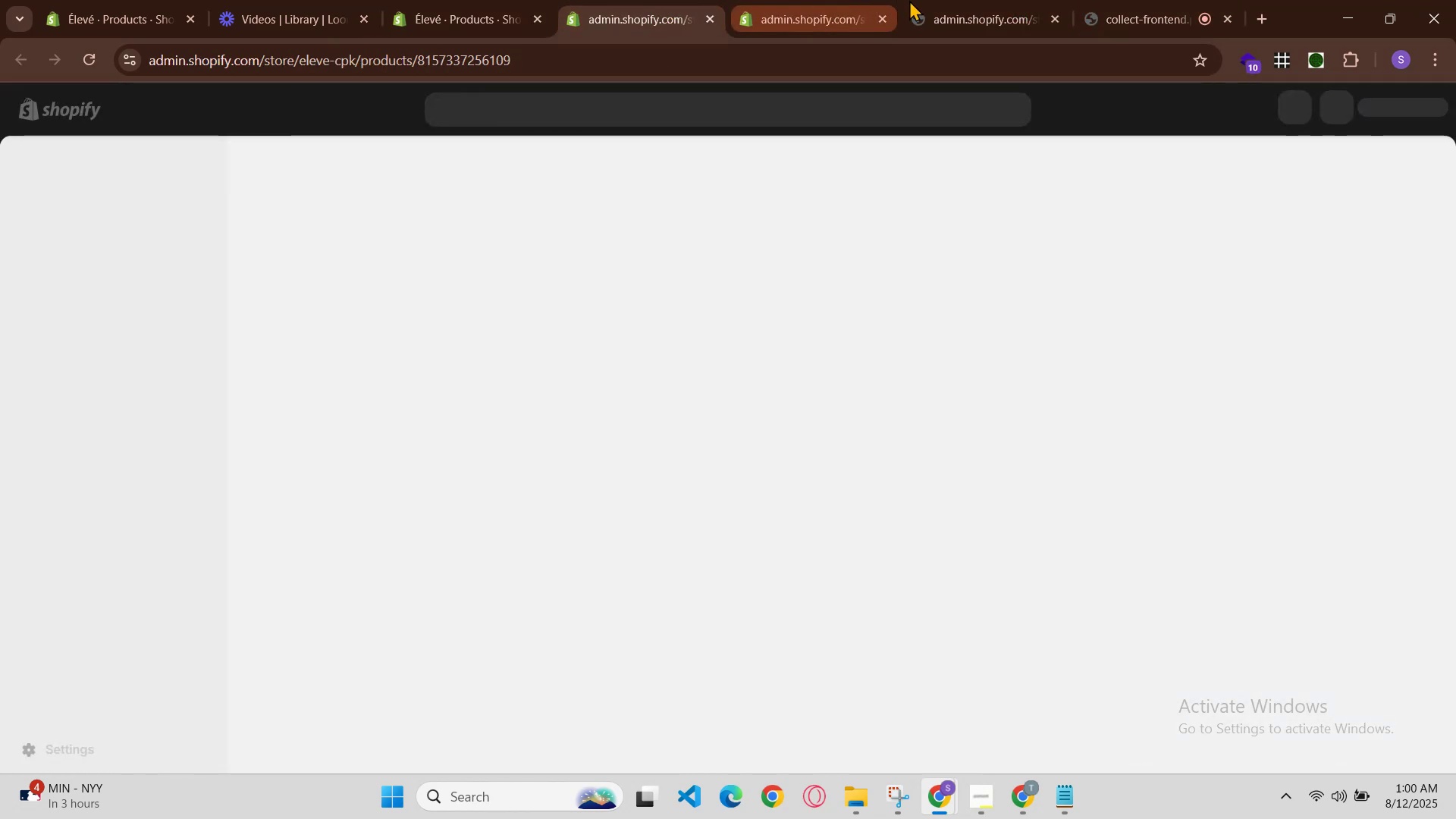 
left_click([953, 0])
 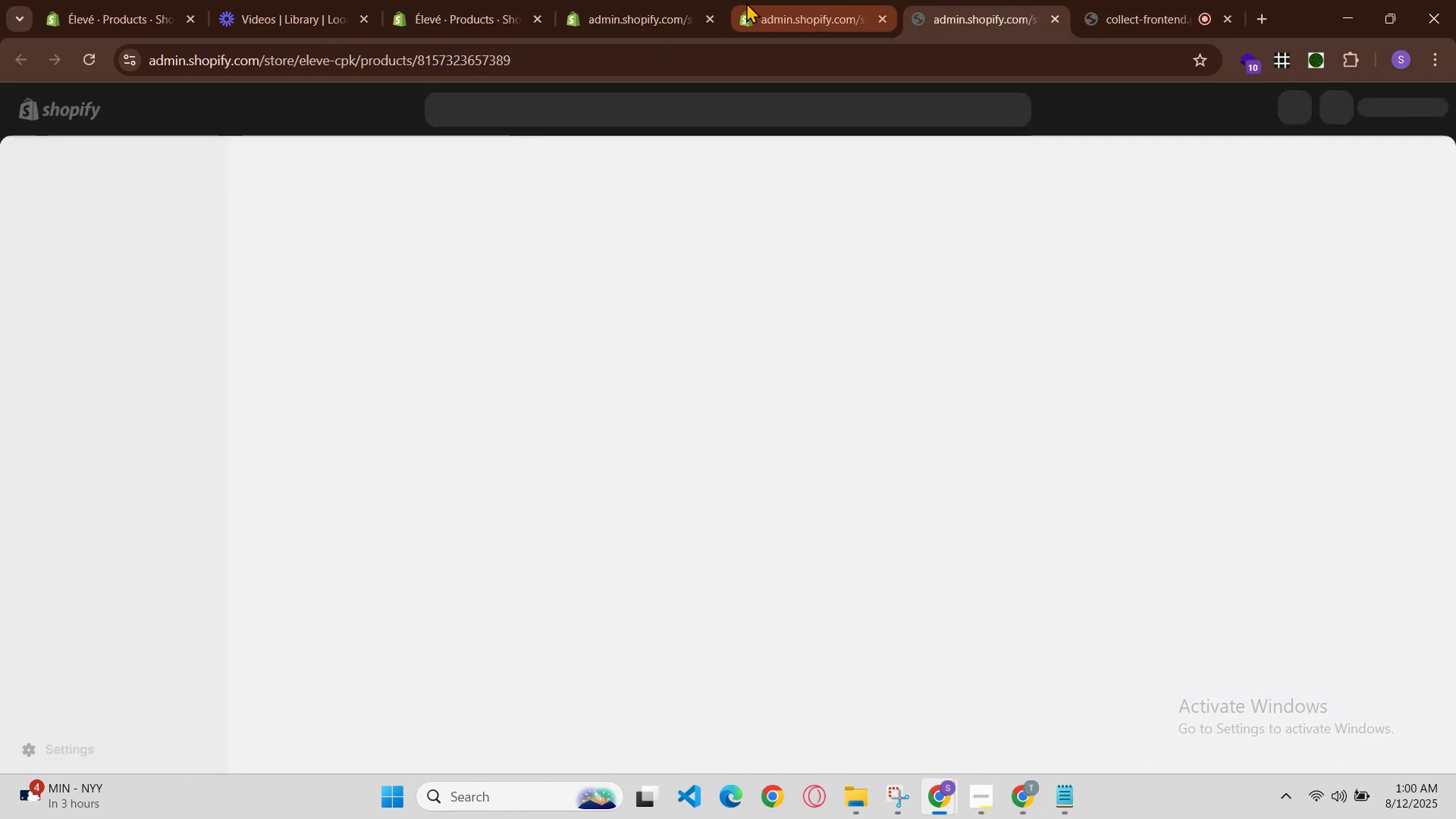 
left_click([668, 0])
 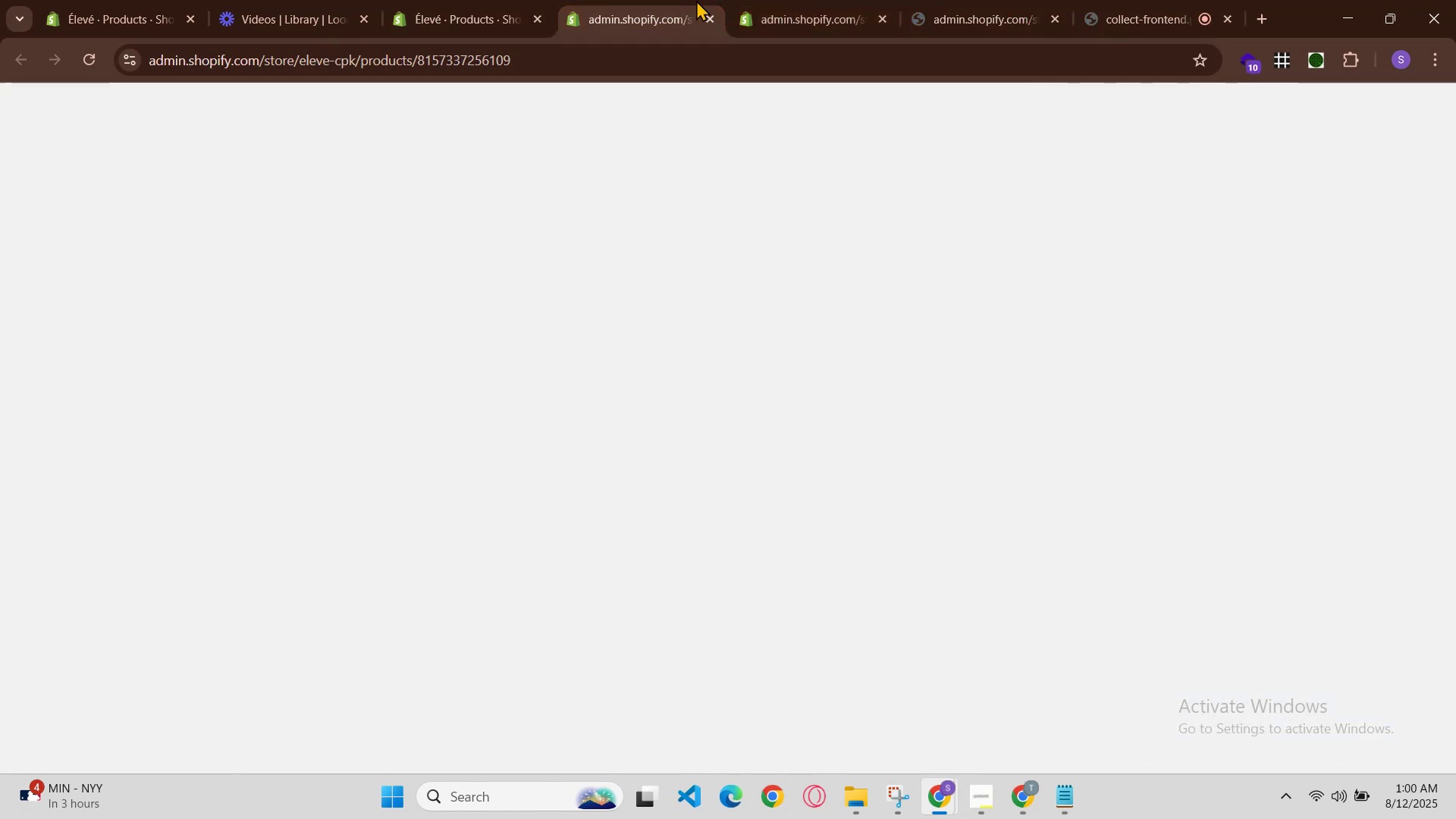 
left_click([827, 0])
 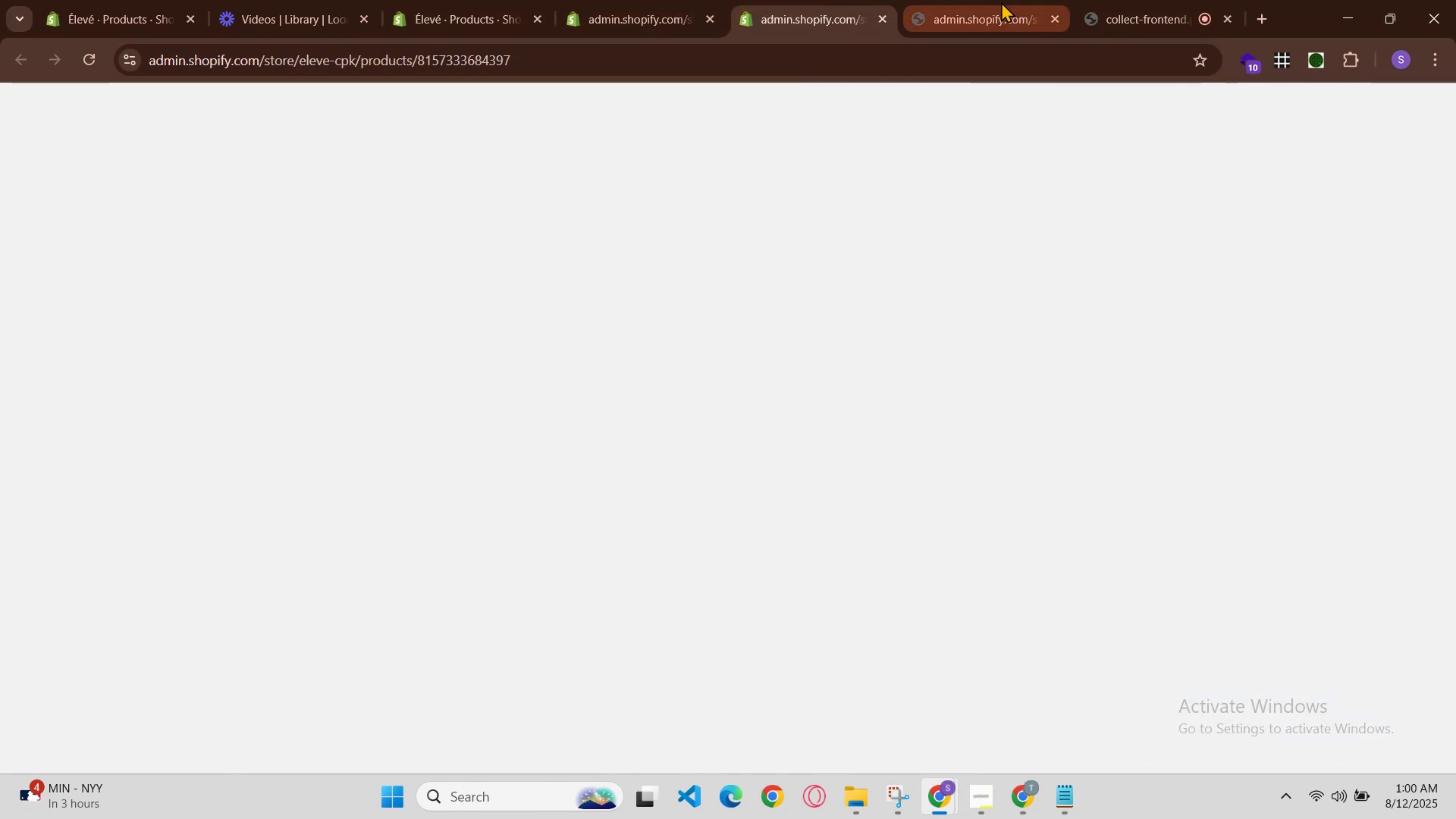 
left_click([965, 4])
 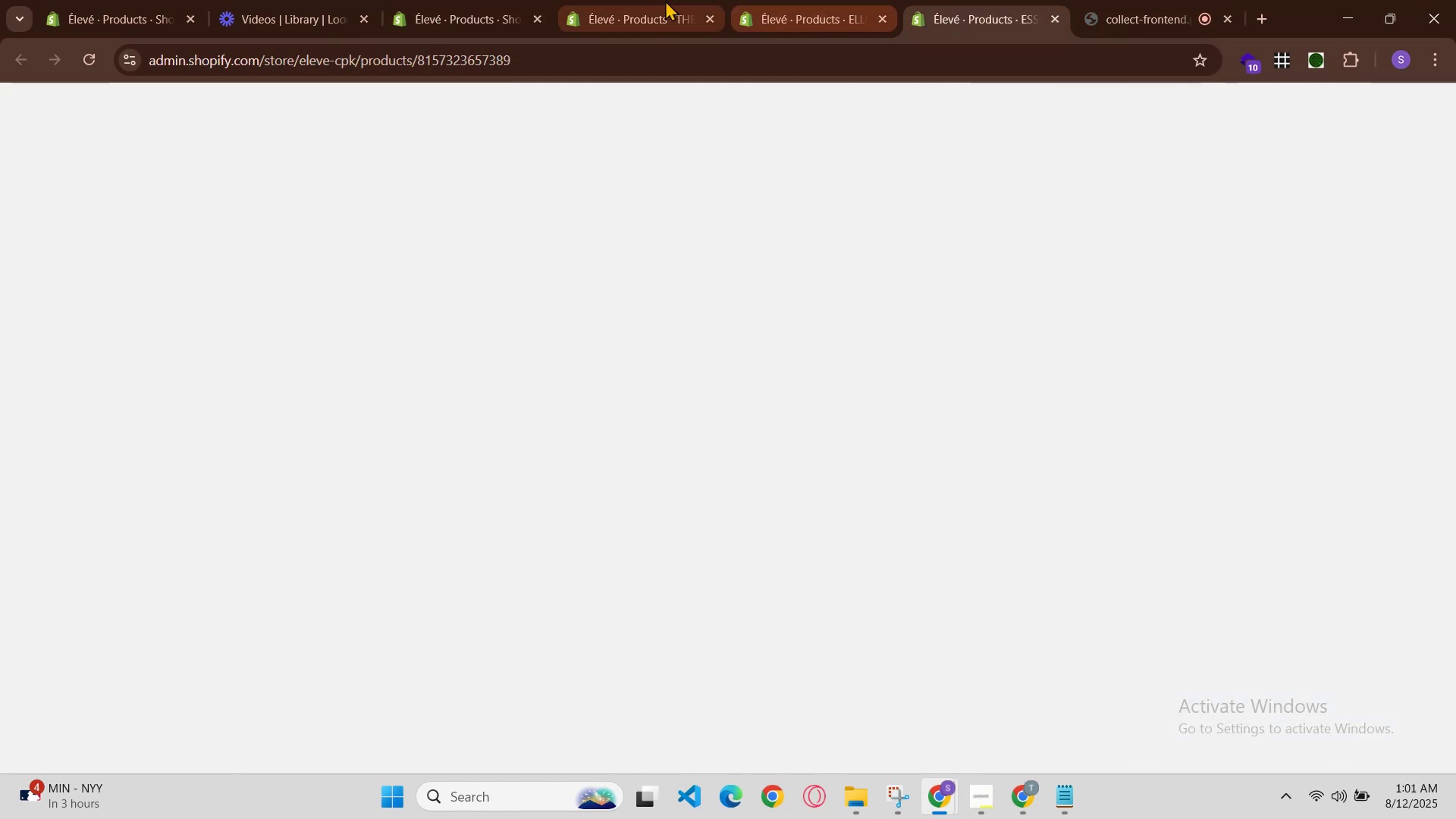 
left_click([626, 0])
 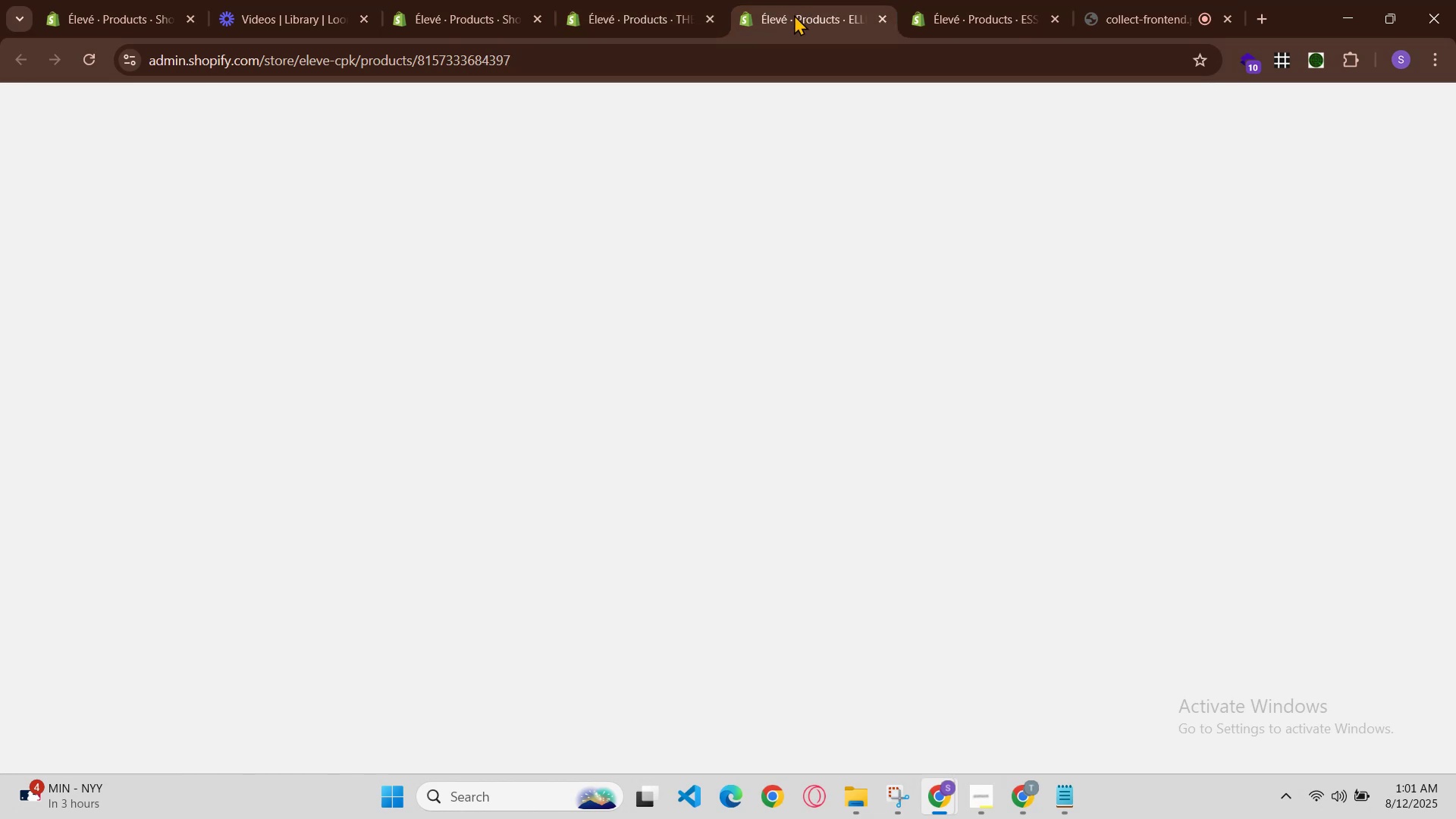 
left_click([672, 0])
 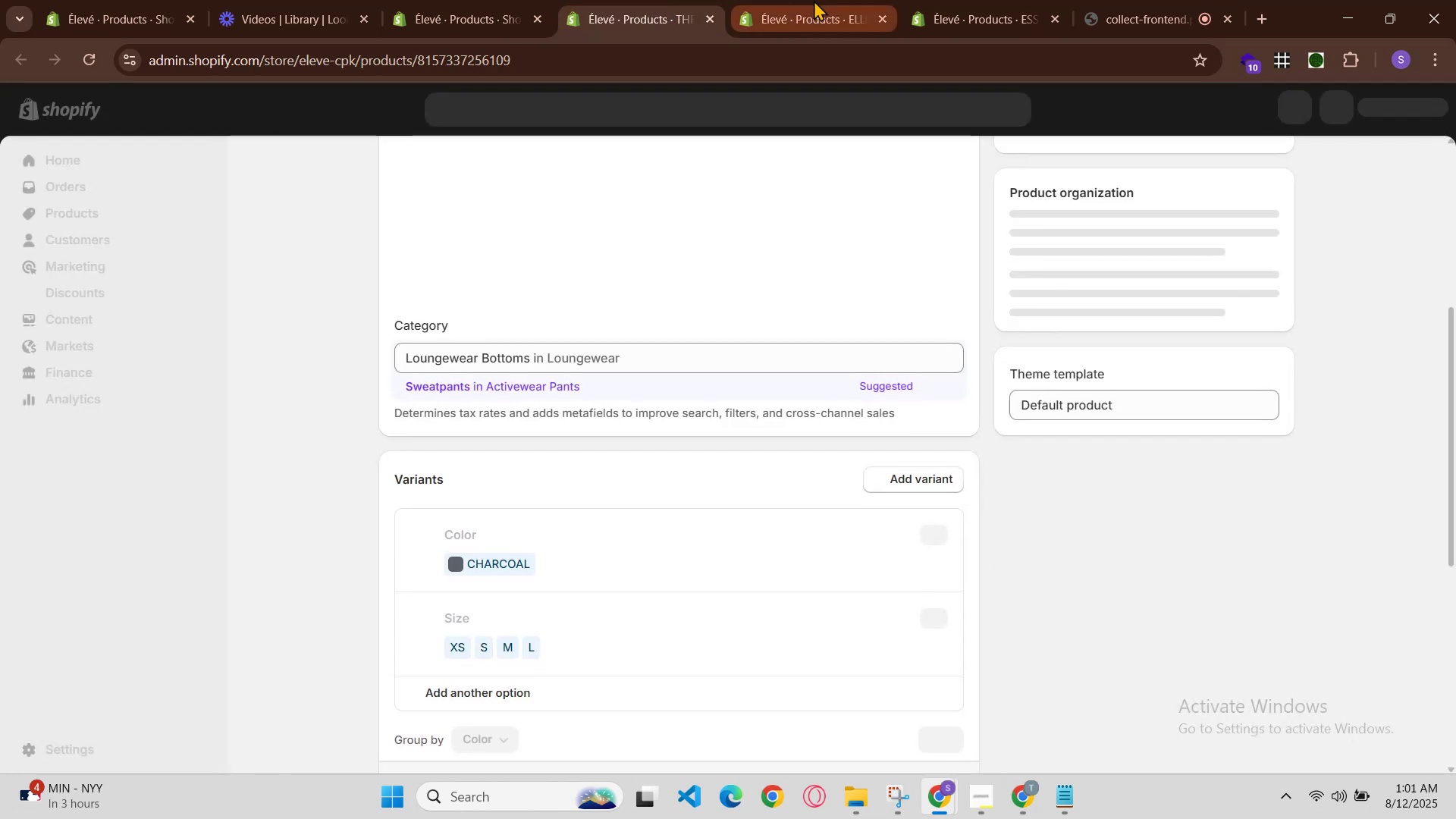 
scroll: coordinate [760, 344], scroll_direction: up, amount: 5.0
 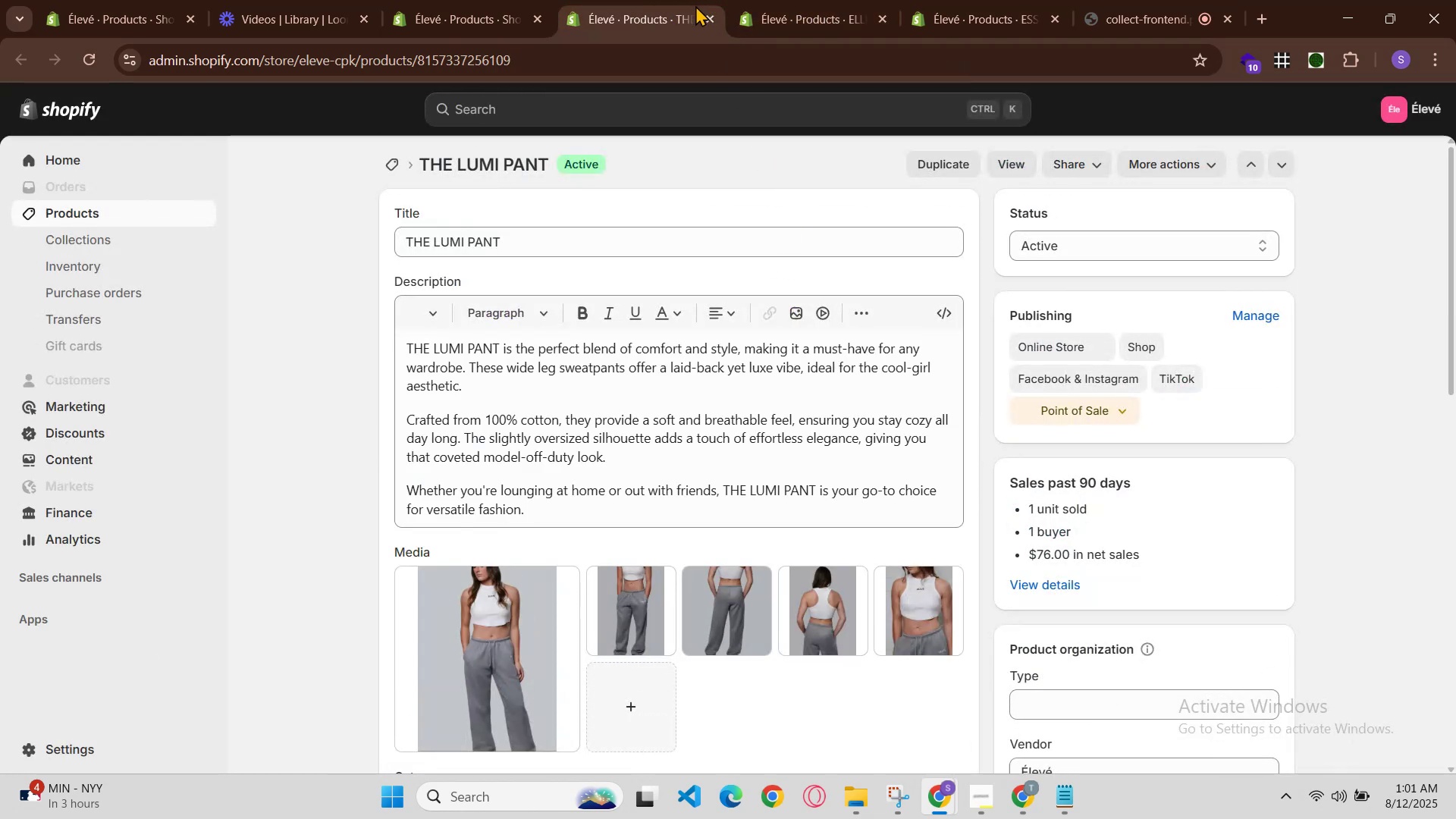 
left_click([704, 19])
 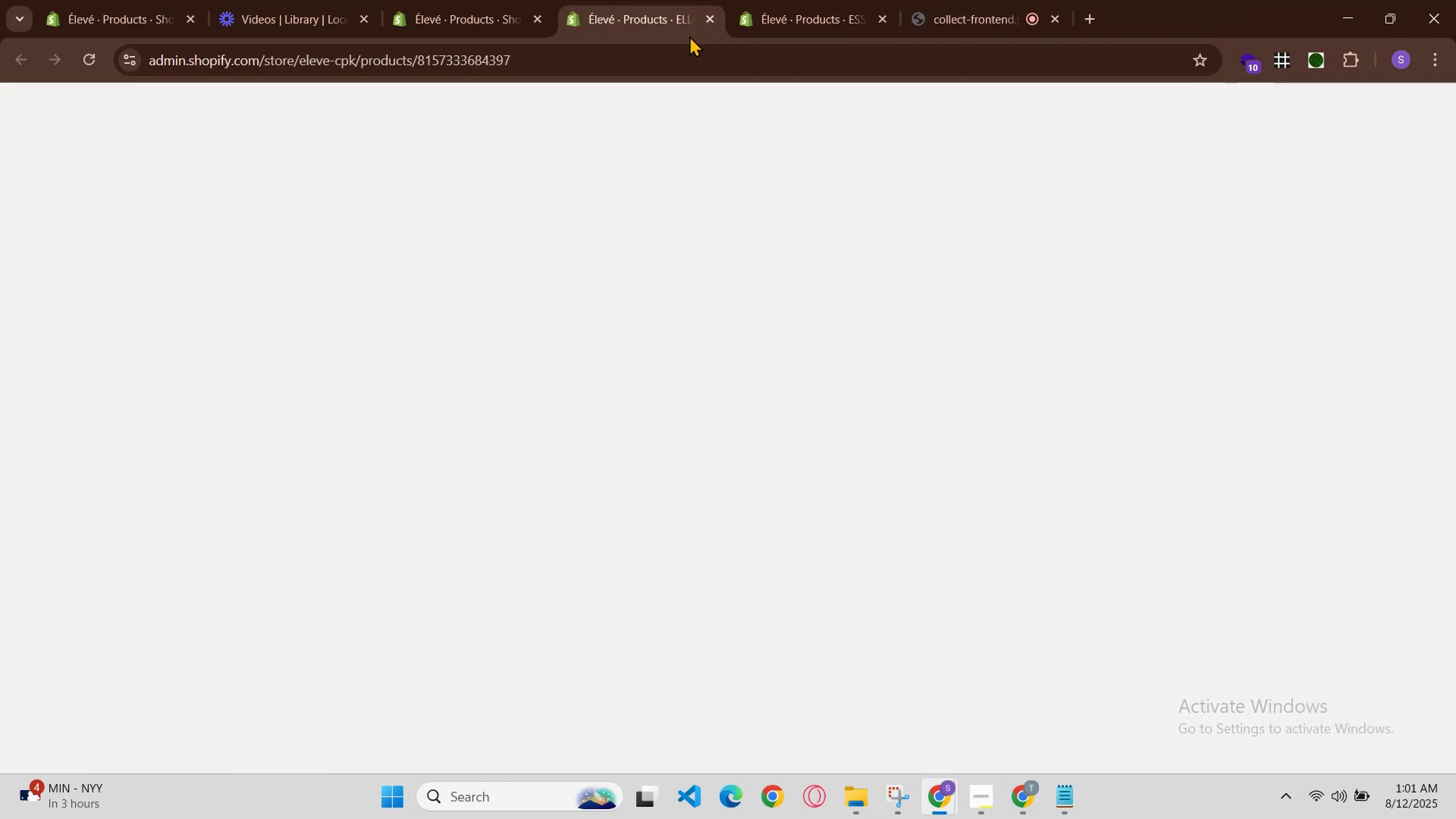 
left_click([656, 13])
 